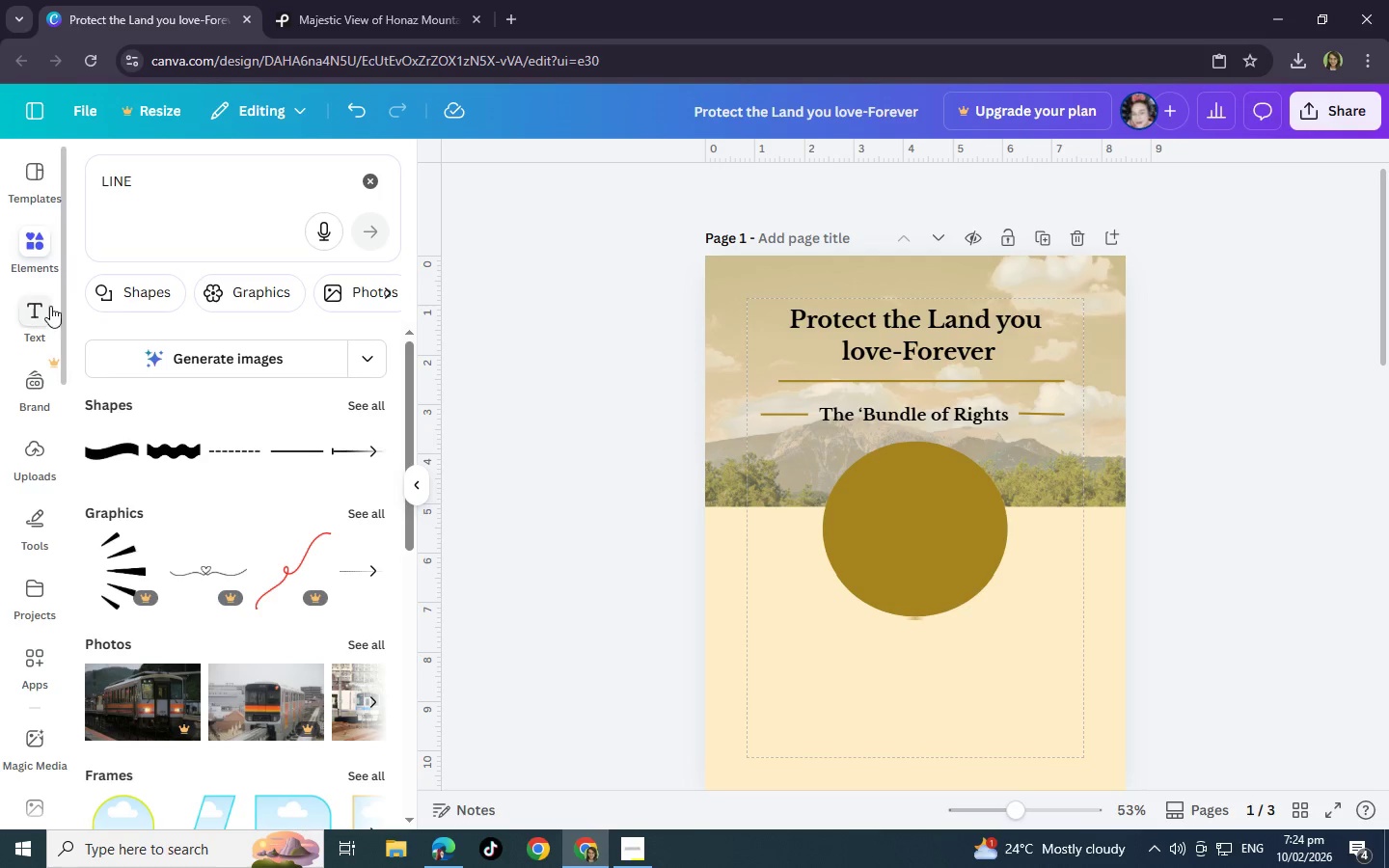 
left_click([133, 306])
 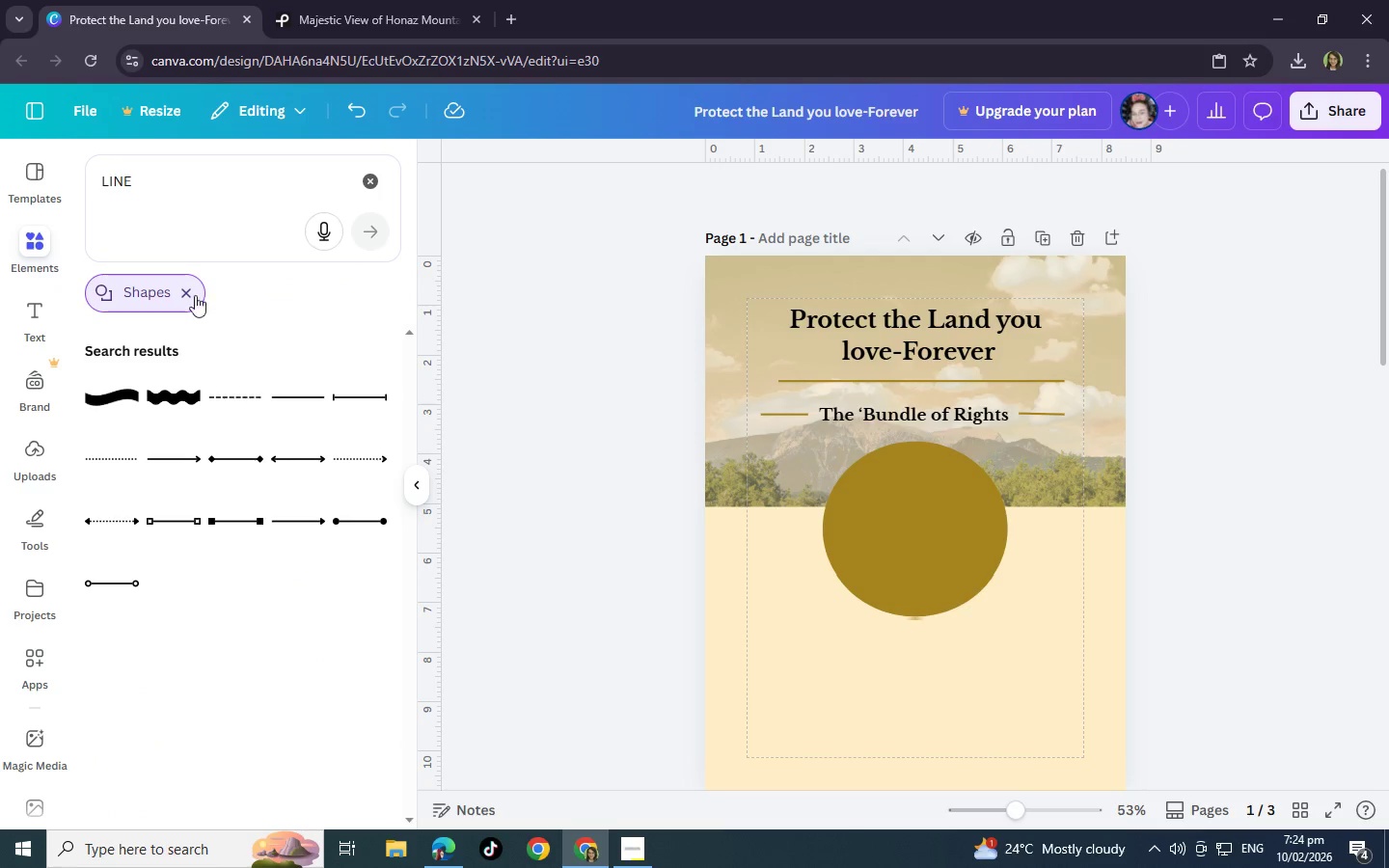 
left_click([176, 170])
 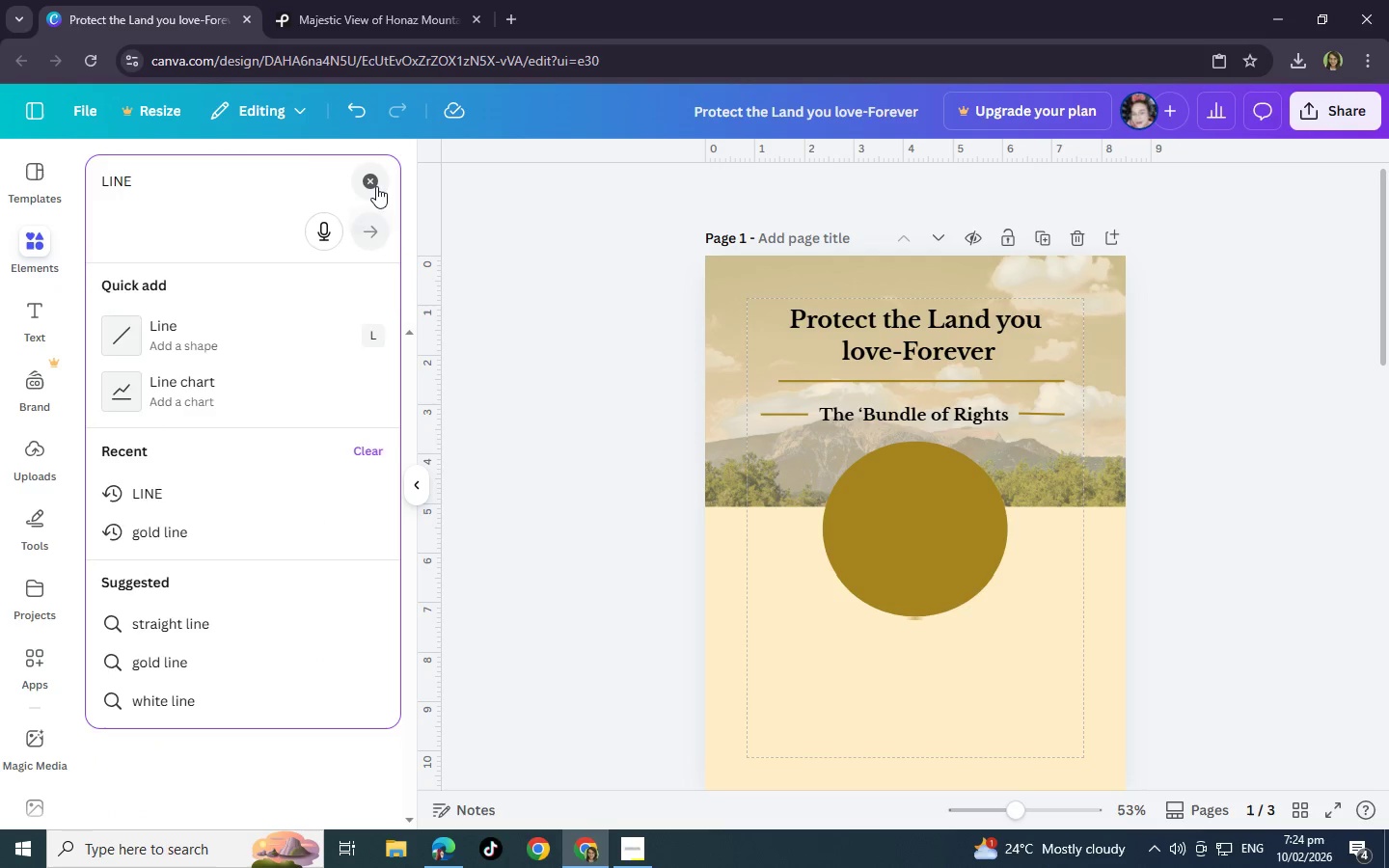 
left_click([376, 183])
 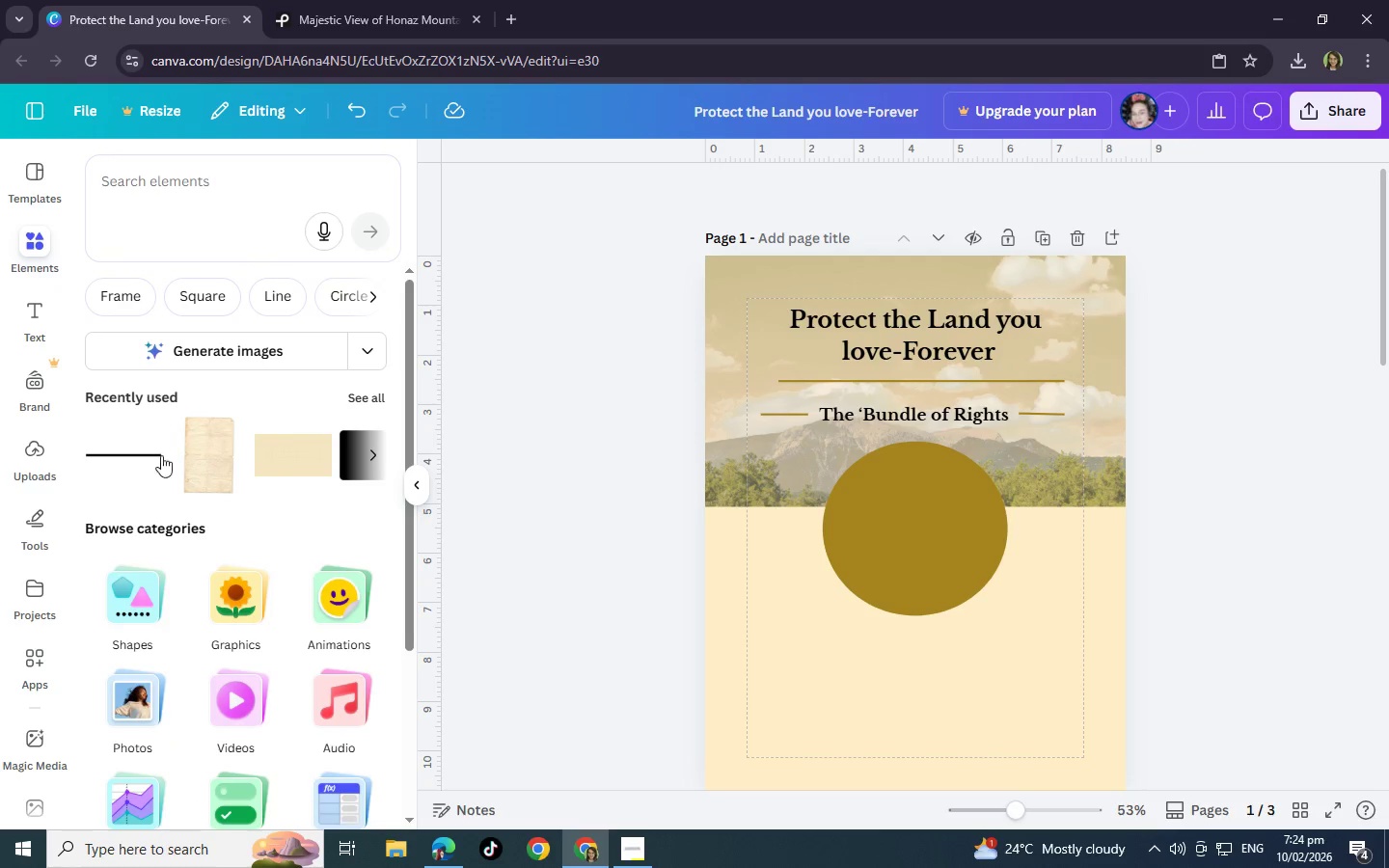 
left_click([940, 536])
 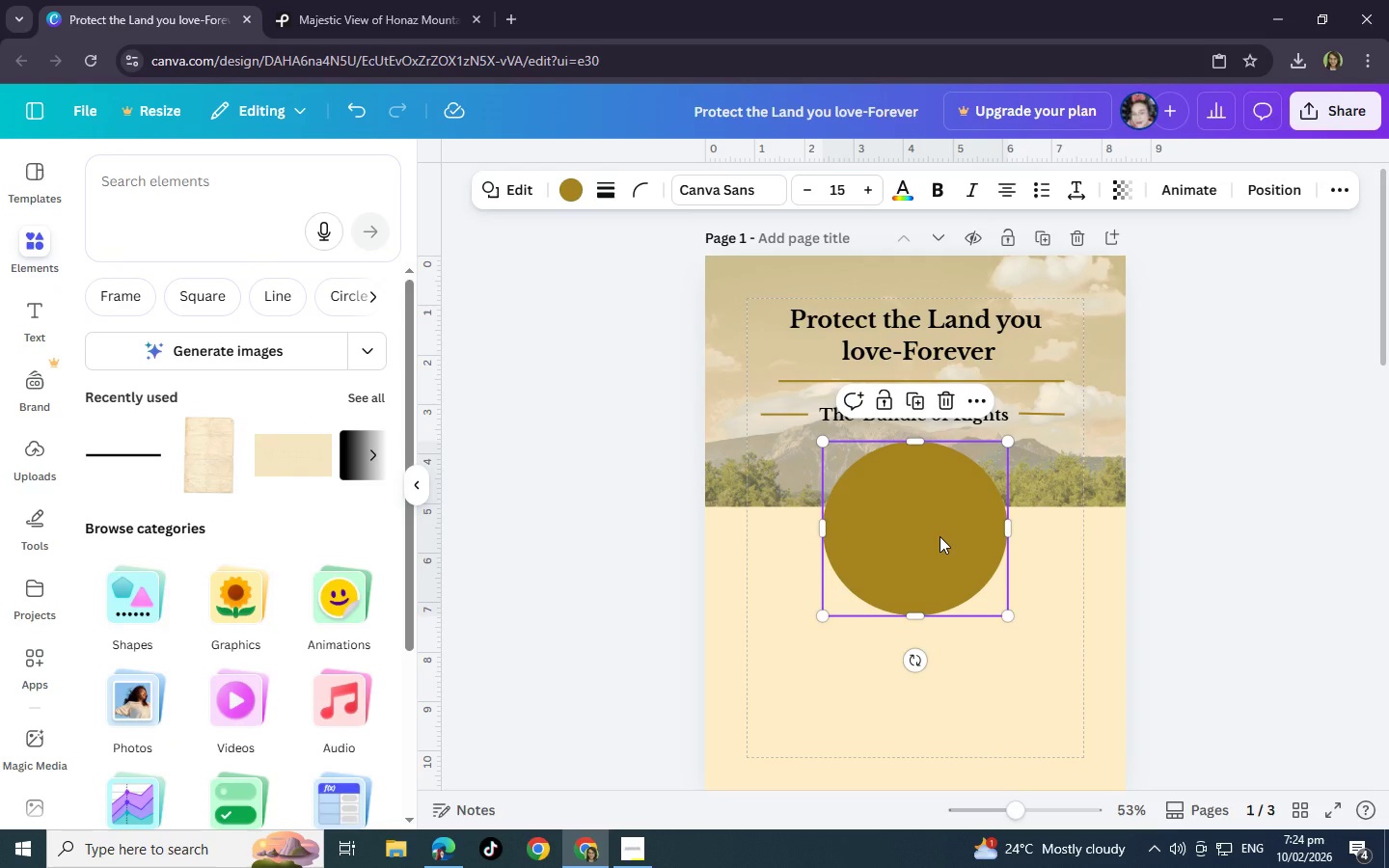 
key(Control+C)
 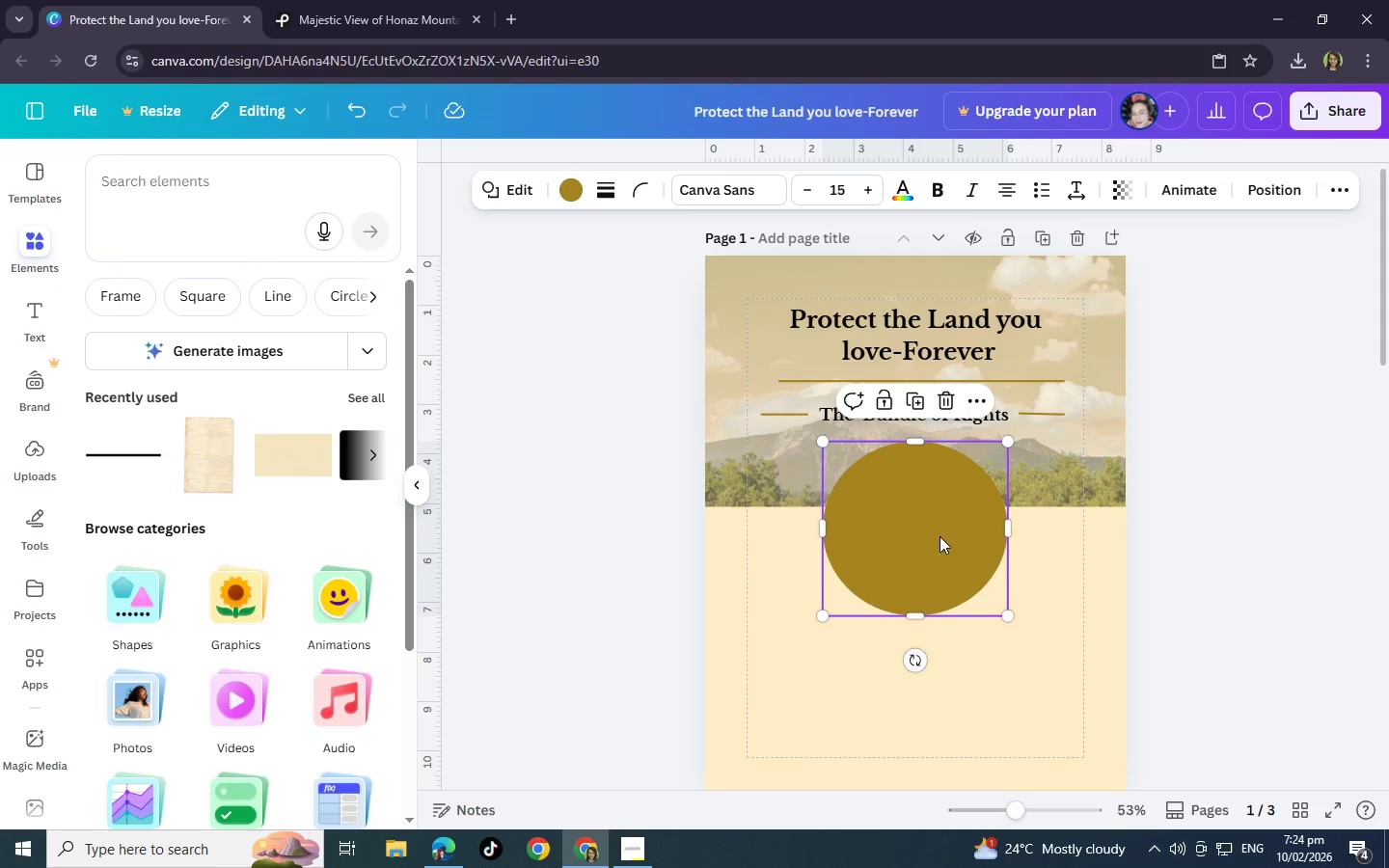 
key(Control+V)
 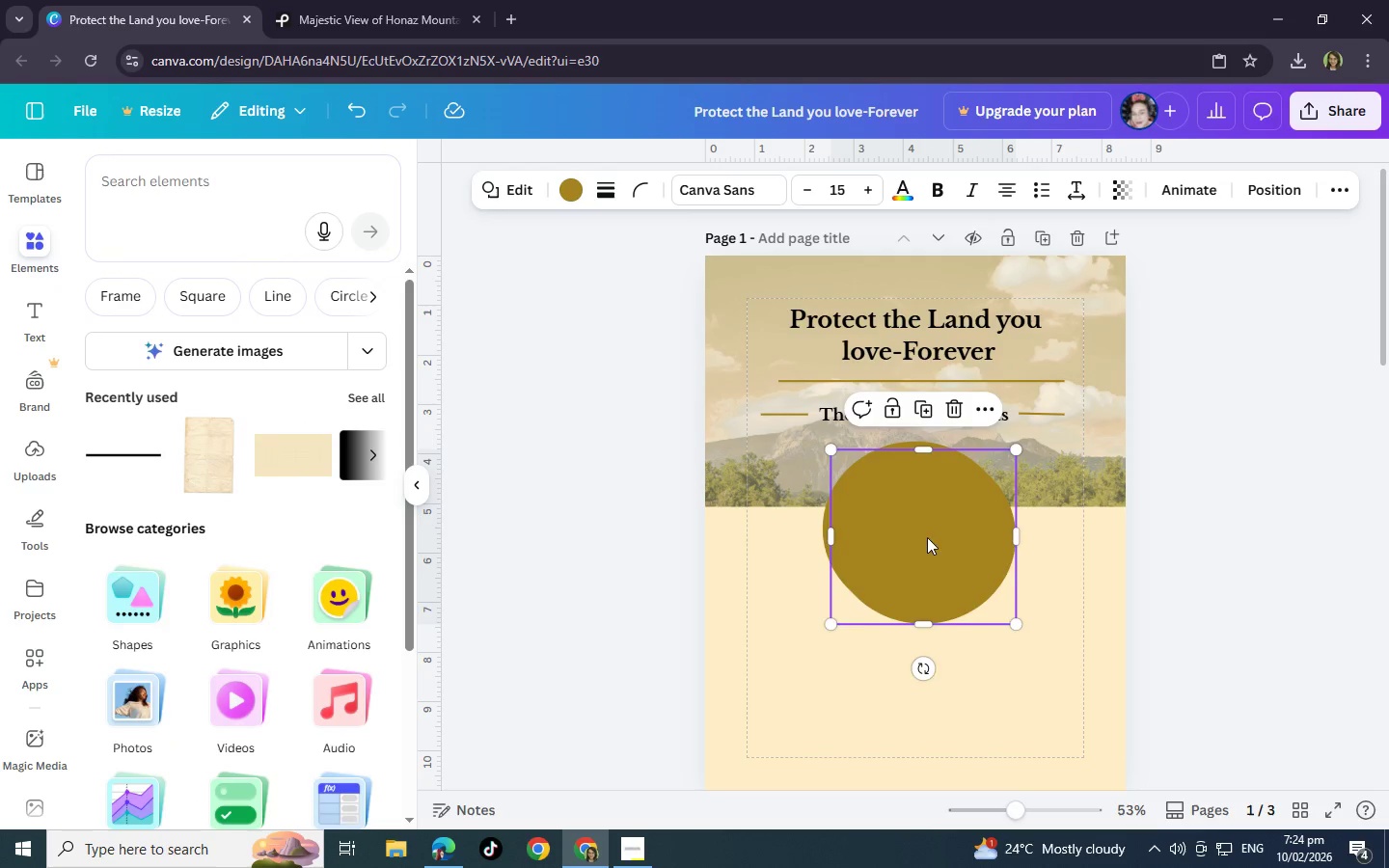 
left_click_drag(start_coordinate=[927, 537], to_coordinate=[882, 585])
 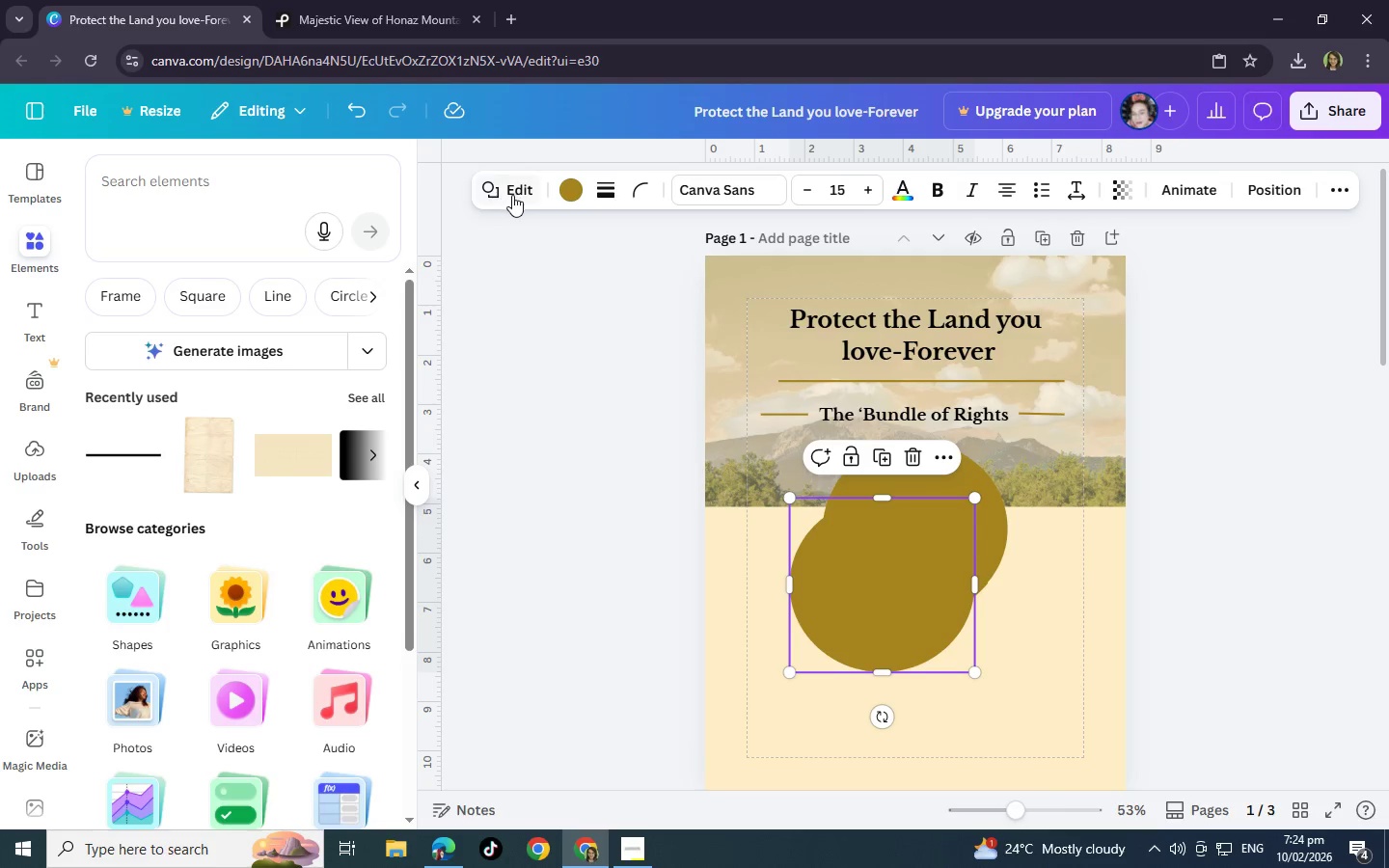 
left_click([512, 195])
 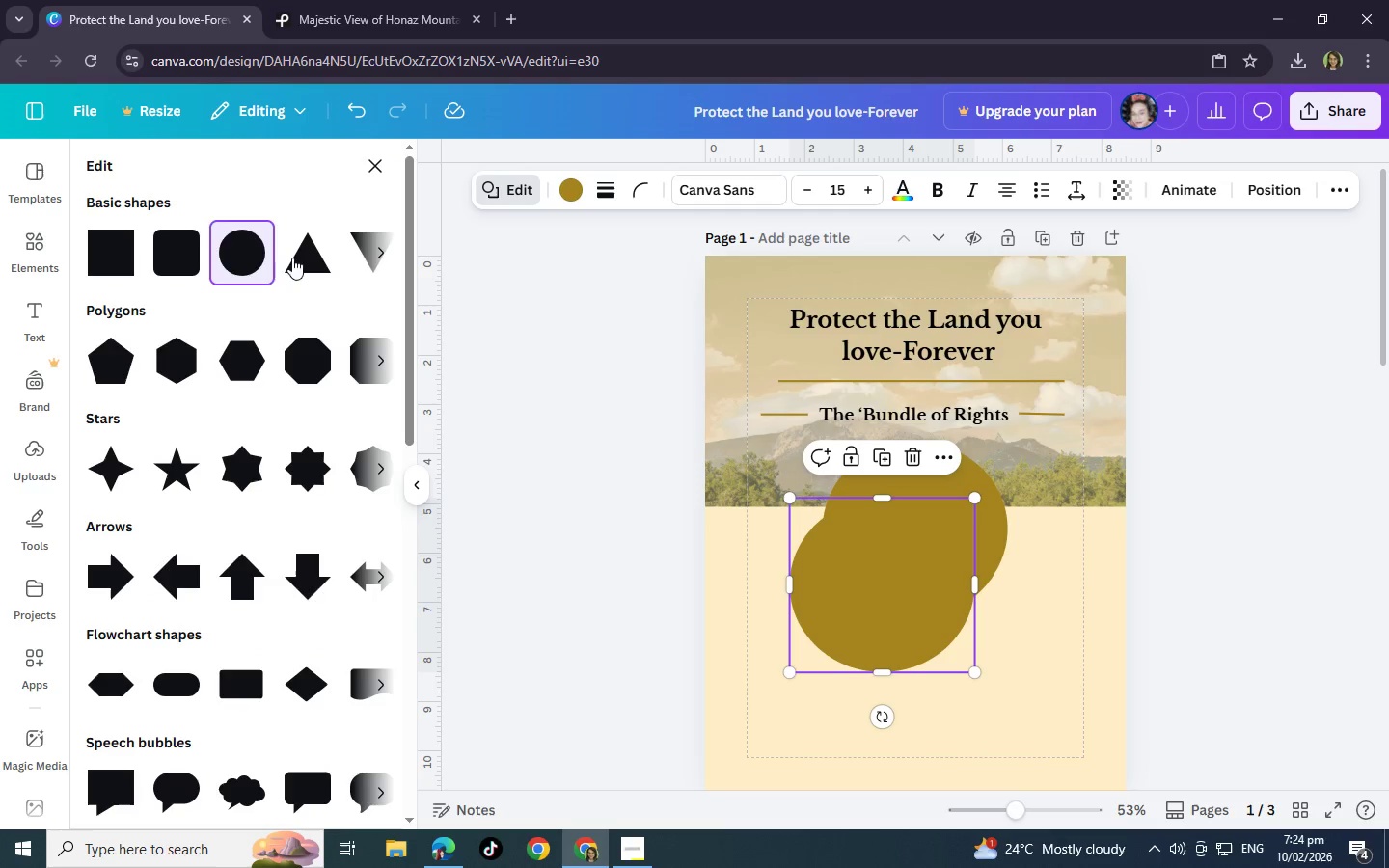 
left_click([378, 256])
 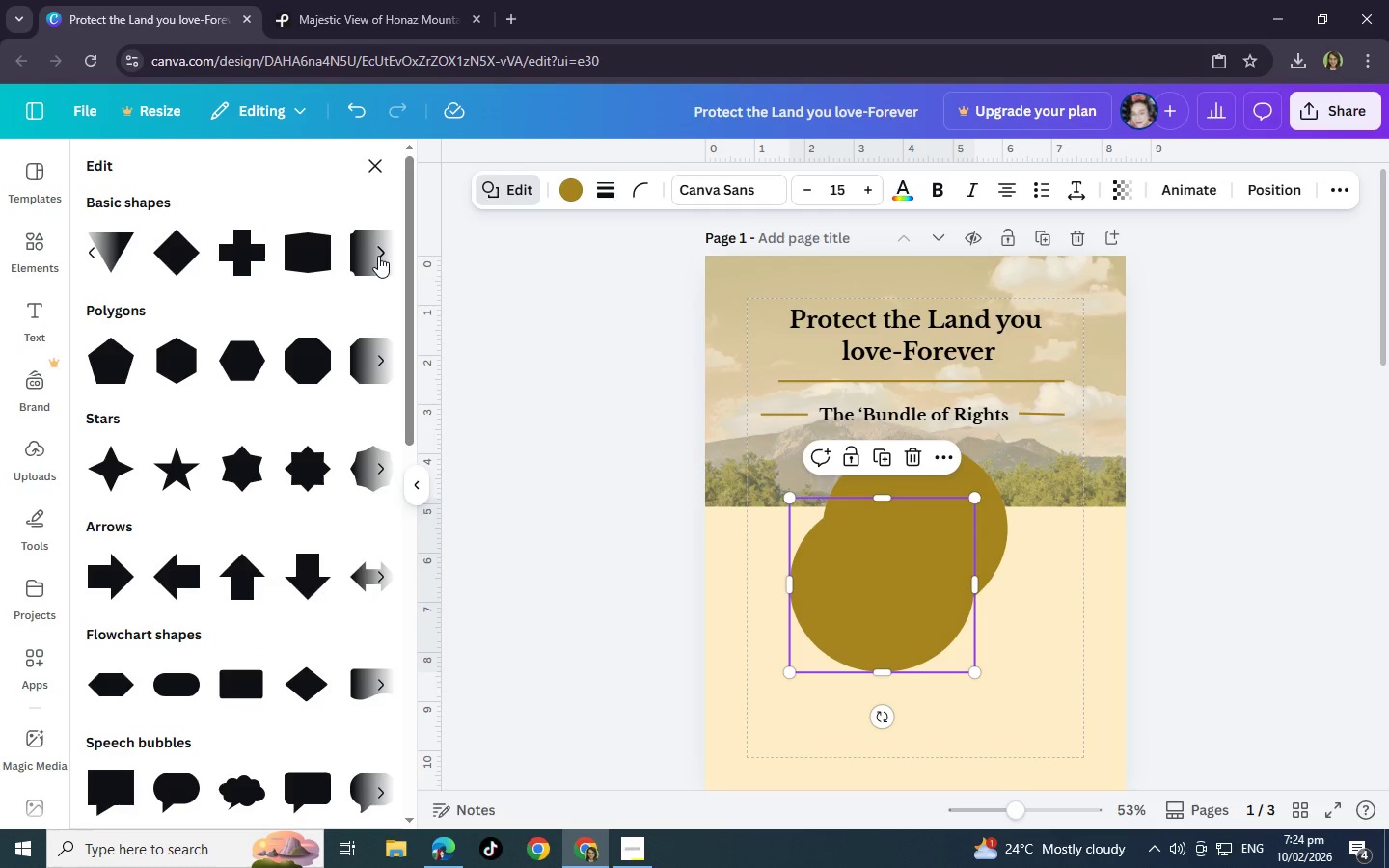 
left_click([378, 256])
 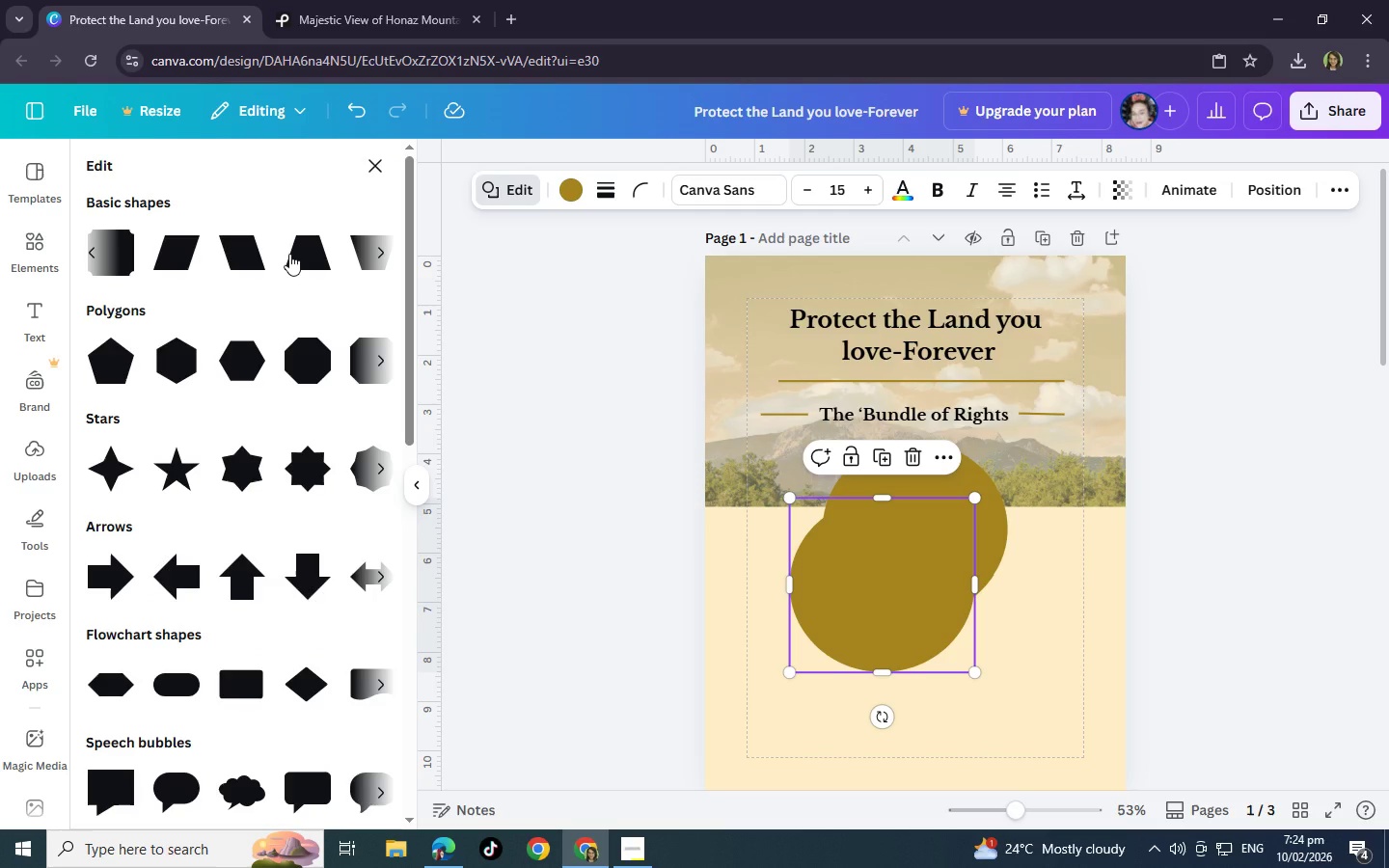 
left_click([289, 254])
 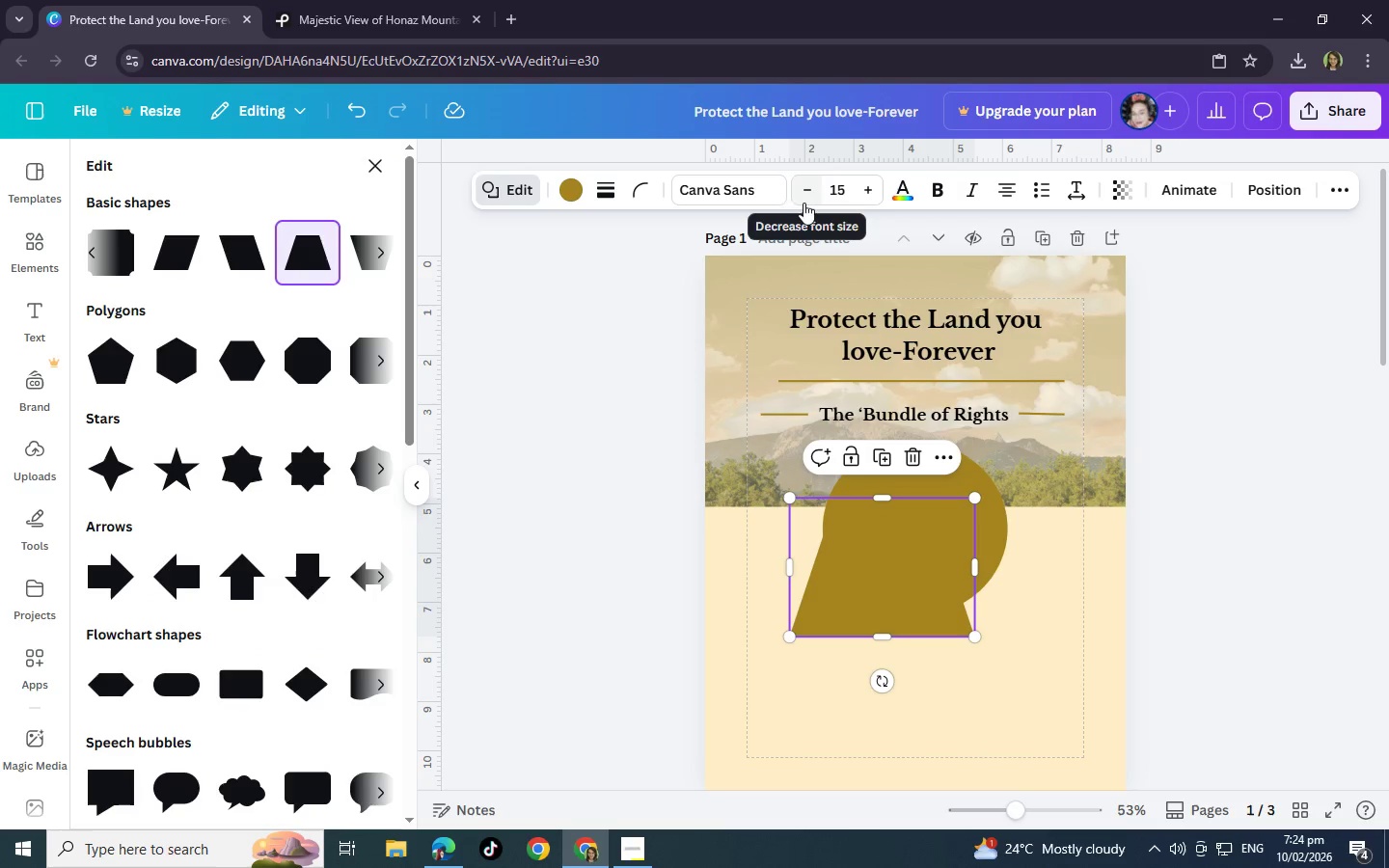 
left_click([598, 186])
 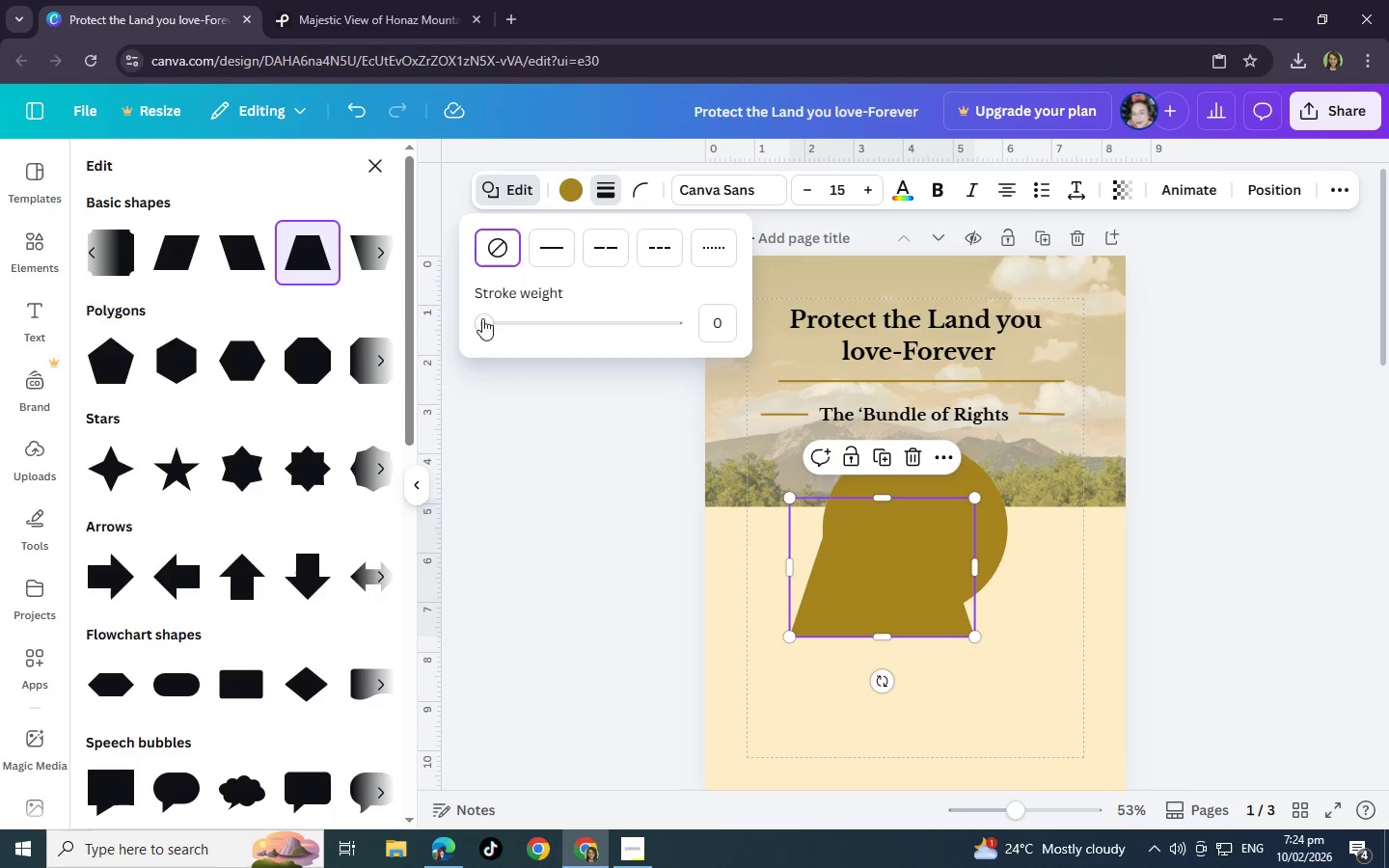 
left_click_drag(start_coordinate=[484, 319], to_coordinate=[490, 319])
 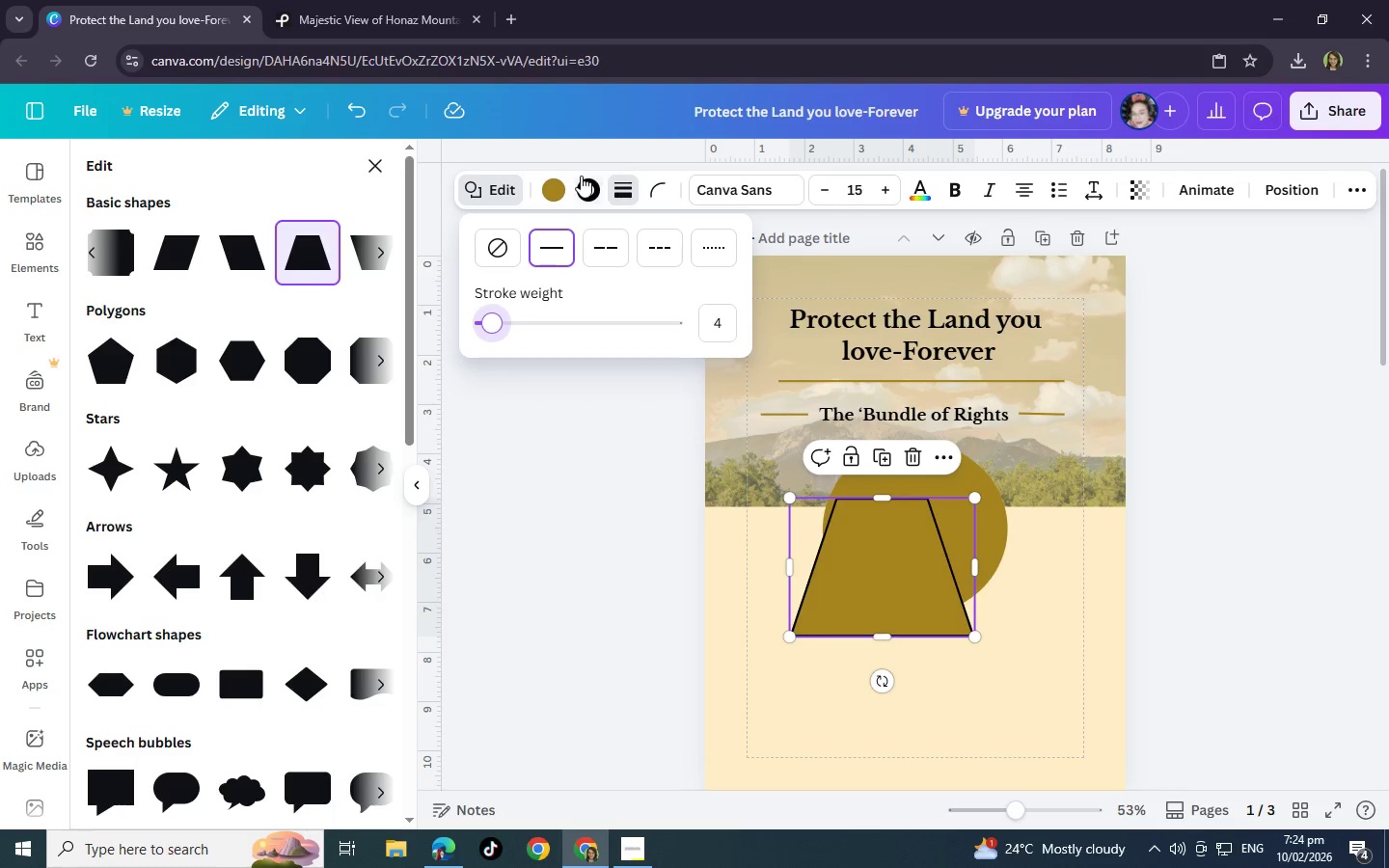 
left_click([589, 184])
 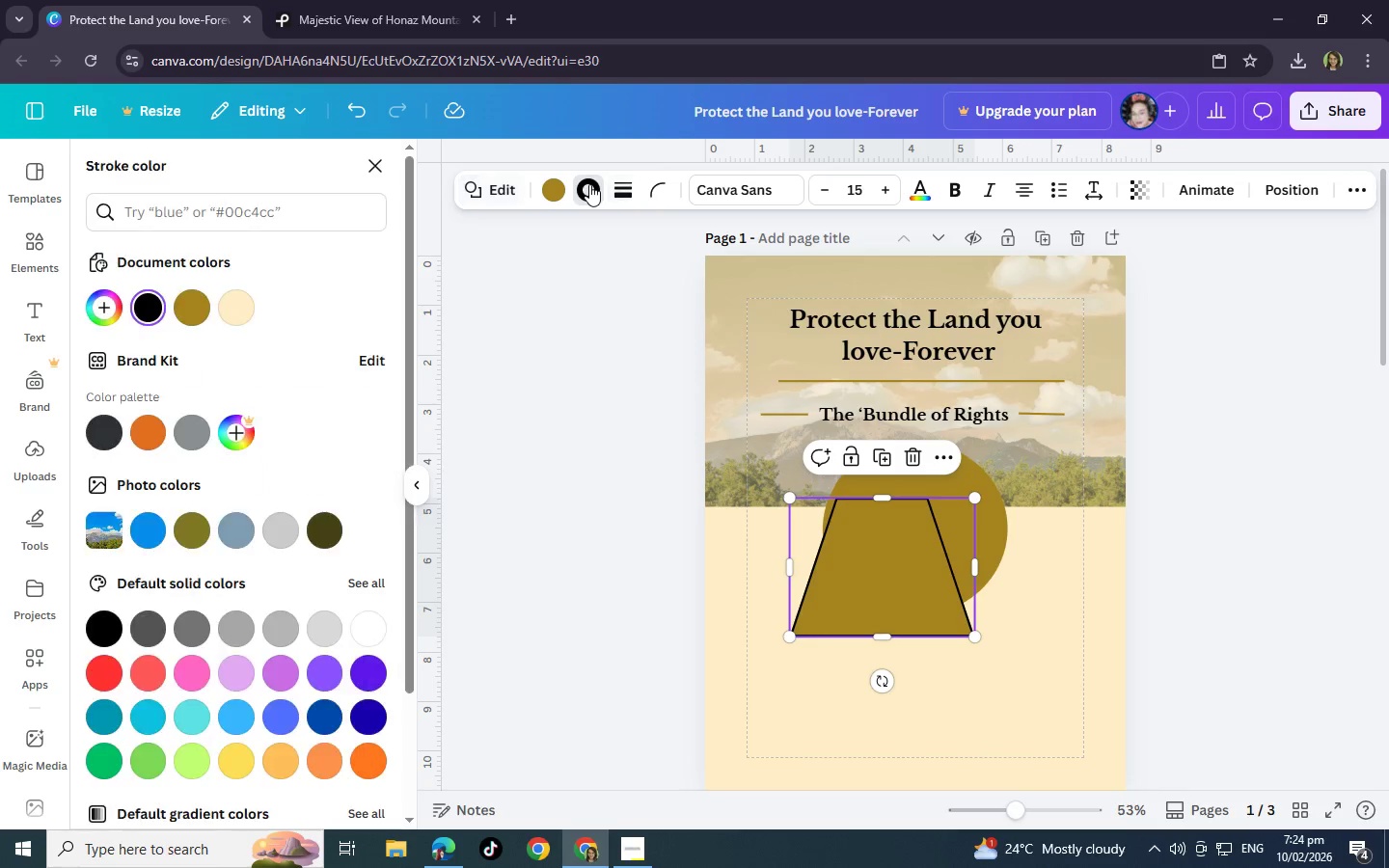 
left_click([589, 184])
 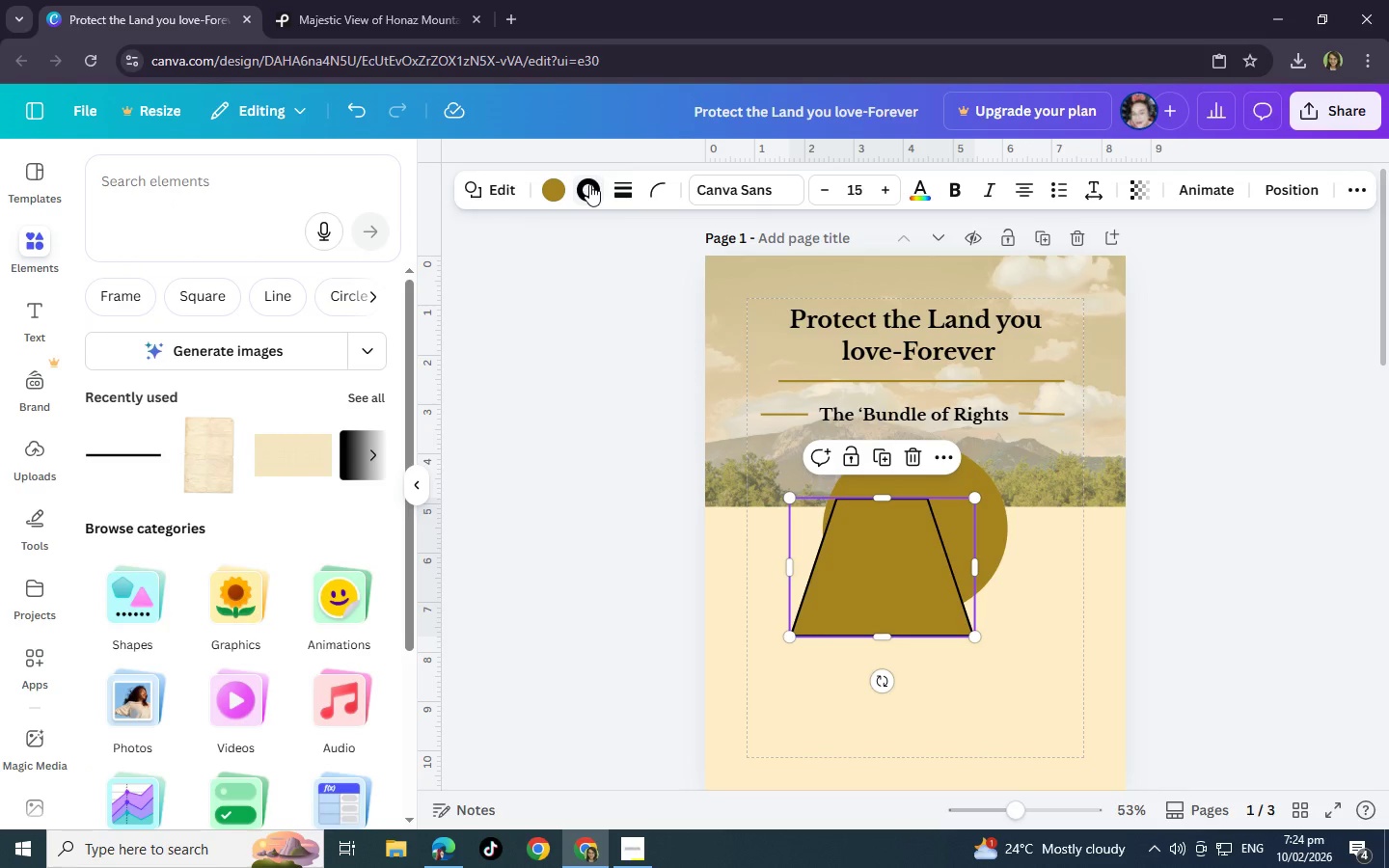 
left_click([589, 184])
 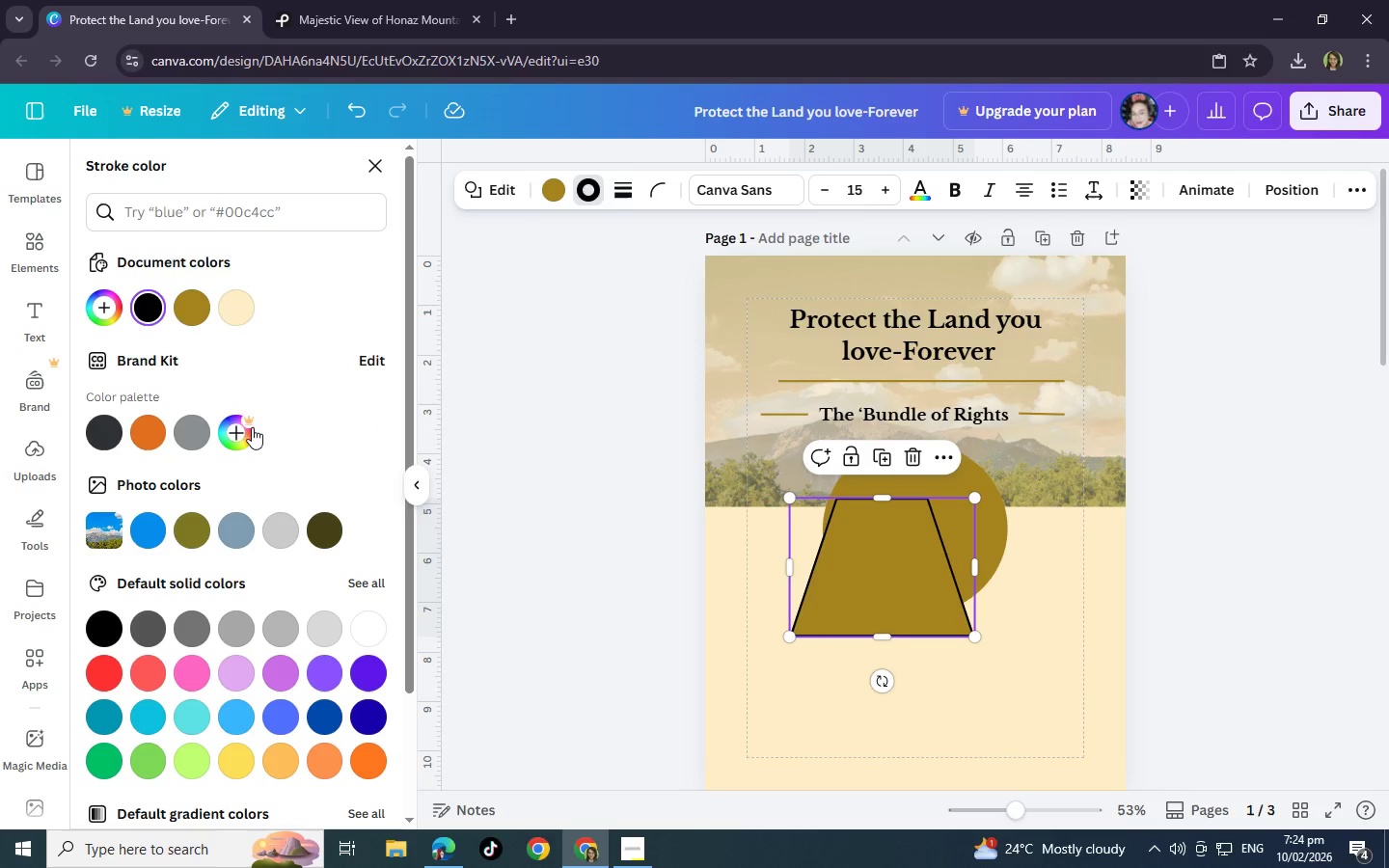 
left_click([241, 295])
 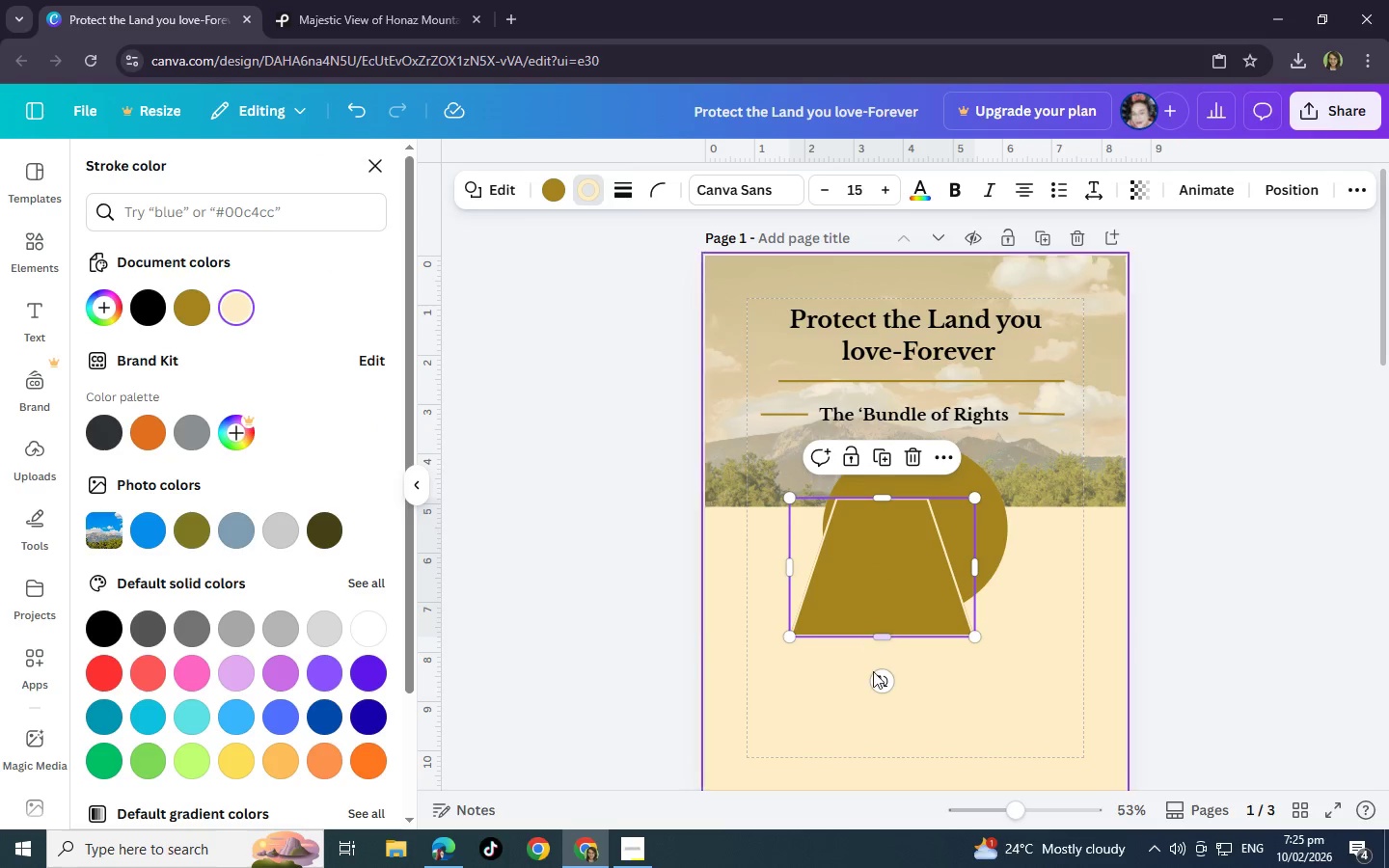 
left_click_drag(start_coordinate=[876, 673], to_coordinate=[875, 554])
 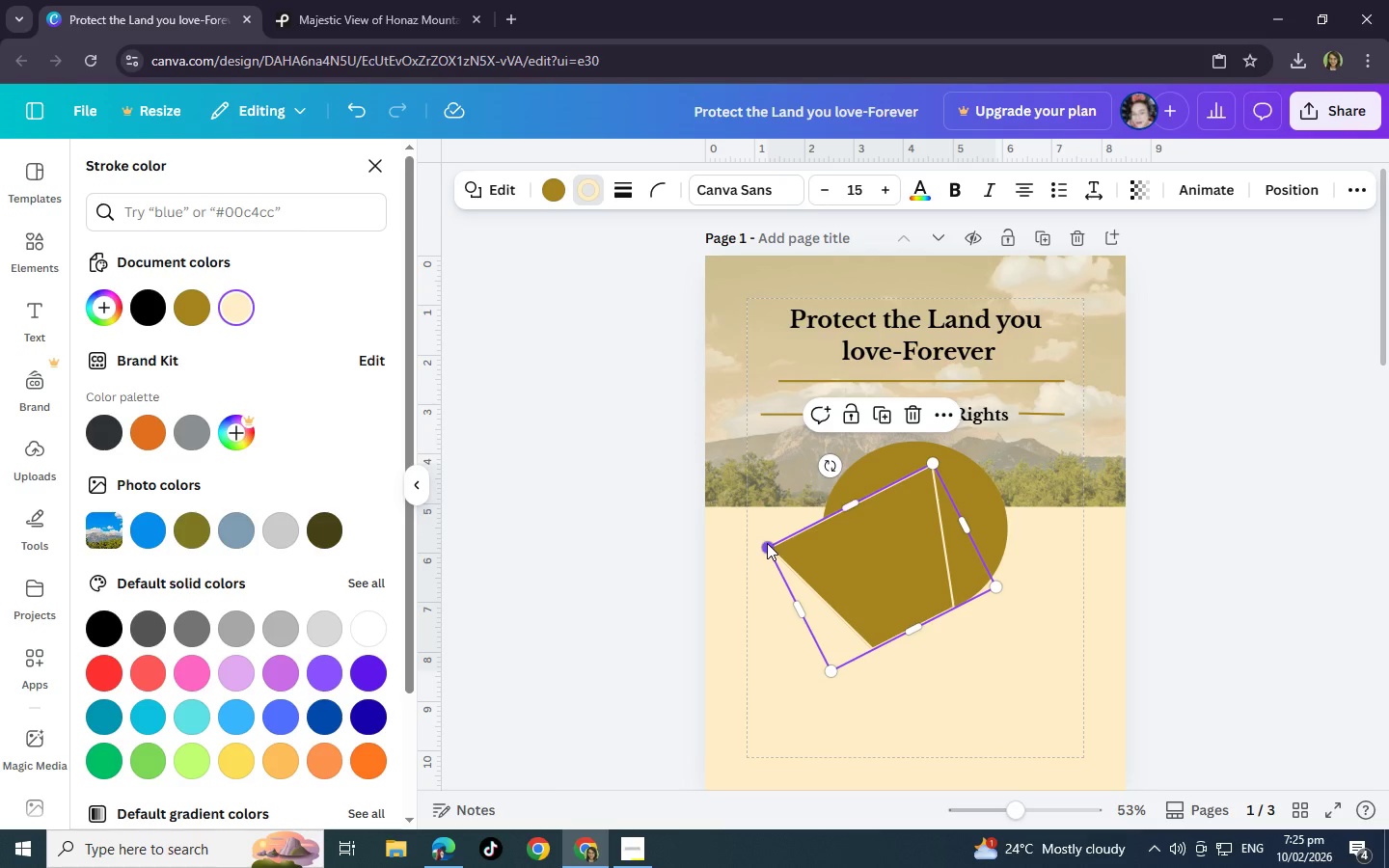 
left_click_drag(start_coordinate=[767, 543], to_coordinate=[863, 591])
 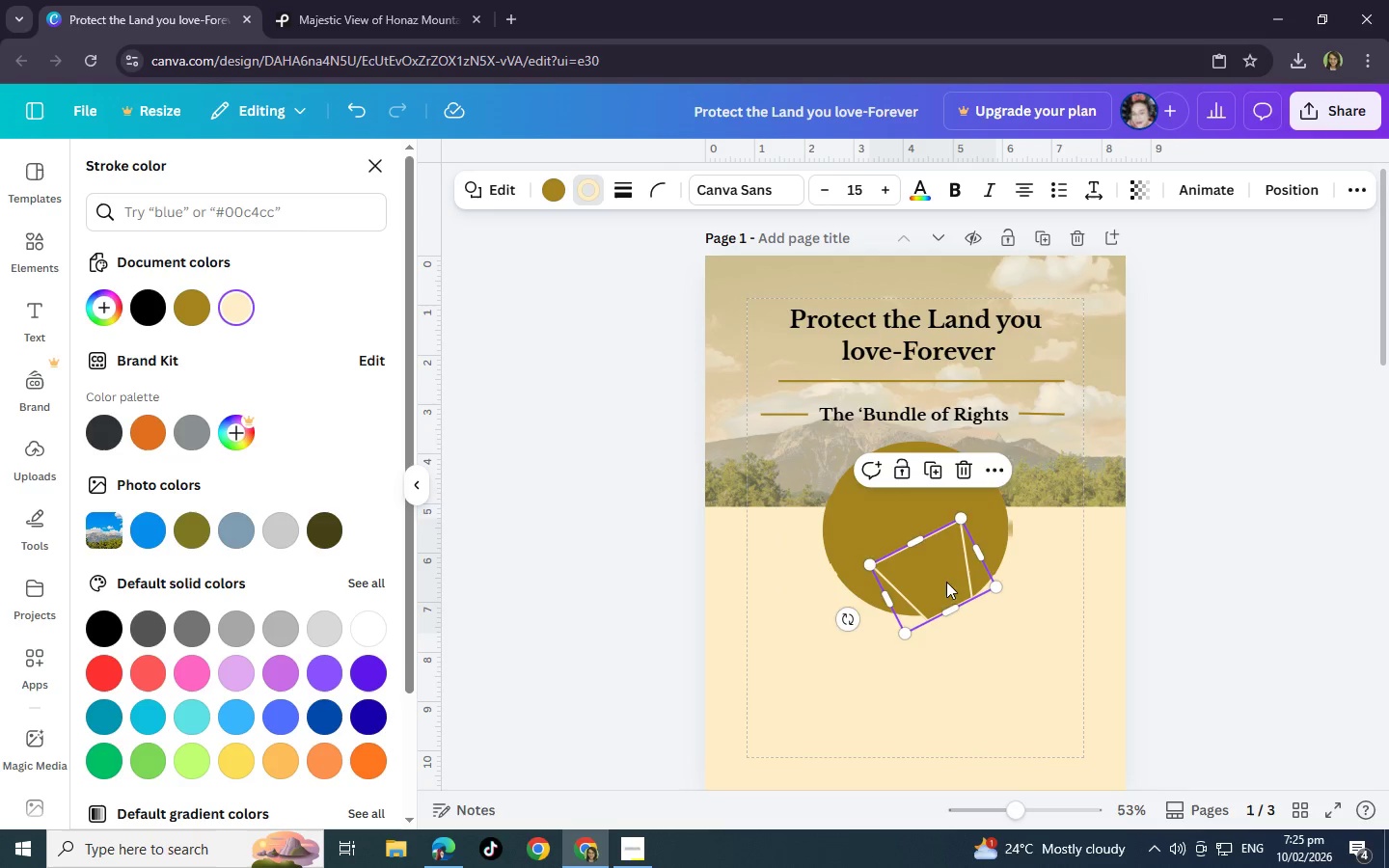 
left_click_drag(start_coordinate=[947, 583], to_coordinate=[901, 499])
 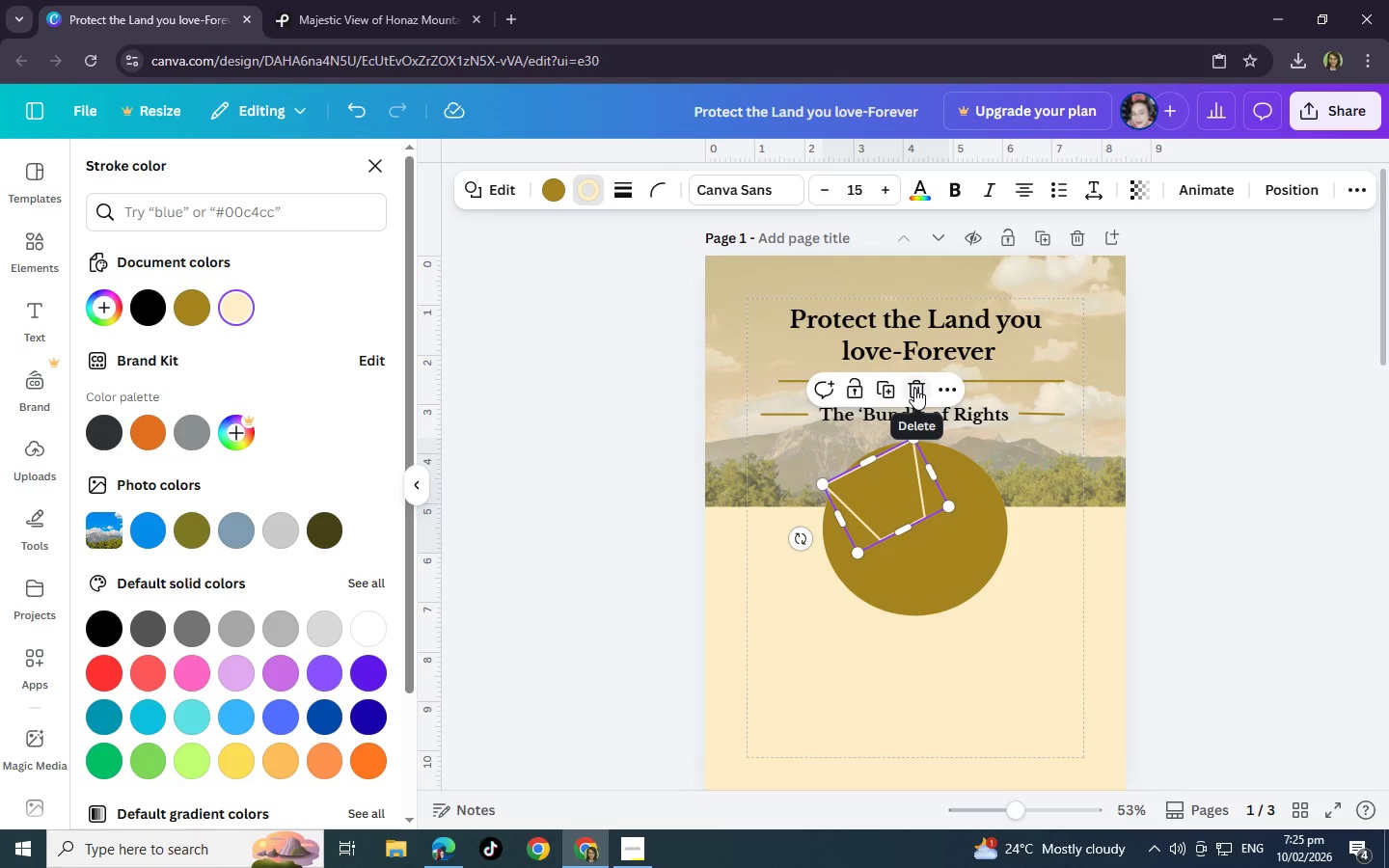 
left_click([914, 388])
 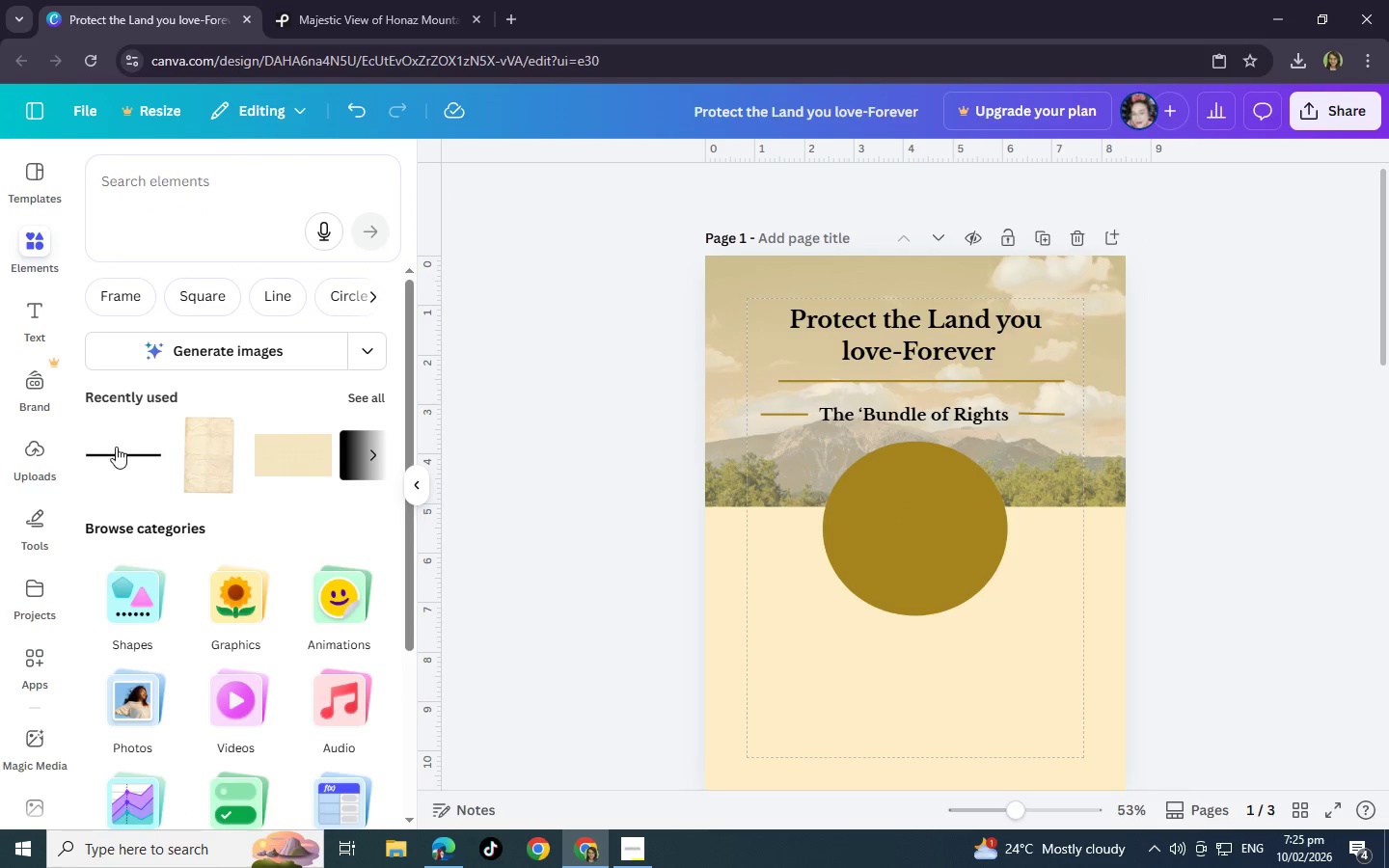 
left_click([116, 447])
 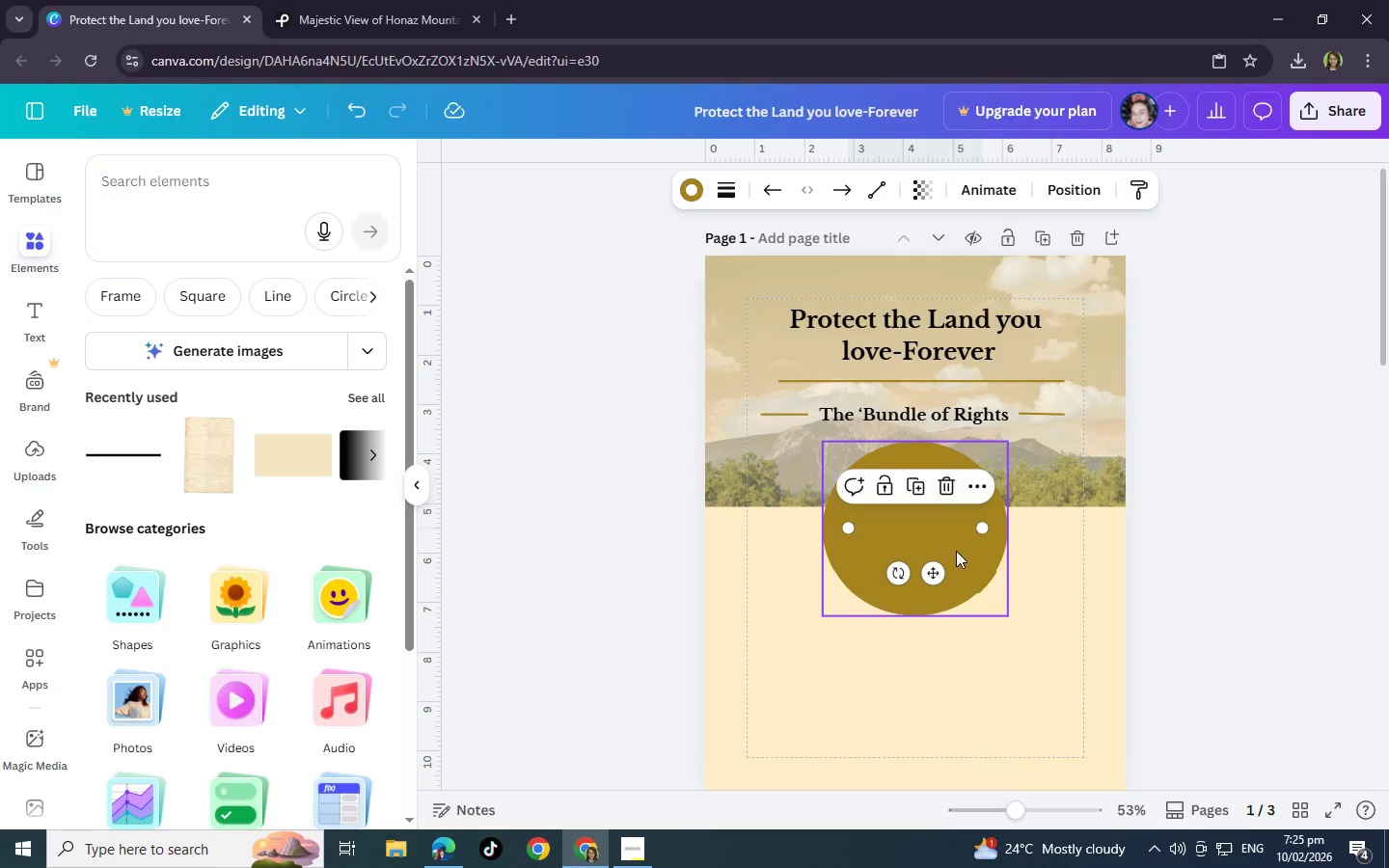 
left_click_drag(start_coordinate=[936, 570], to_coordinate=[905, 697])
 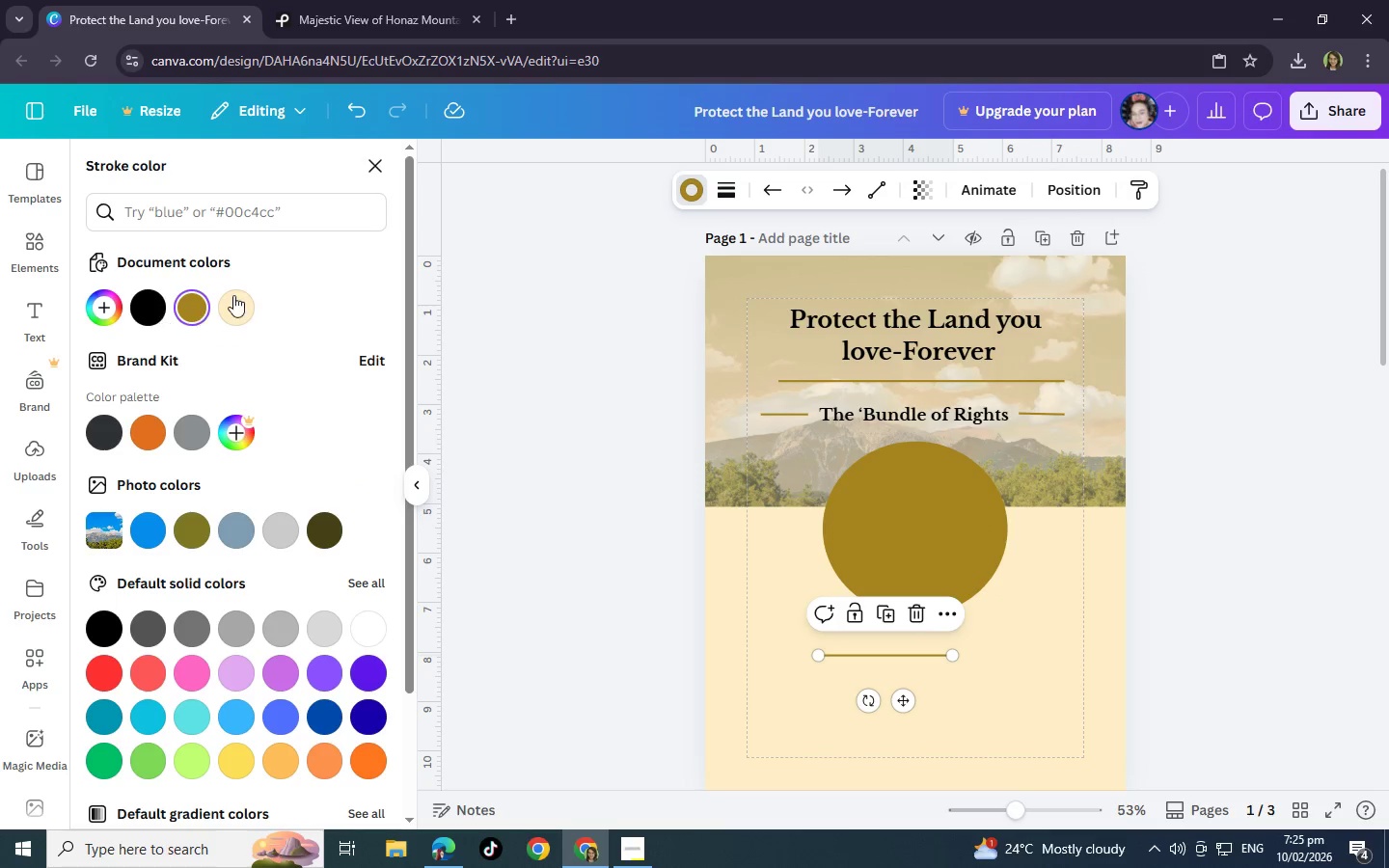 
left_click([240, 306])
 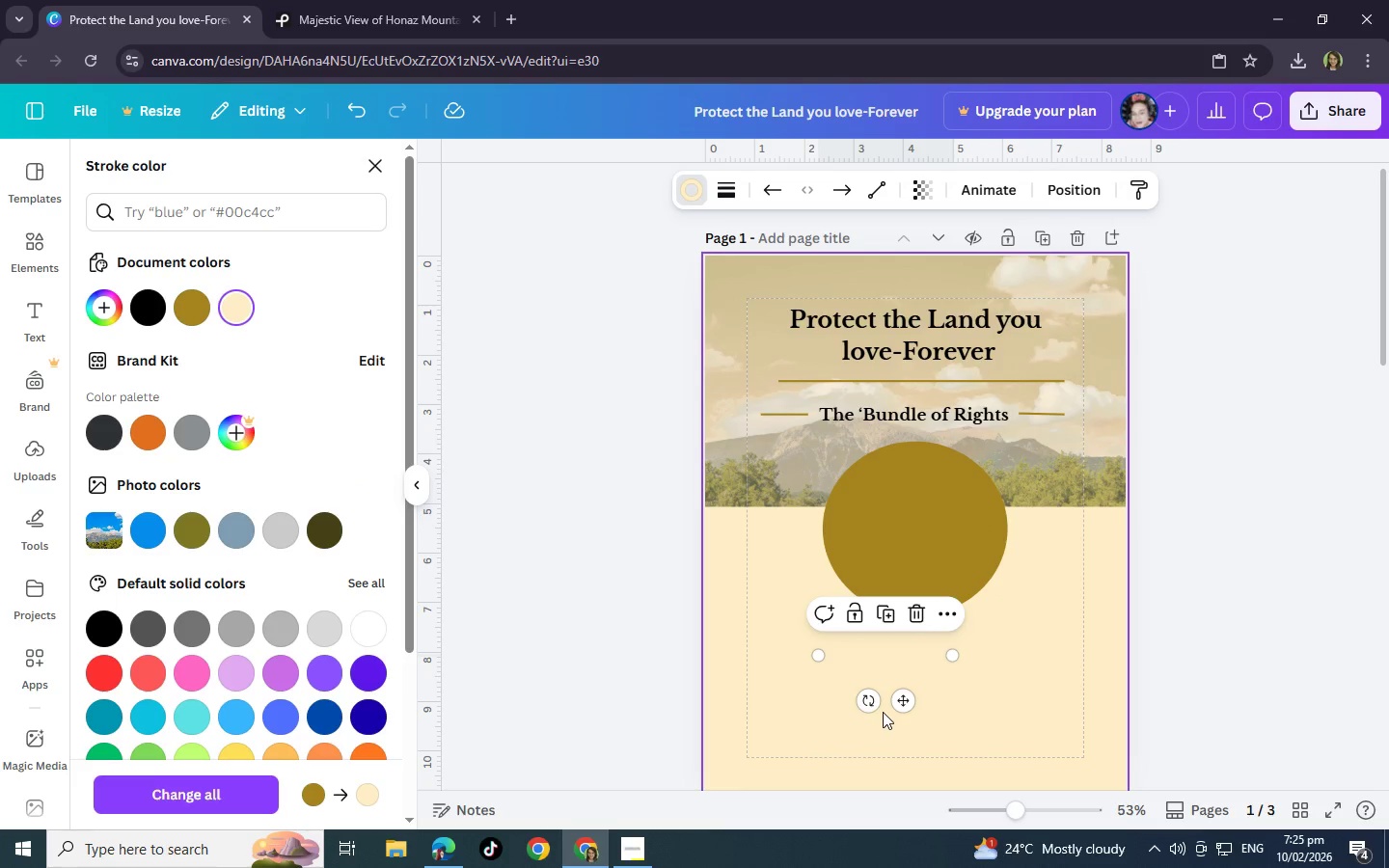 
left_click_drag(start_coordinate=[902, 698], to_coordinate=[909, 571])
 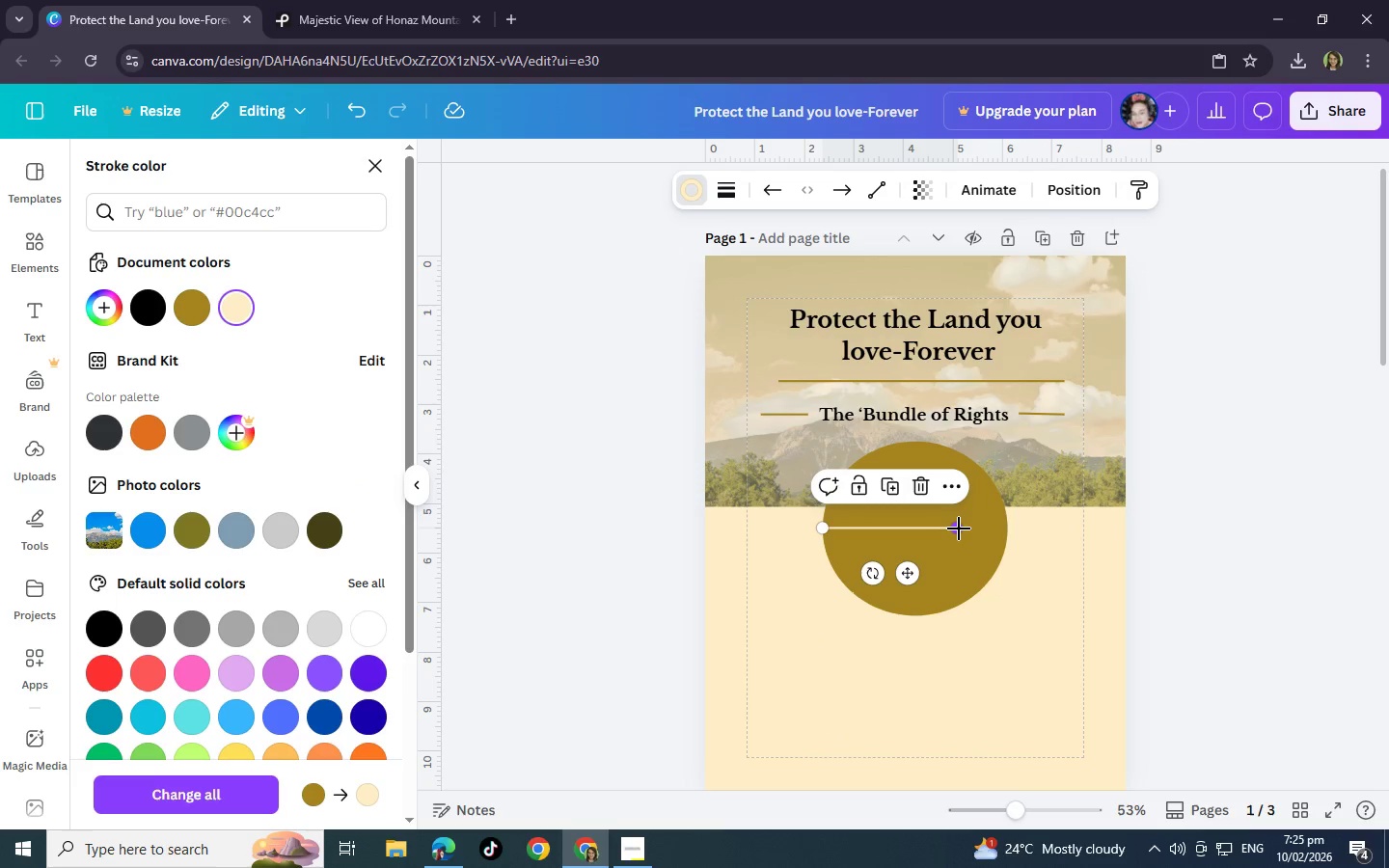 
left_click_drag(start_coordinate=[959, 529], to_coordinate=[1010, 529])
 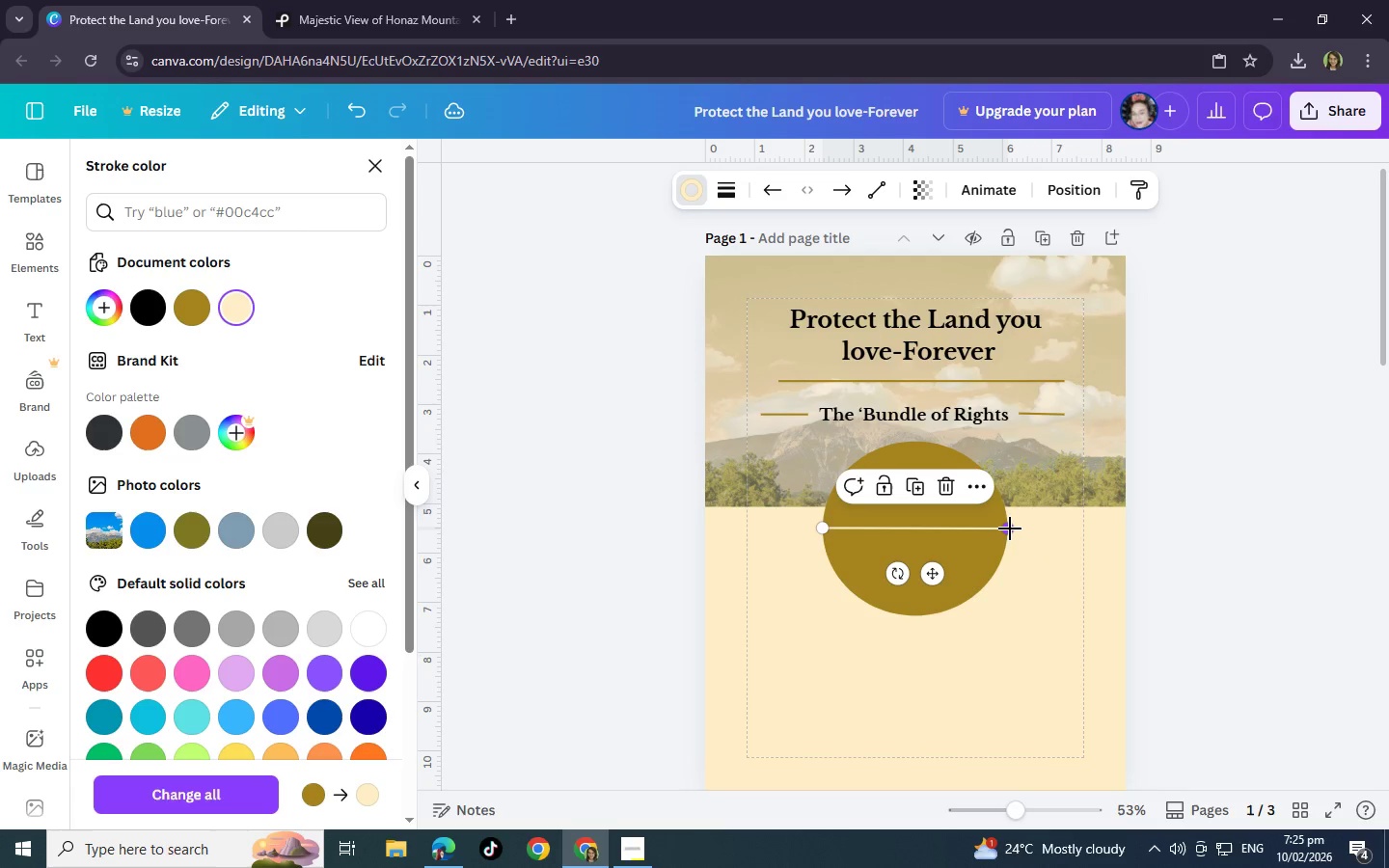 
key(Control+C)
 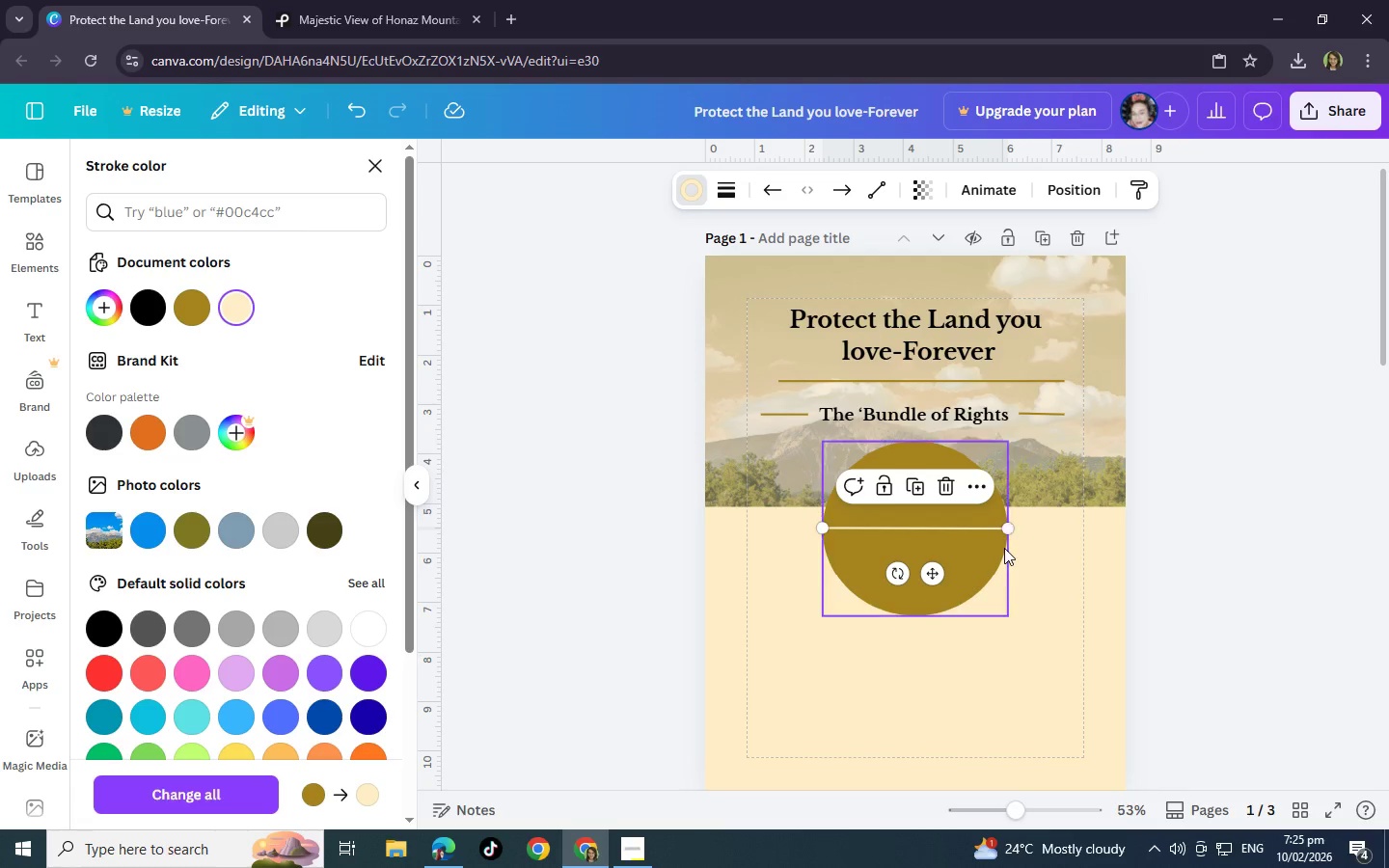 
key(Control+V)
 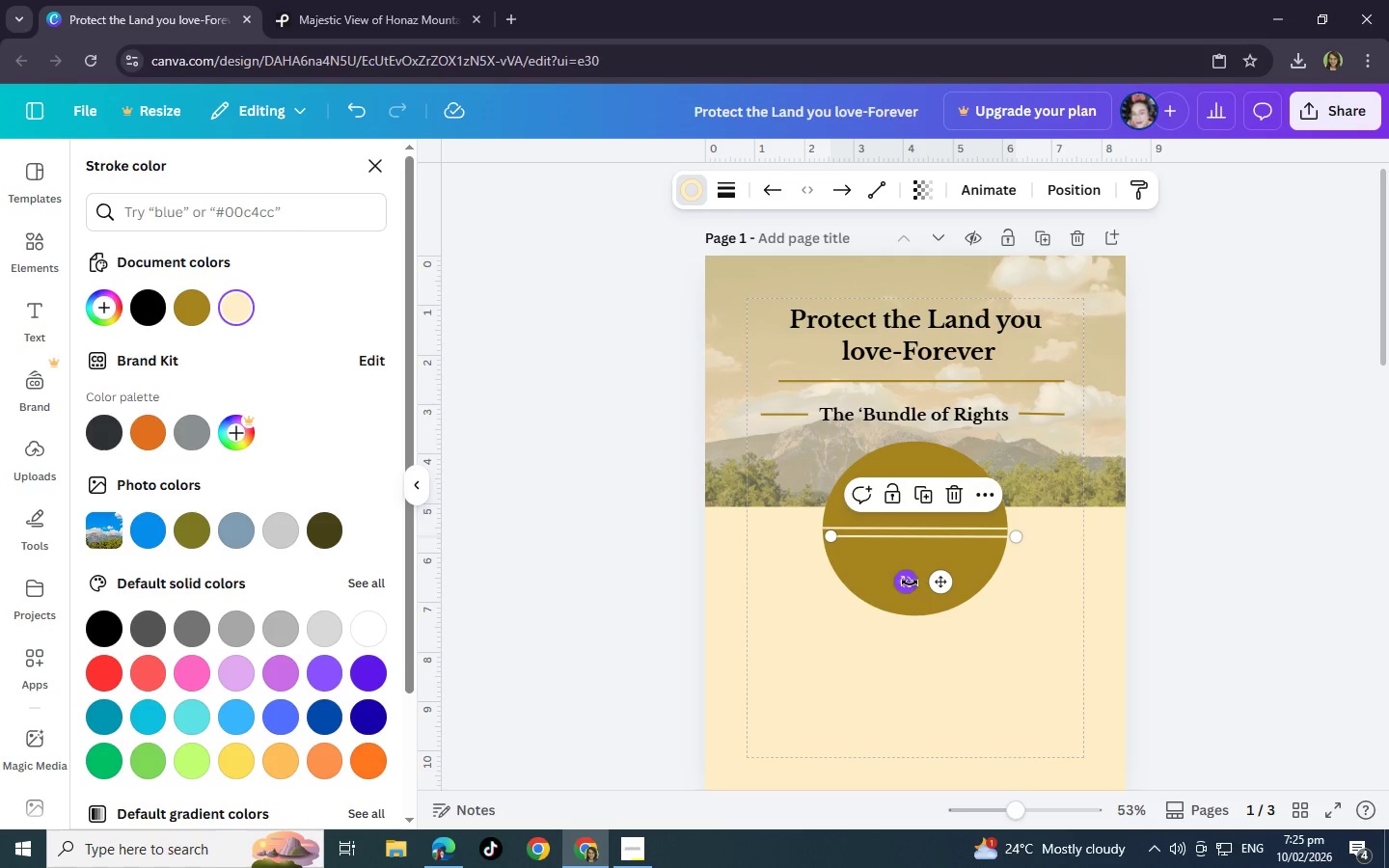 
left_click_drag(start_coordinate=[907, 583], to_coordinate=[1031, 553])
 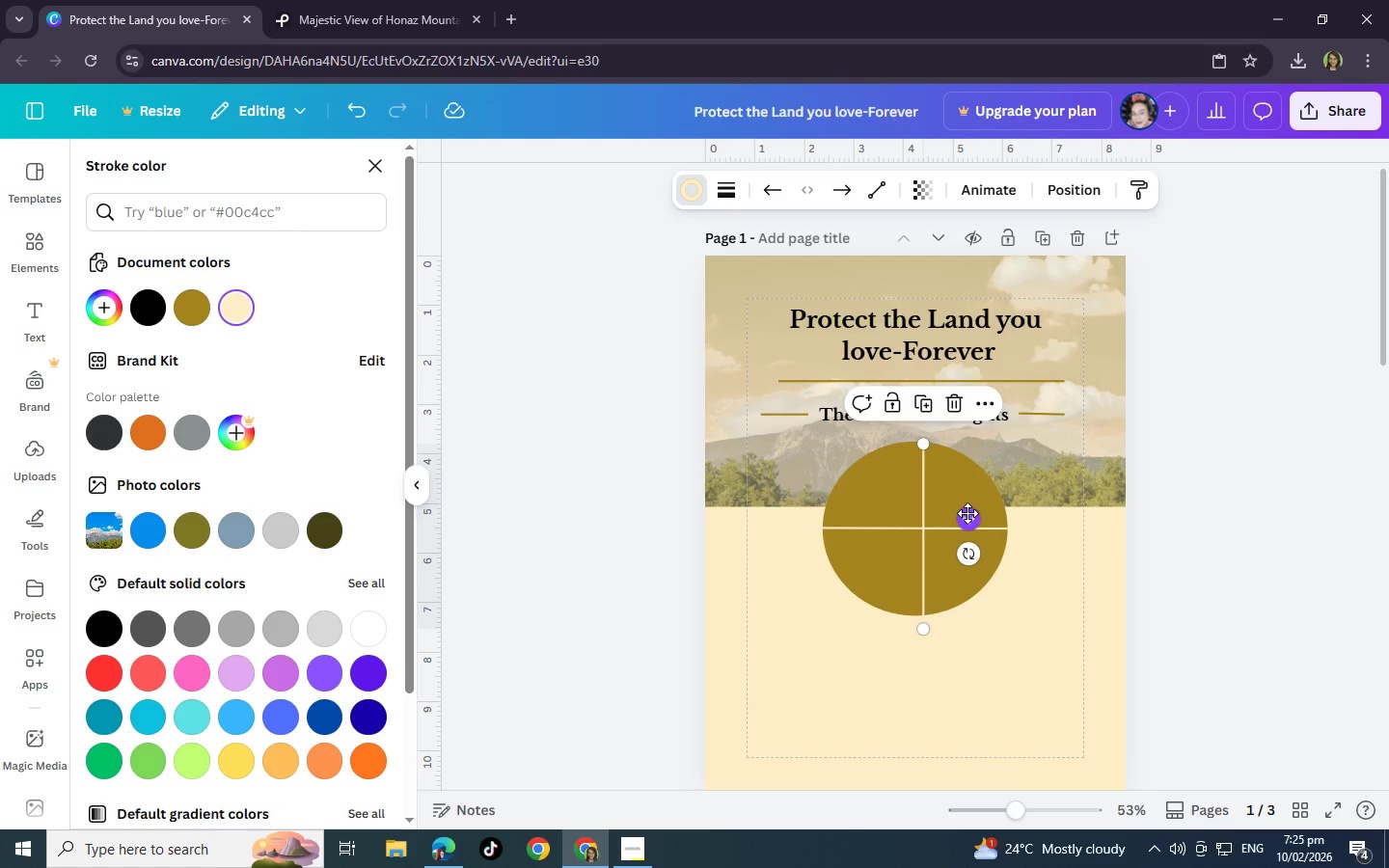 
left_click_drag(start_coordinate=[967, 513], to_coordinate=[950, 510])
 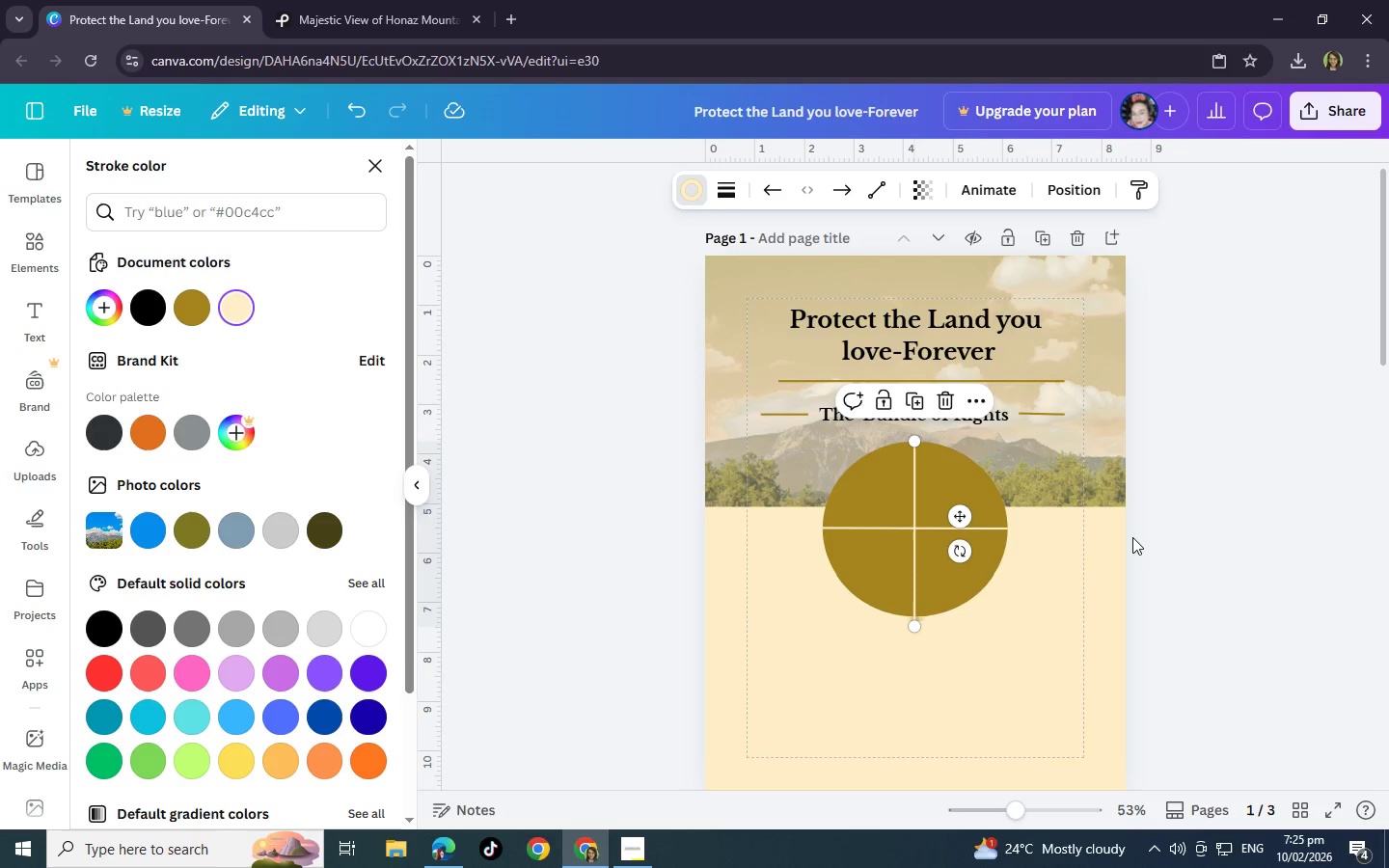 
key(Control+V)
 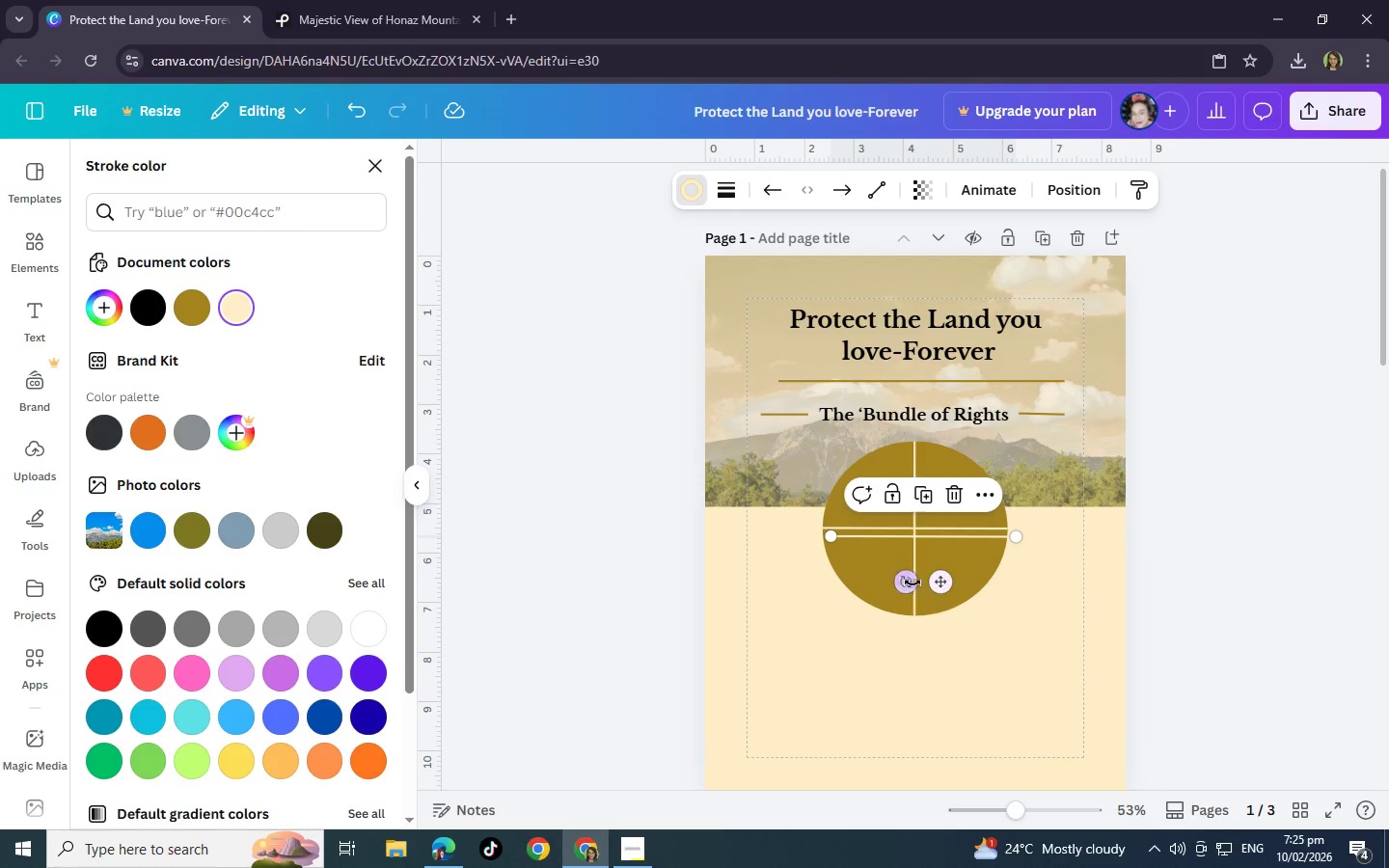 
left_click_drag(start_coordinate=[909, 583], to_coordinate=[975, 613])
 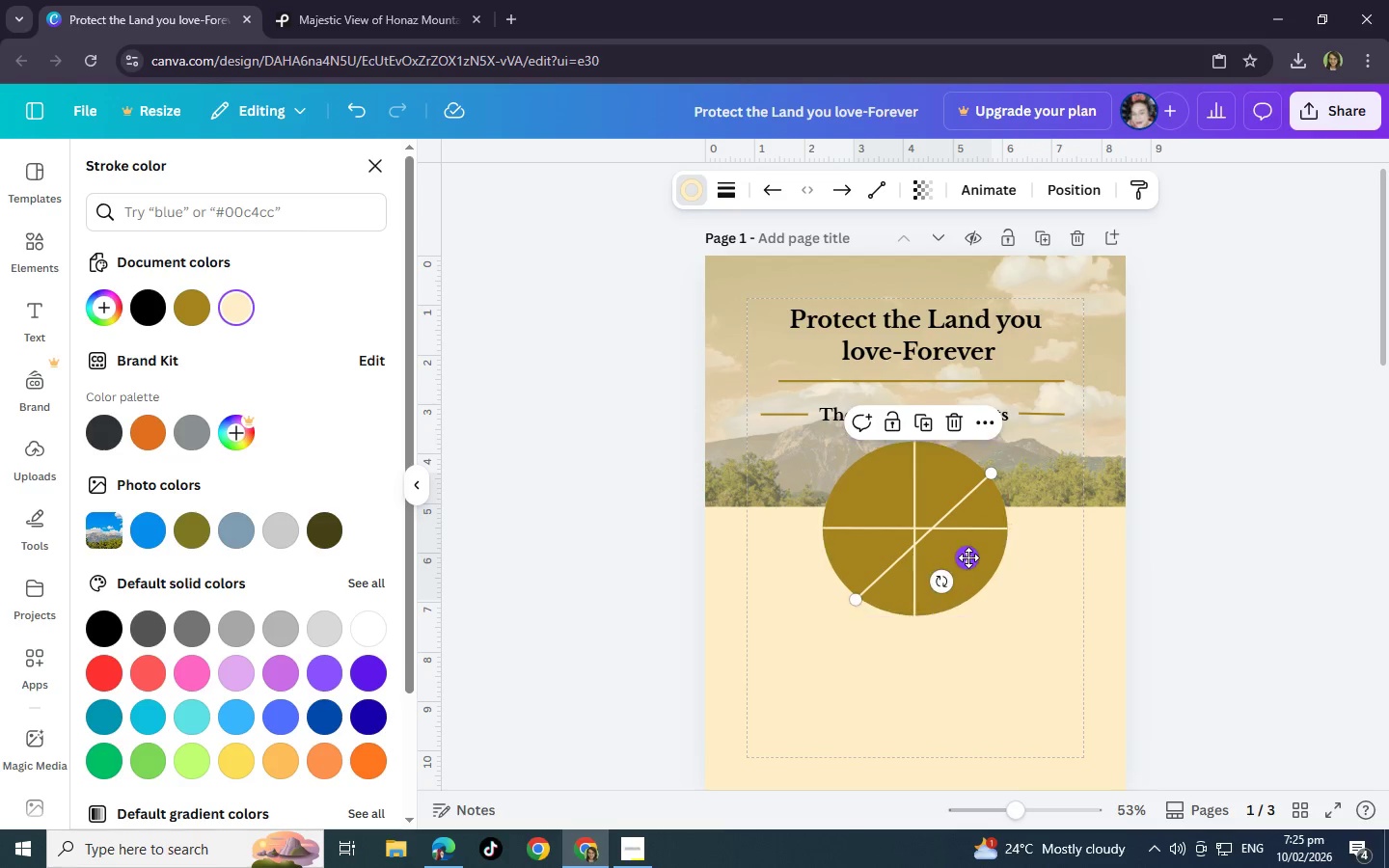 
left_click_drag(start_coordinate=[968, 557], to_coordinate=[900, 526])
 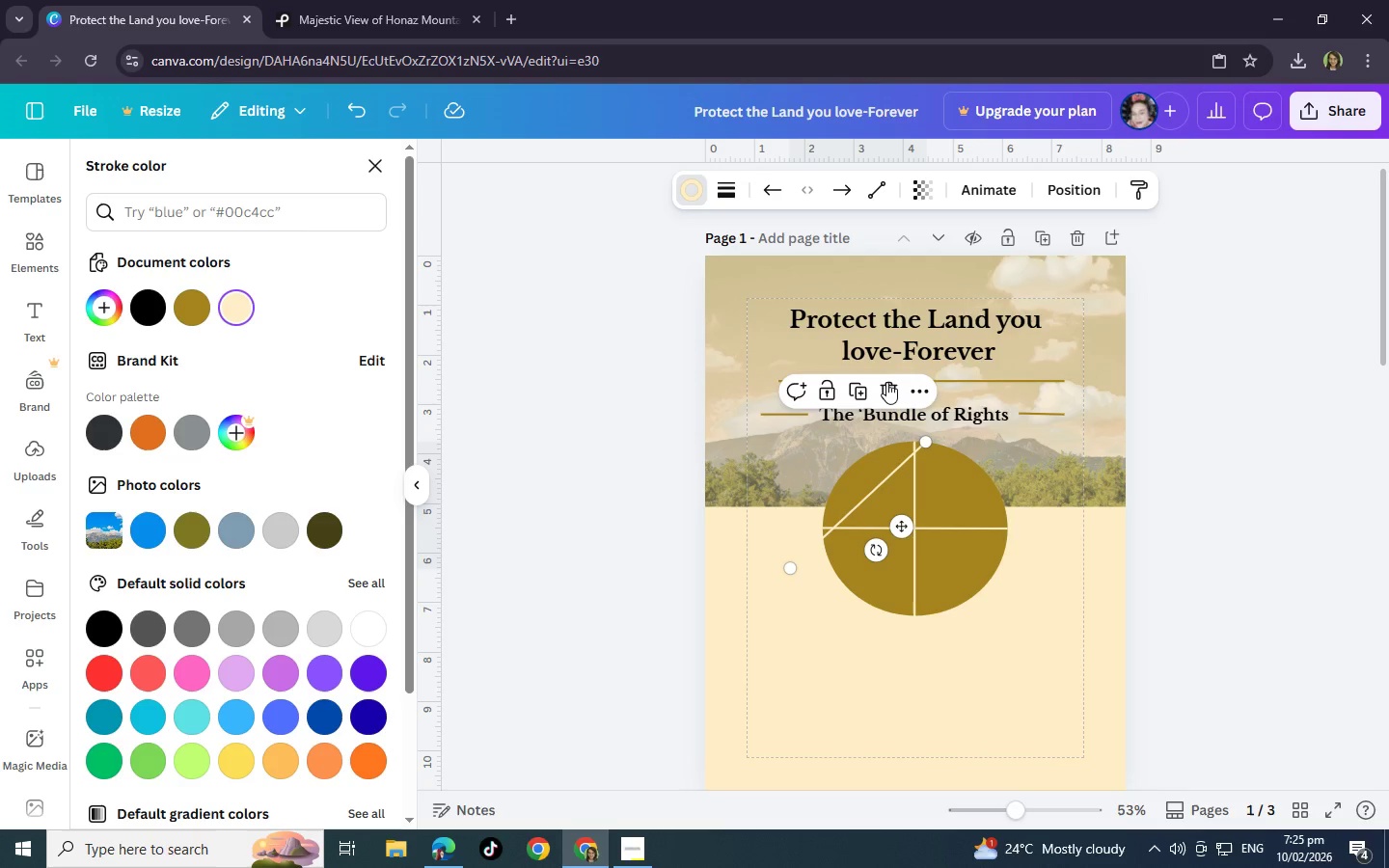 
left_click([884, 386])
 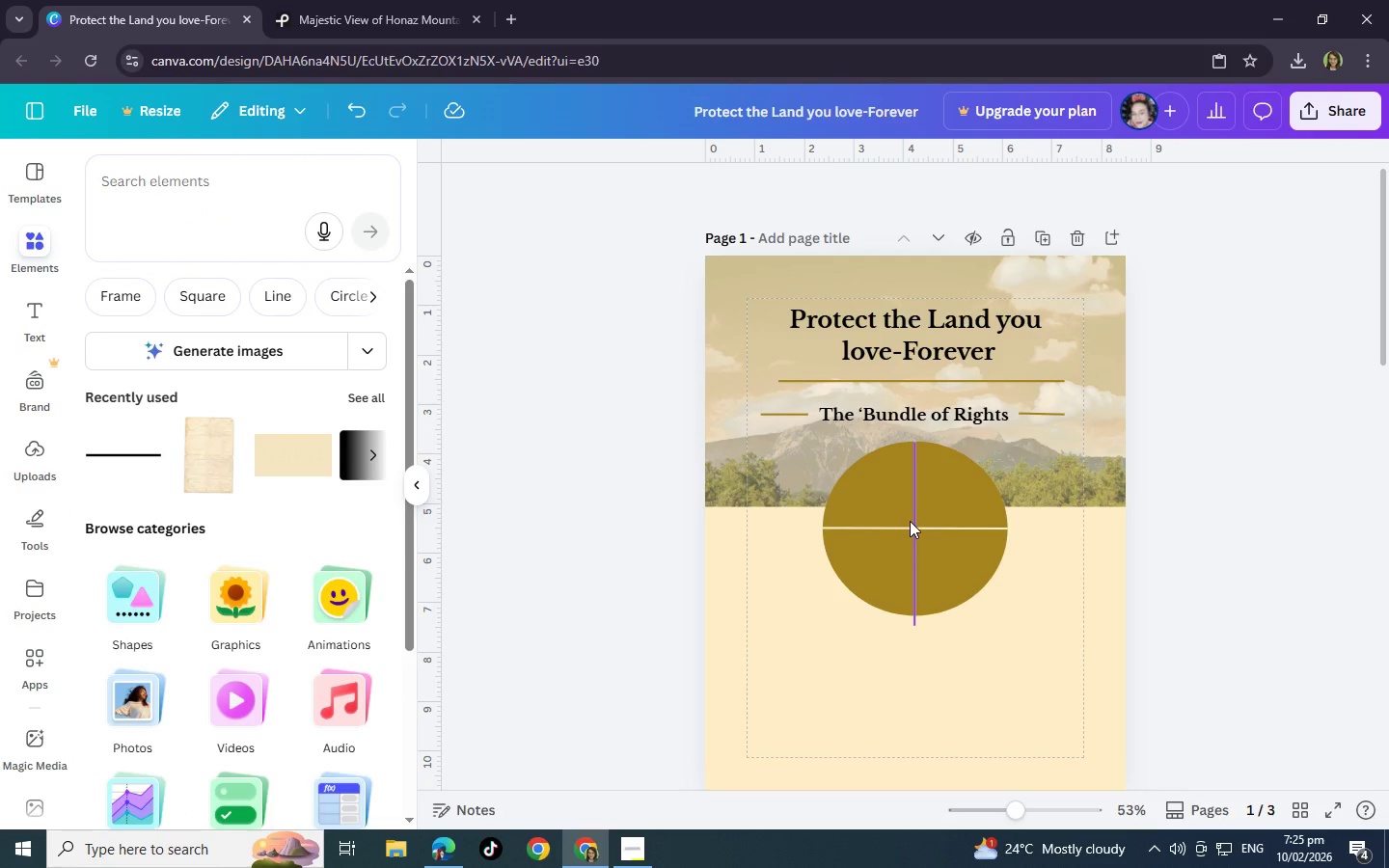 
left_click([910, 521])
 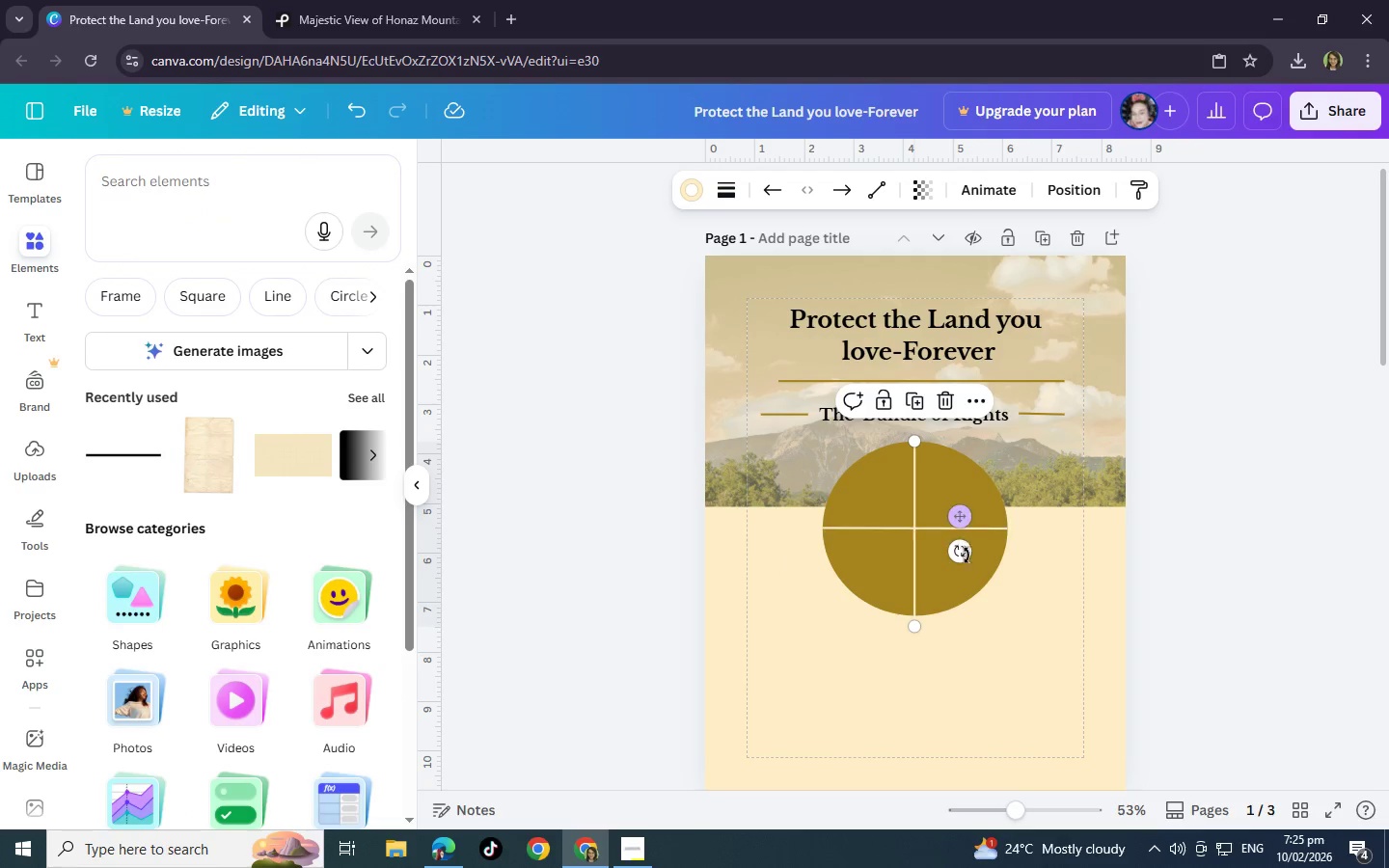 
left_click_drag(start_coordinate=[963, 554], to_coordinate=[963, 574])
 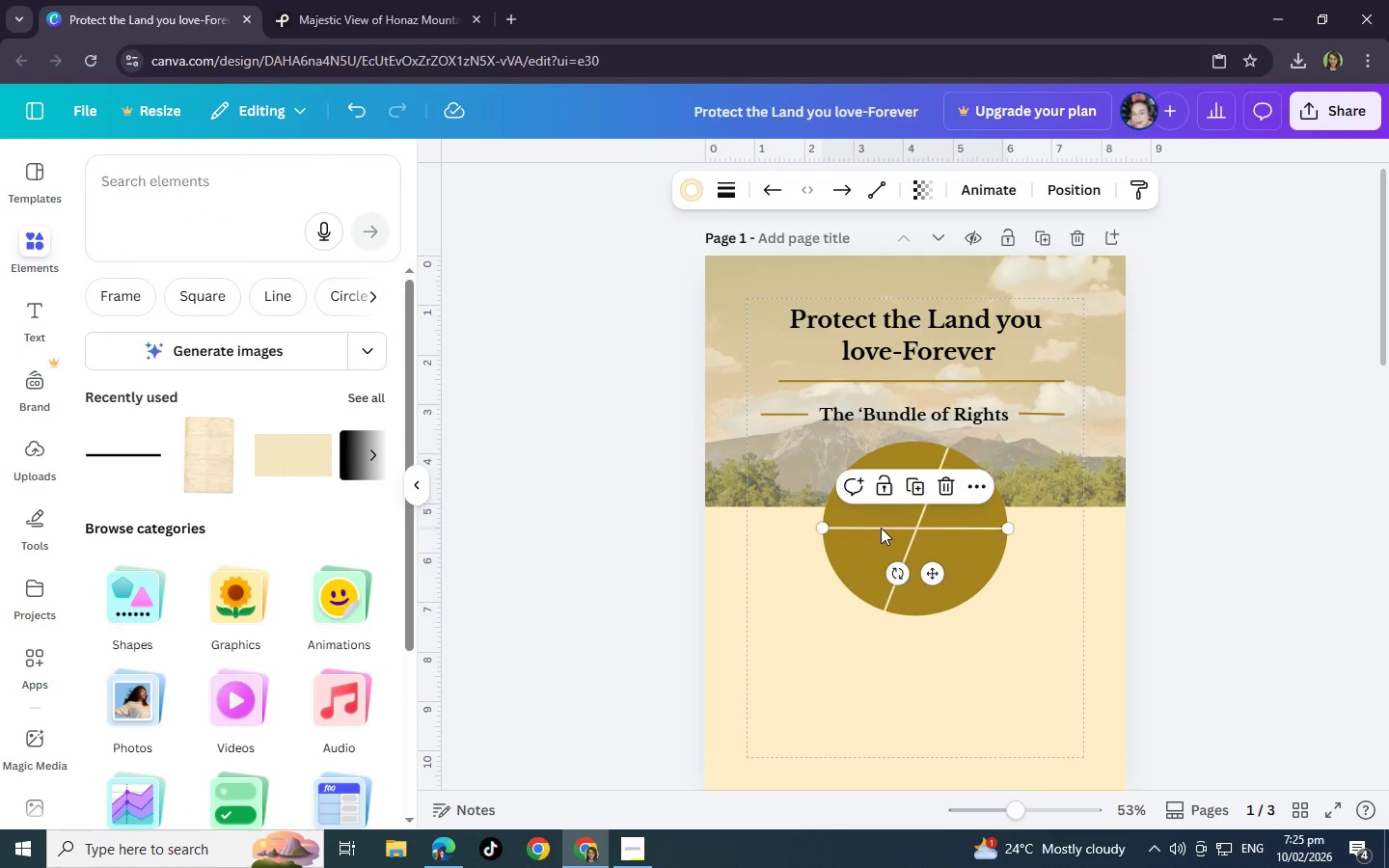 
left_click([881, 528])
 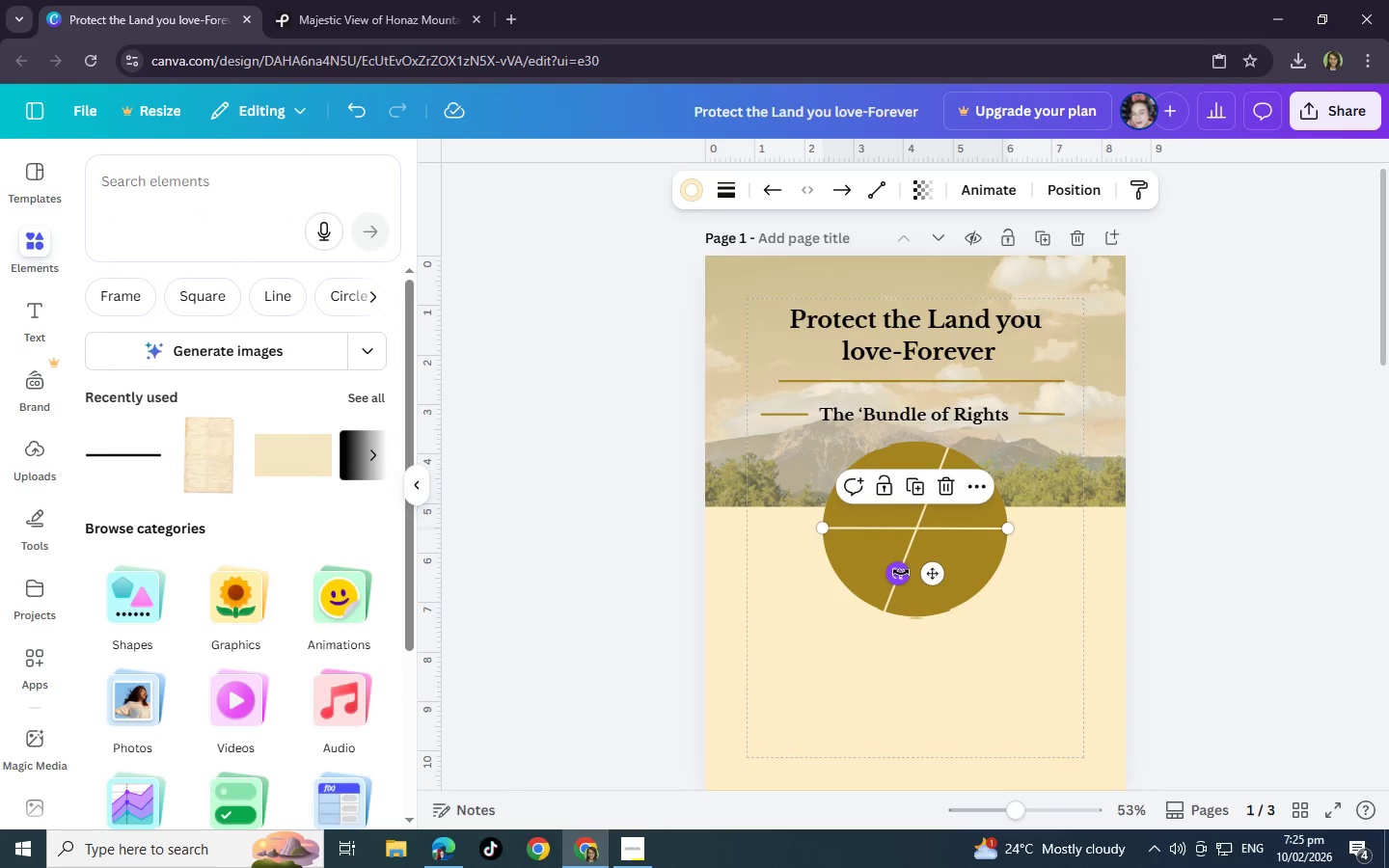 
left_click_drag(start_coordinate=[900, 572], to_coordinate=[899, 537])
 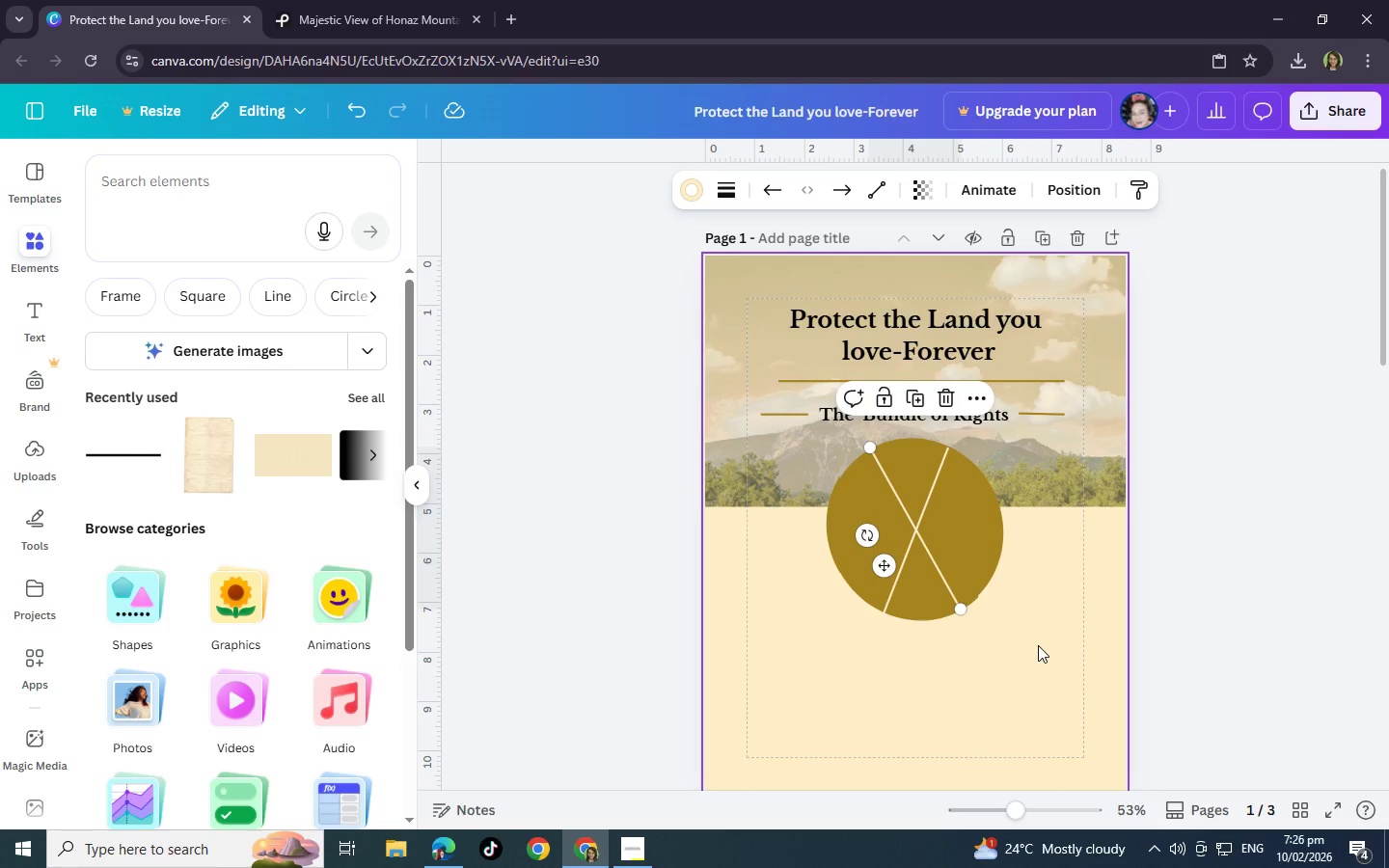 
left_click([1038, 645])
 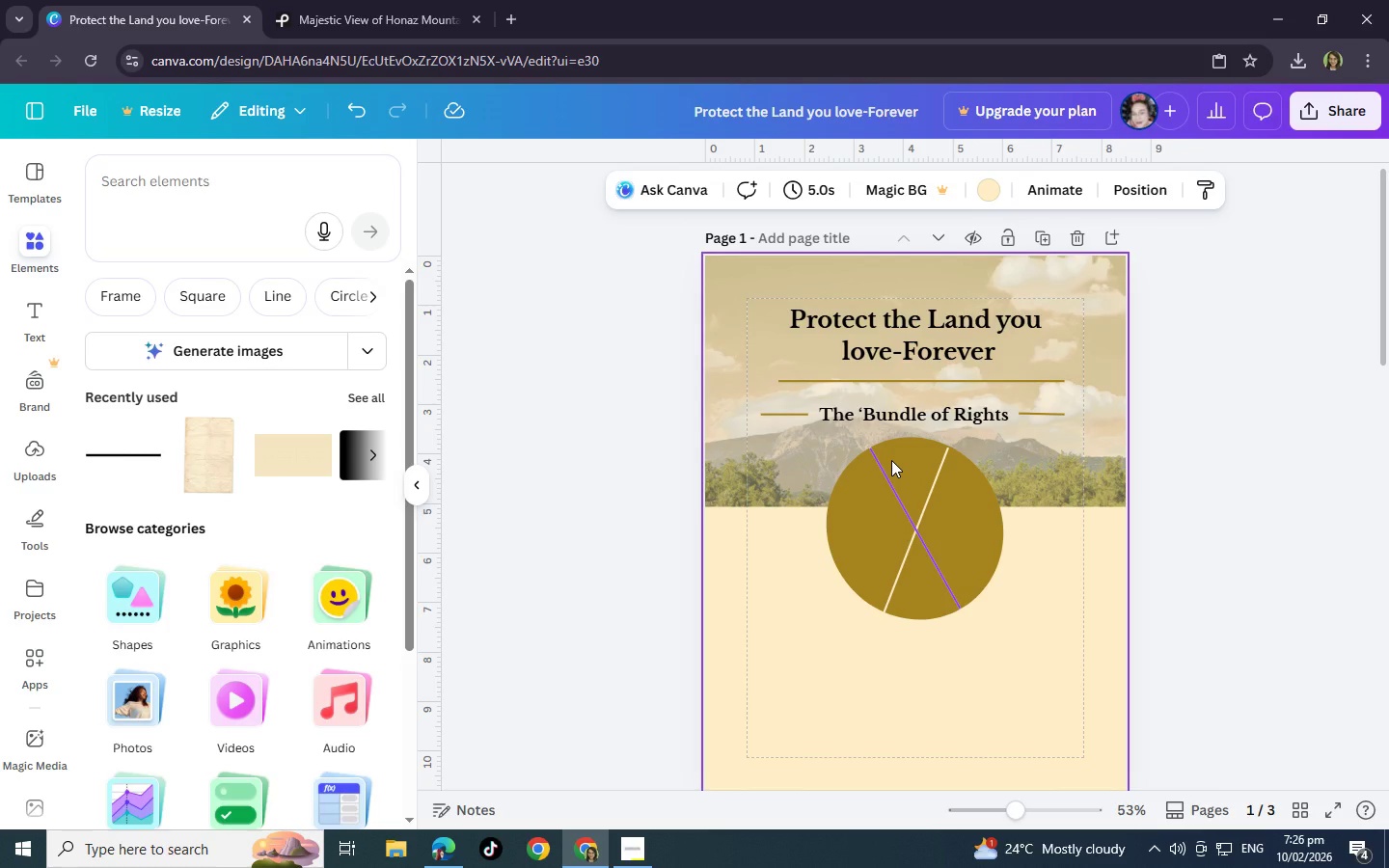 
wait(12.28)
 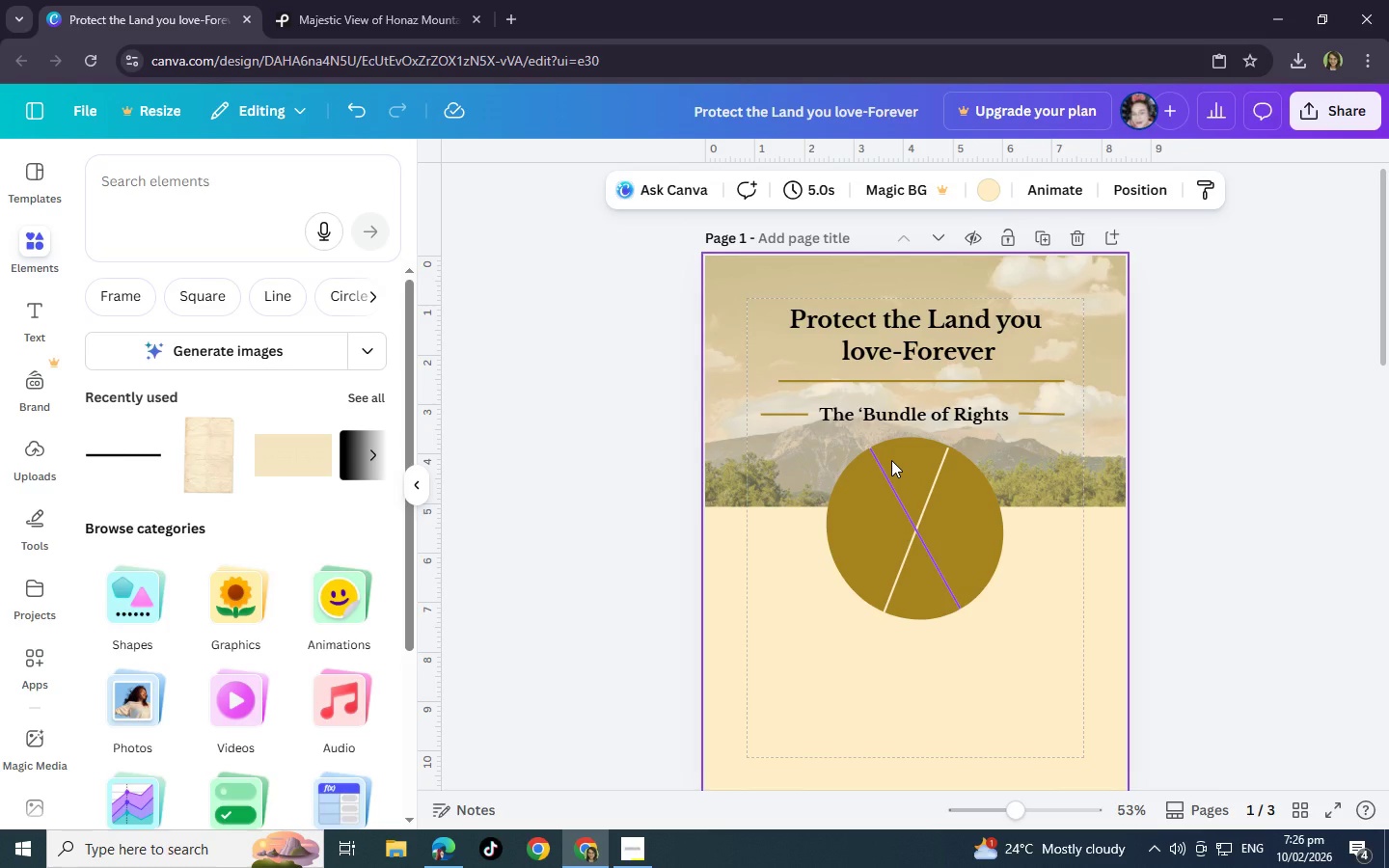 
left_click([913, 539])
 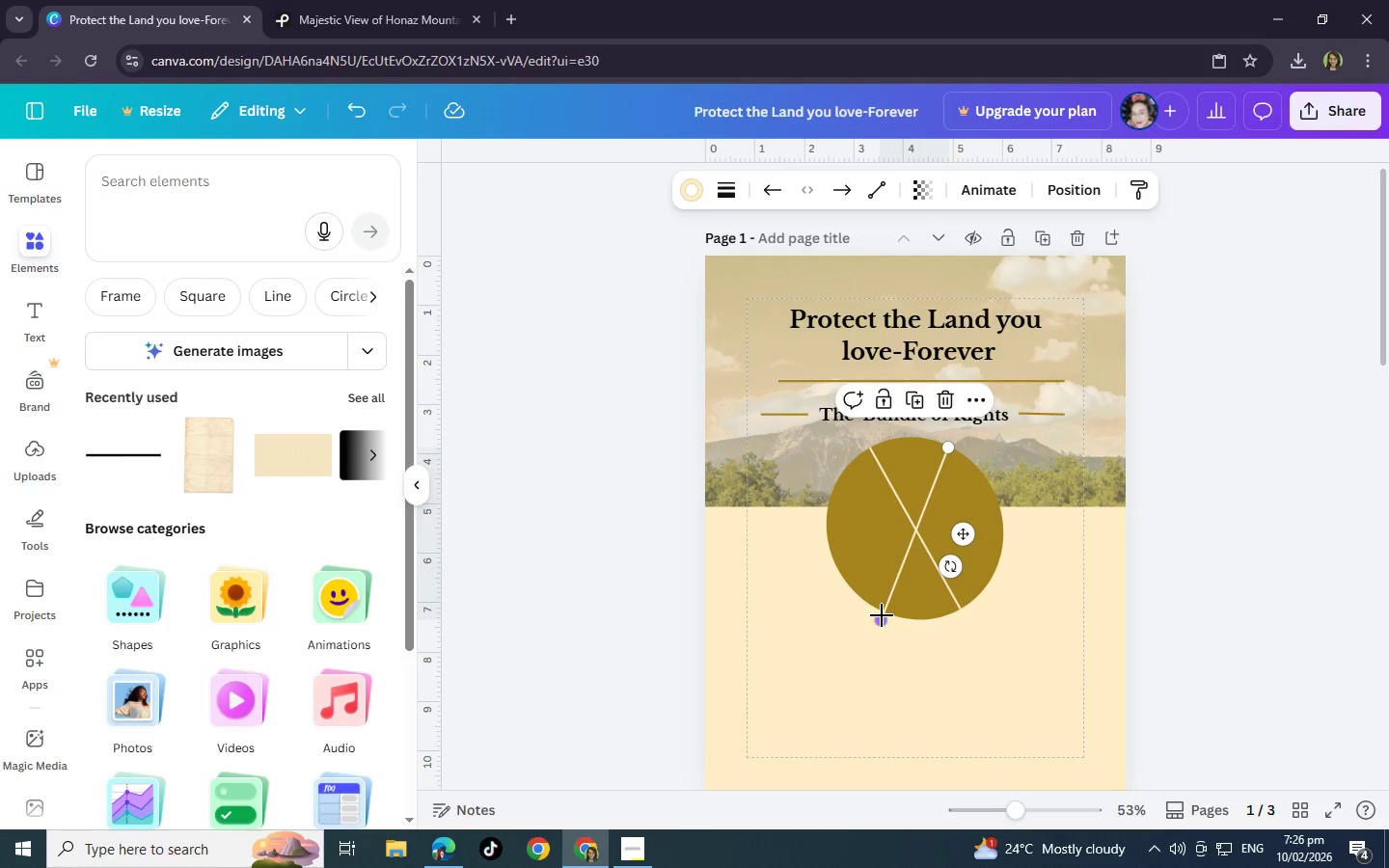 
left_click_drag(start_coordinate=[882, 615], to_coordinate=[917, 528])
 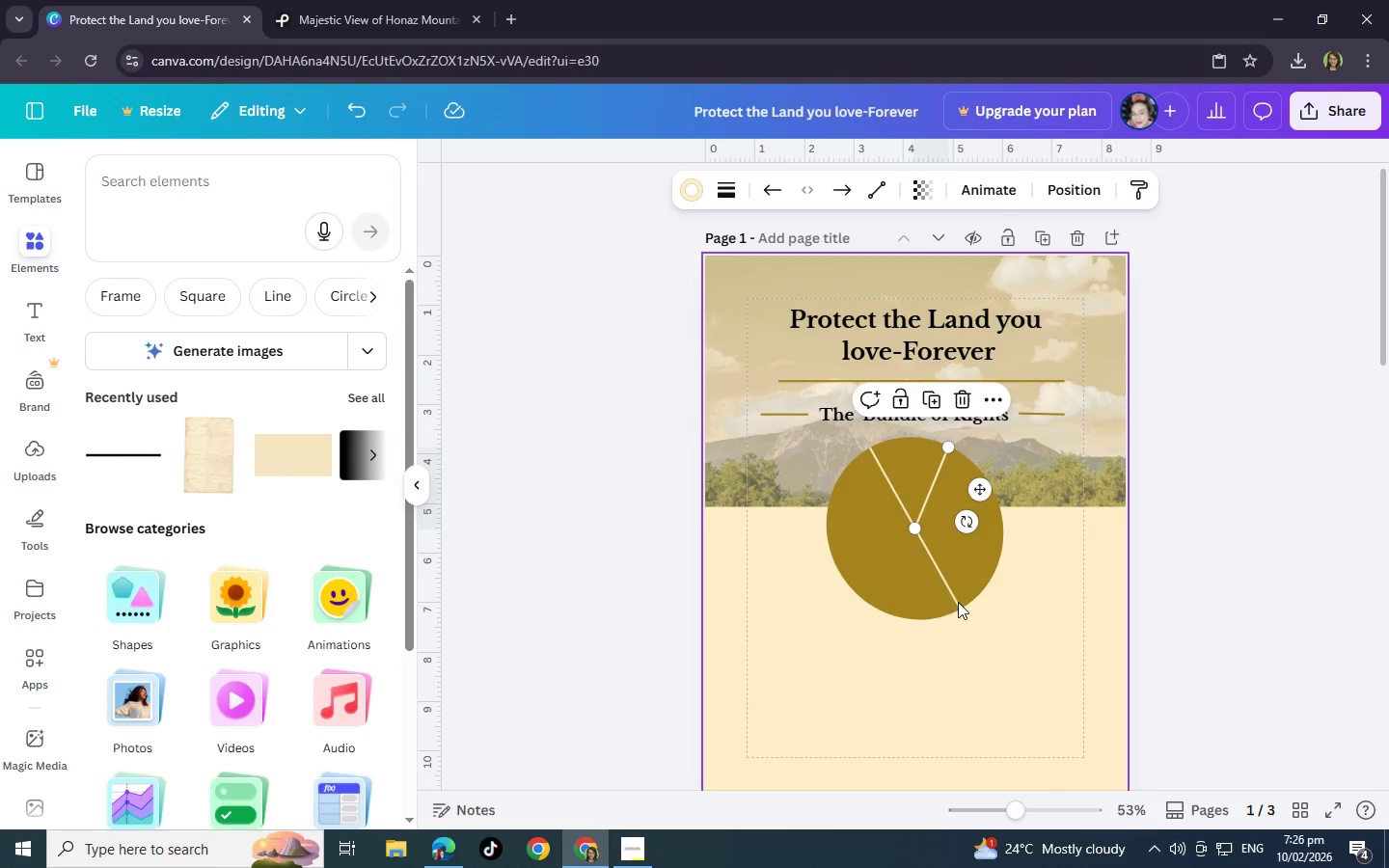 
left_click([958, 601])
 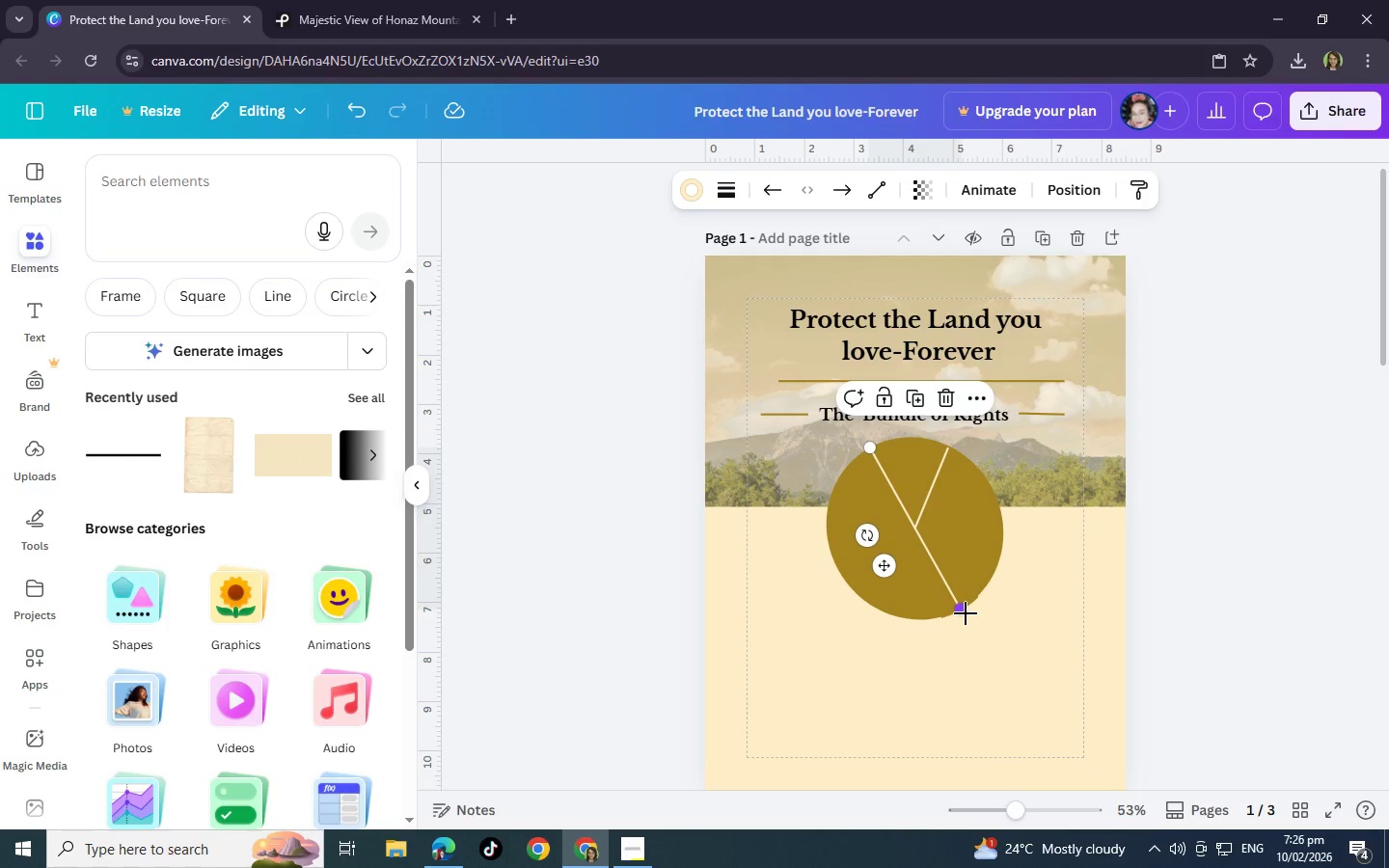 
left_click_drag(start_coordinate=[966, 613], to_coordinate=[918, 538])
 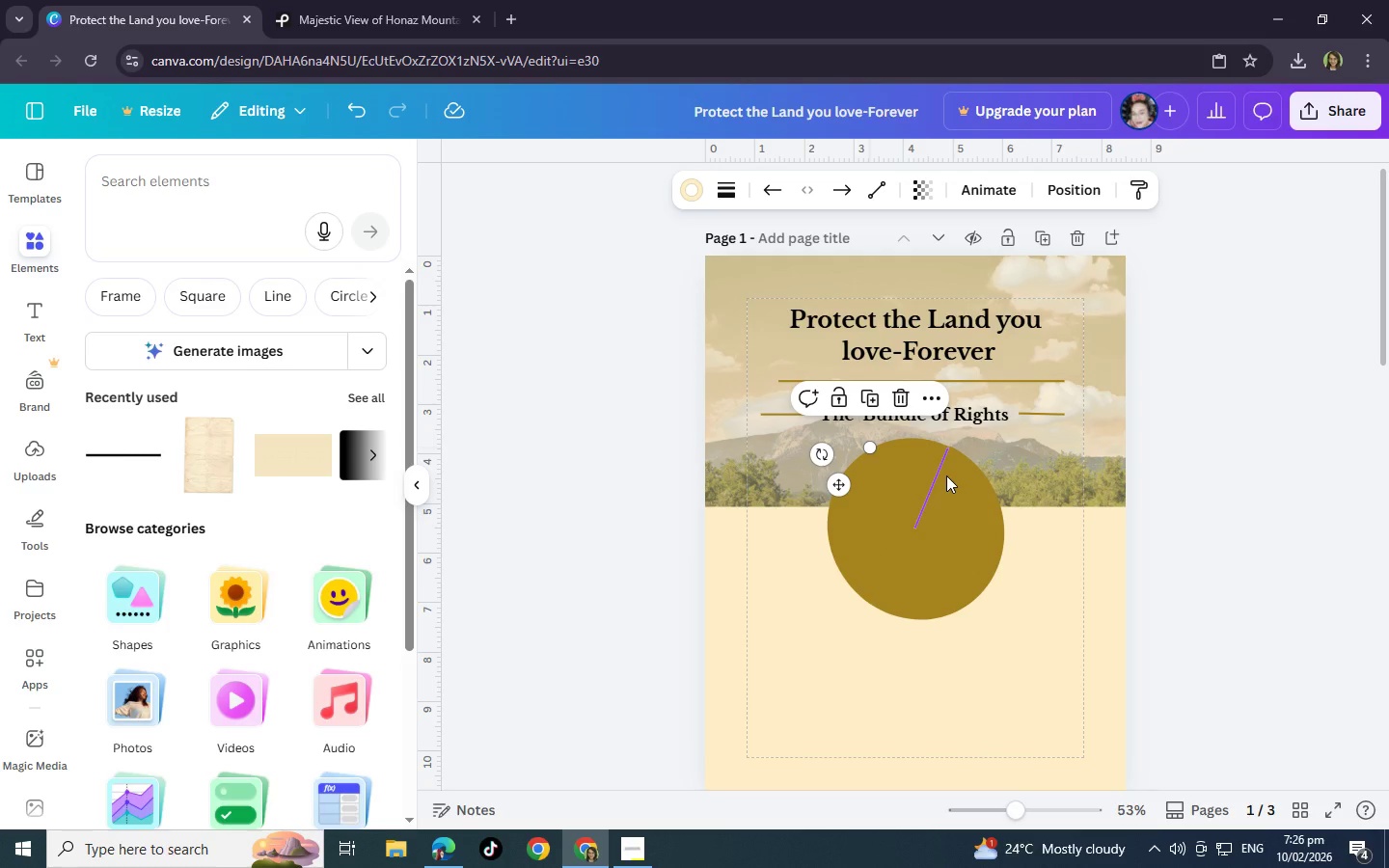 
key(Control+Z)
 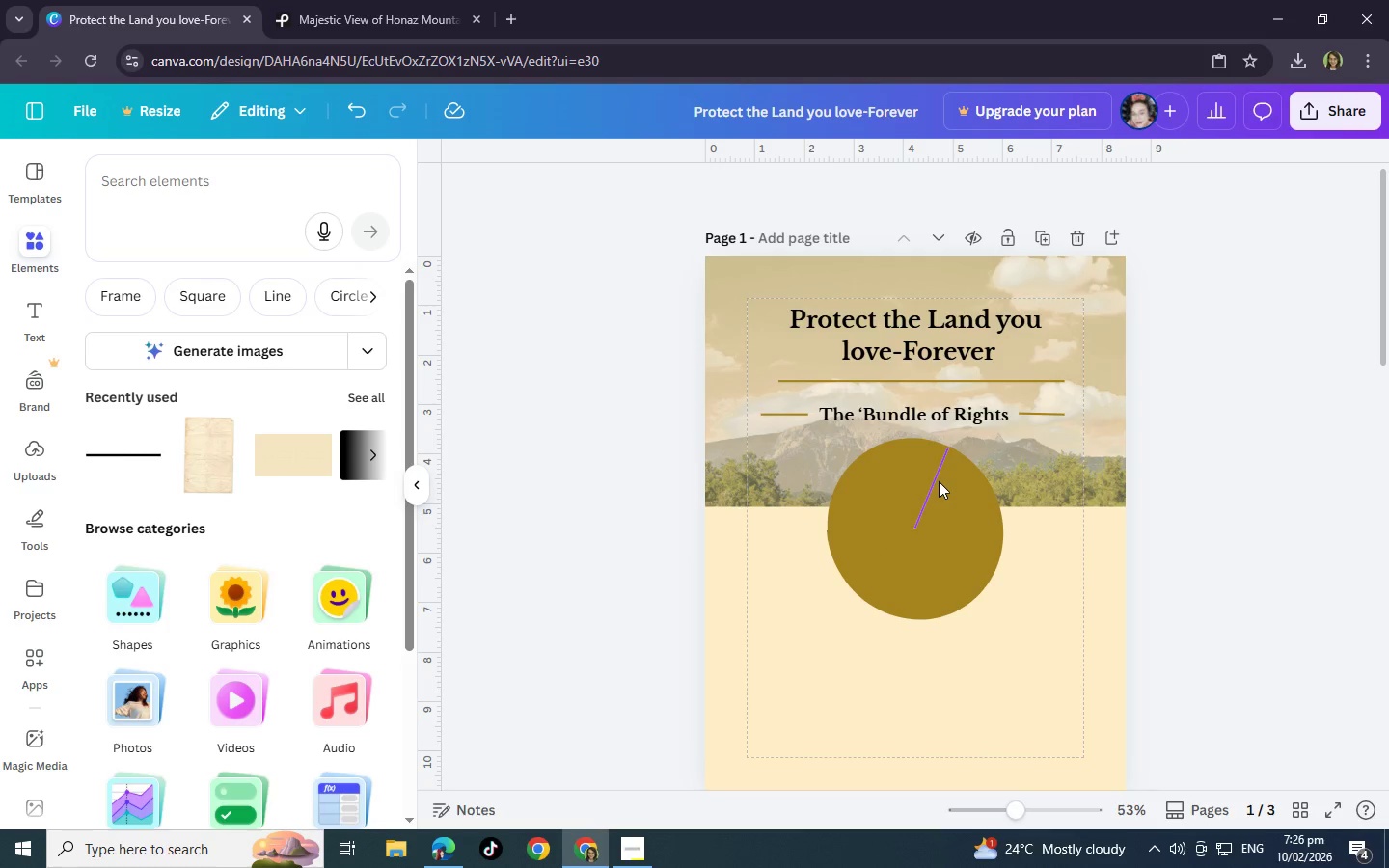 
key(Control+X)
 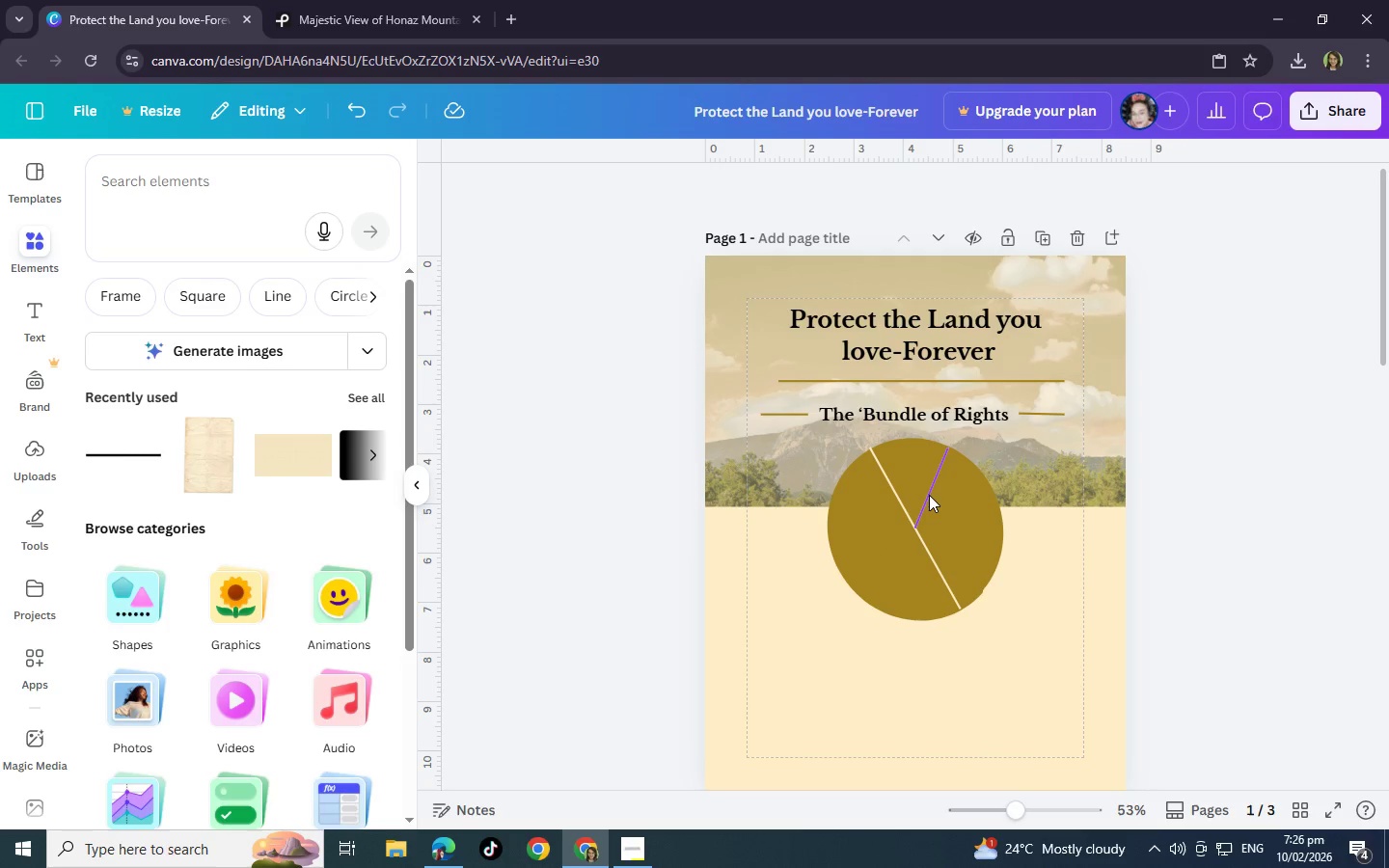 
key(Control+Z)
 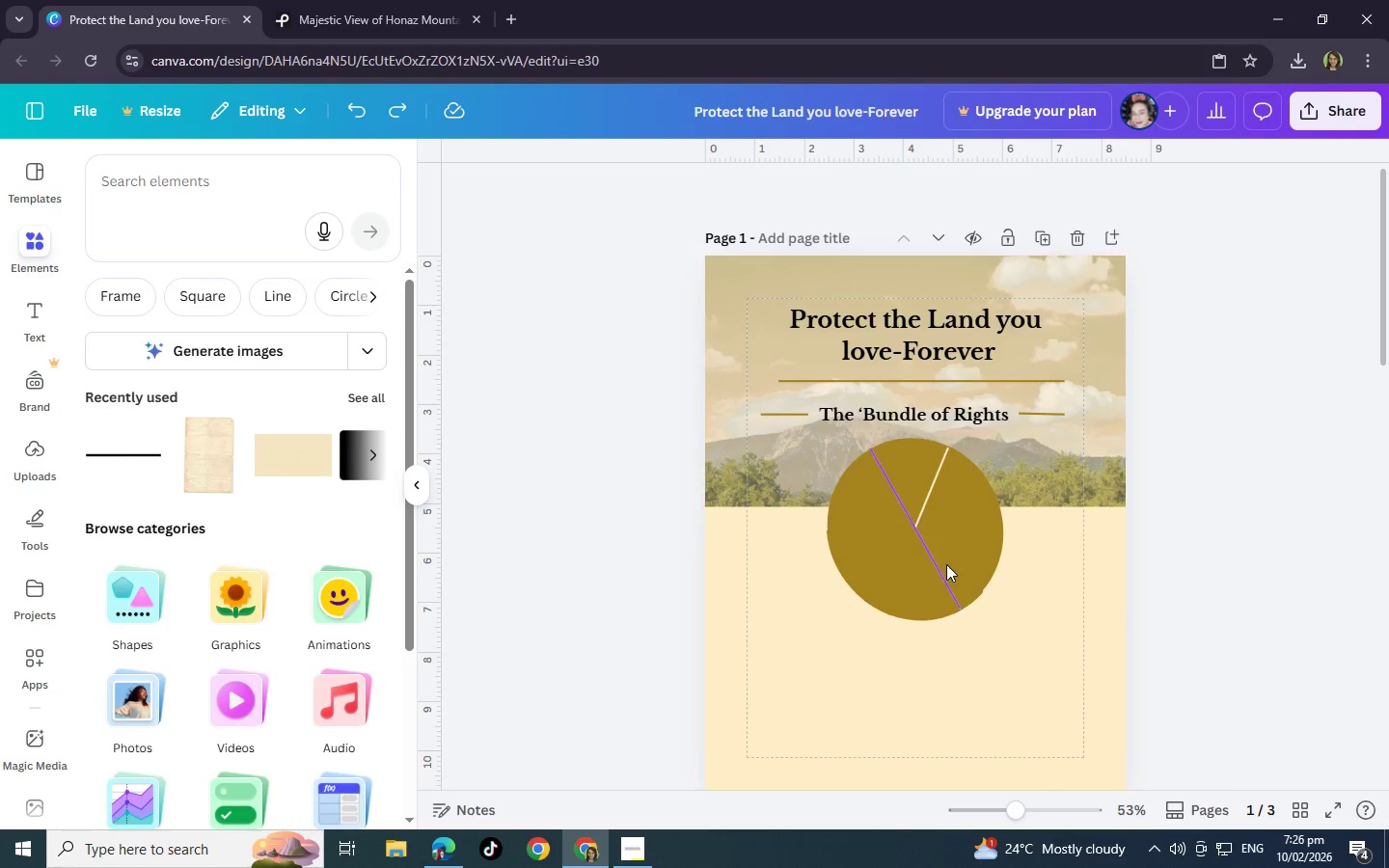 
left_click([936, 569])
 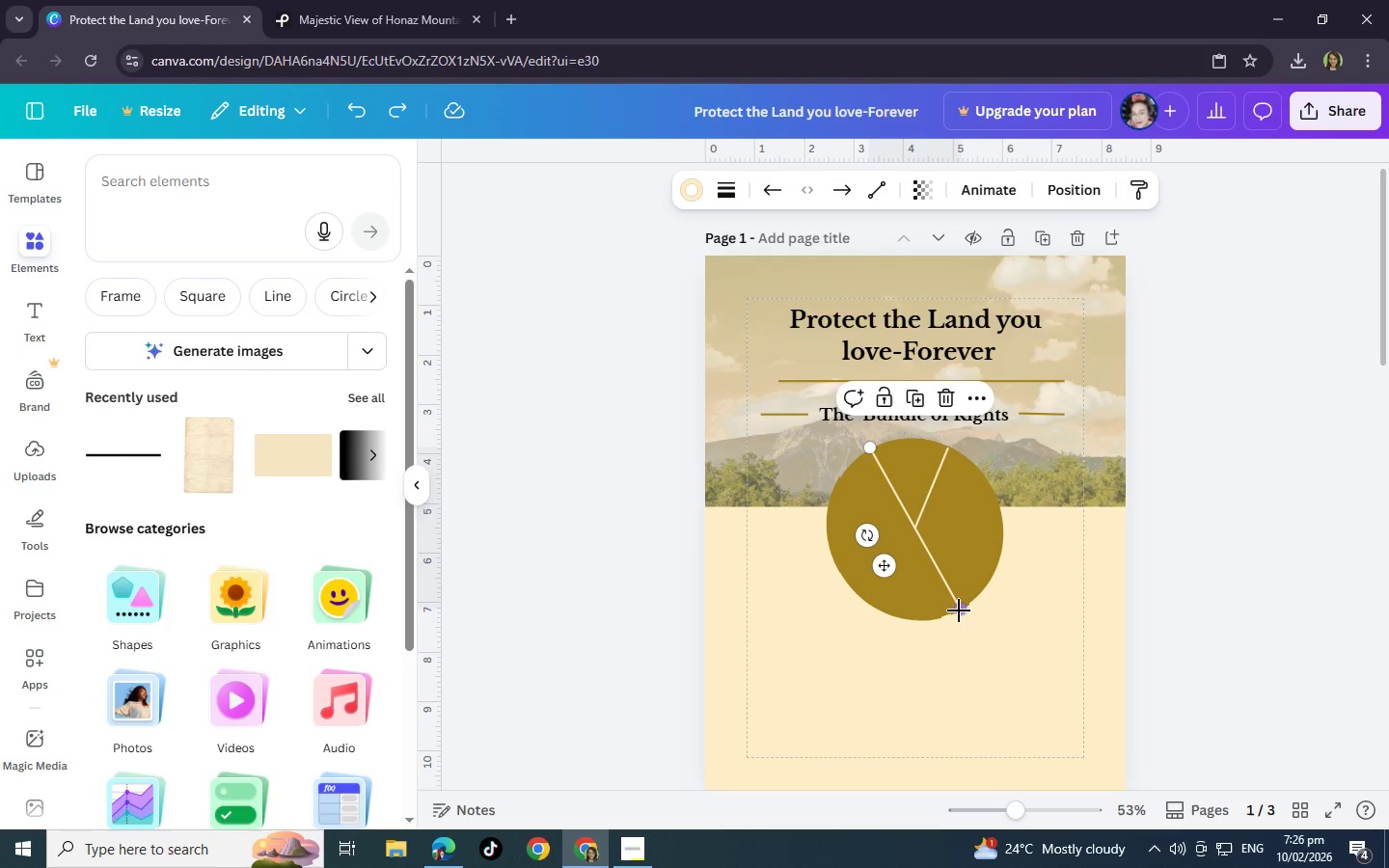 
left_click_drag(start_coordinate=[959, 610], to_coordinate=[905, 526])
 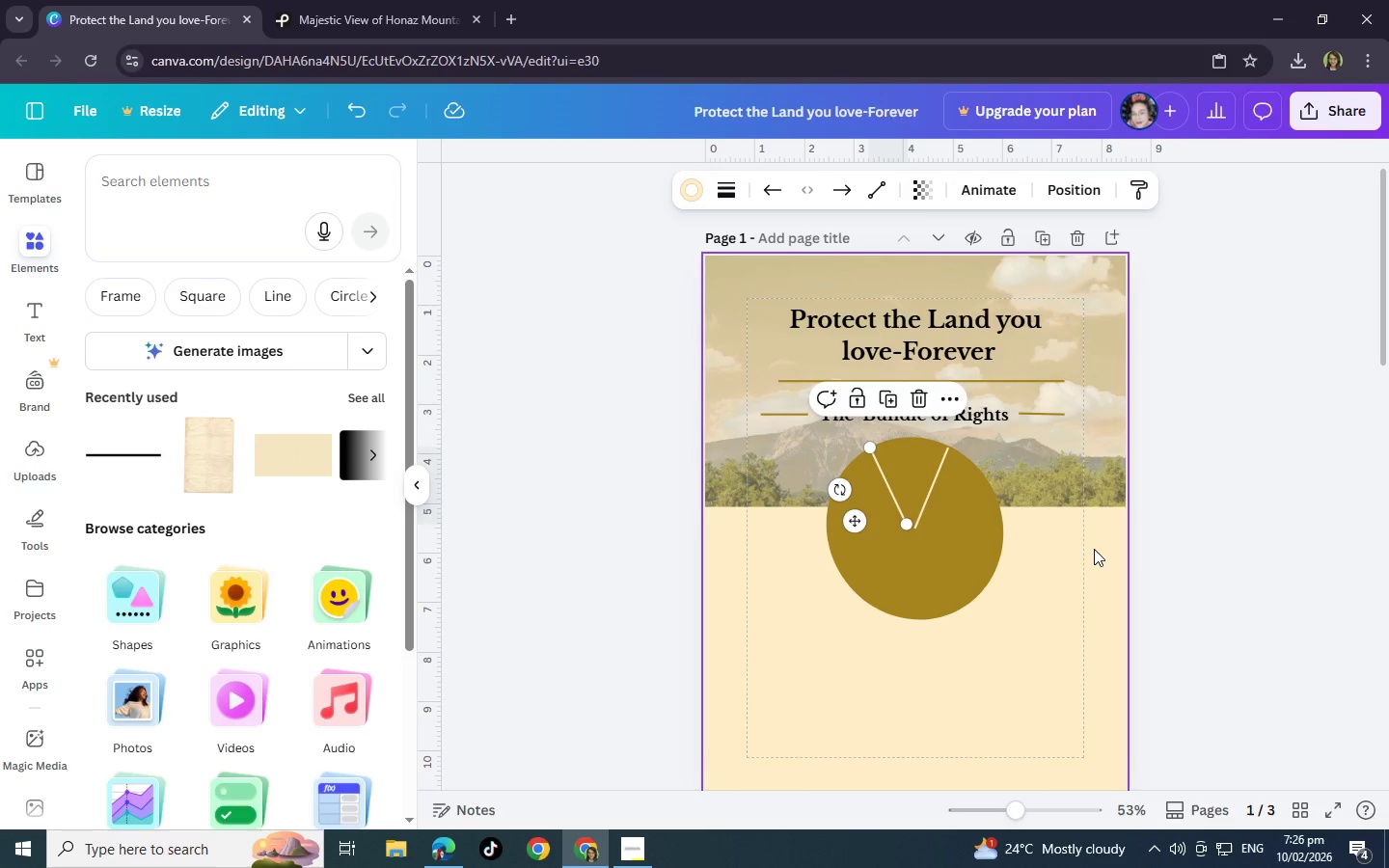 
left_click([1094, 549])
 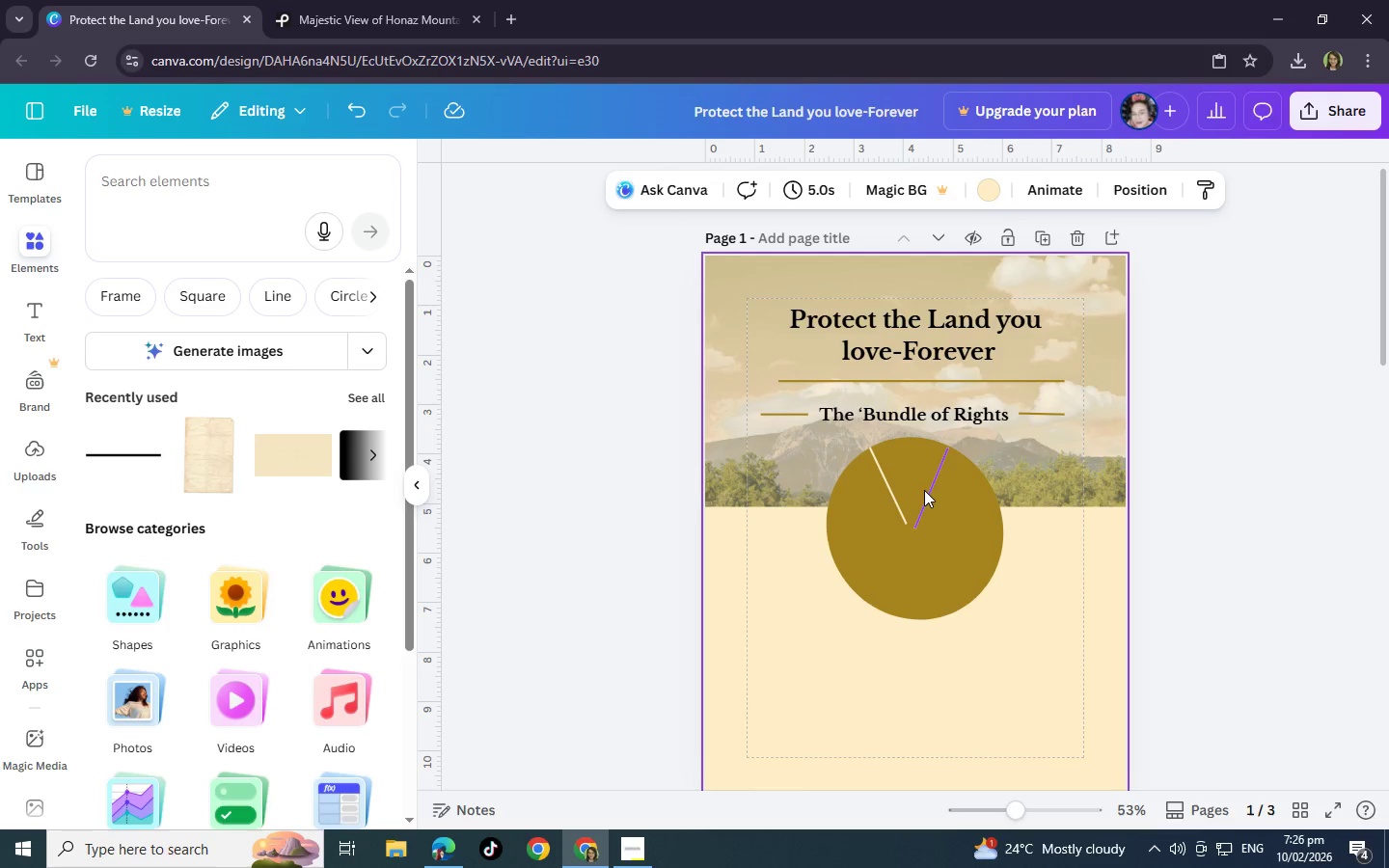 
left_click([927, 490])
 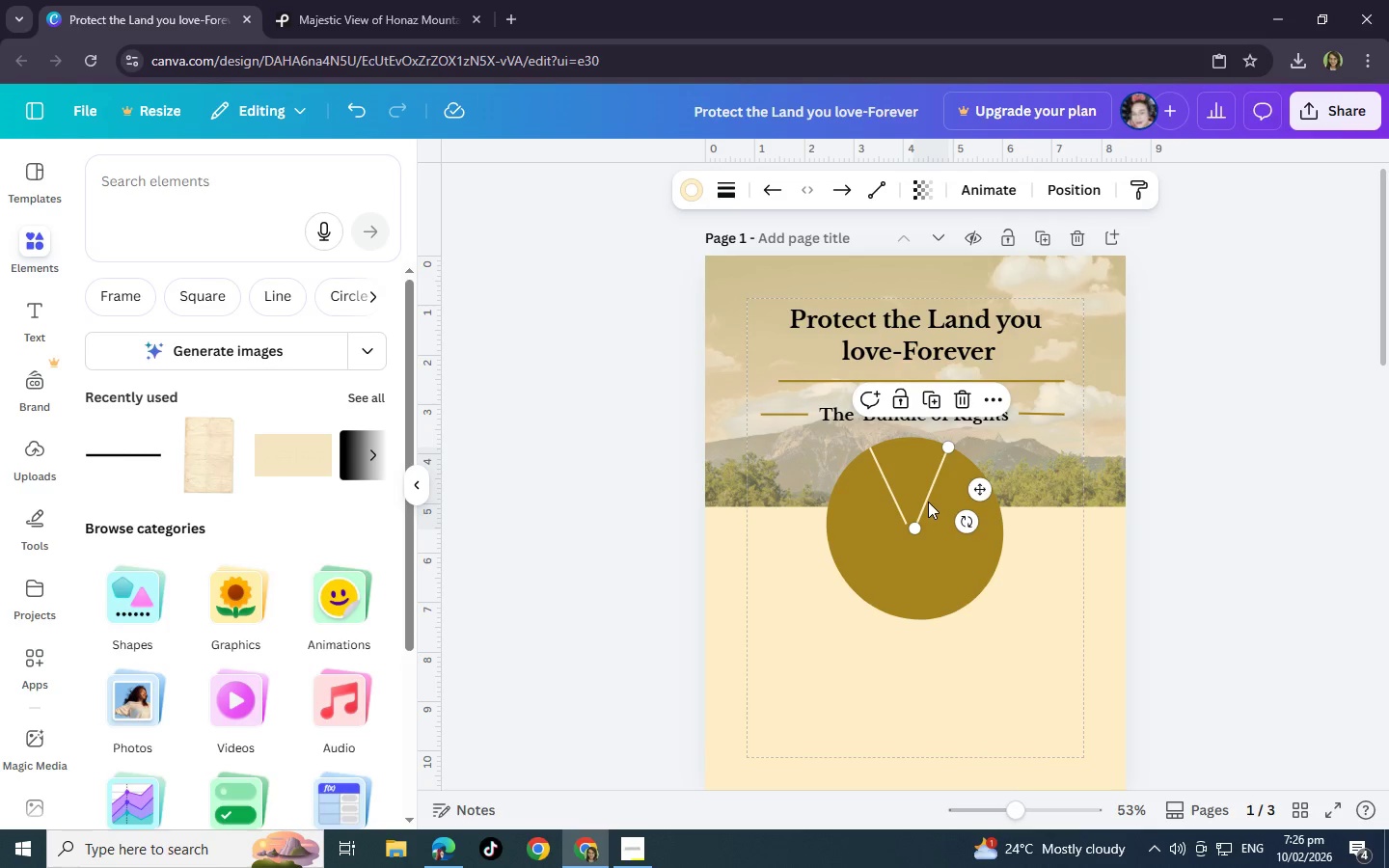 
key(Control+C)
 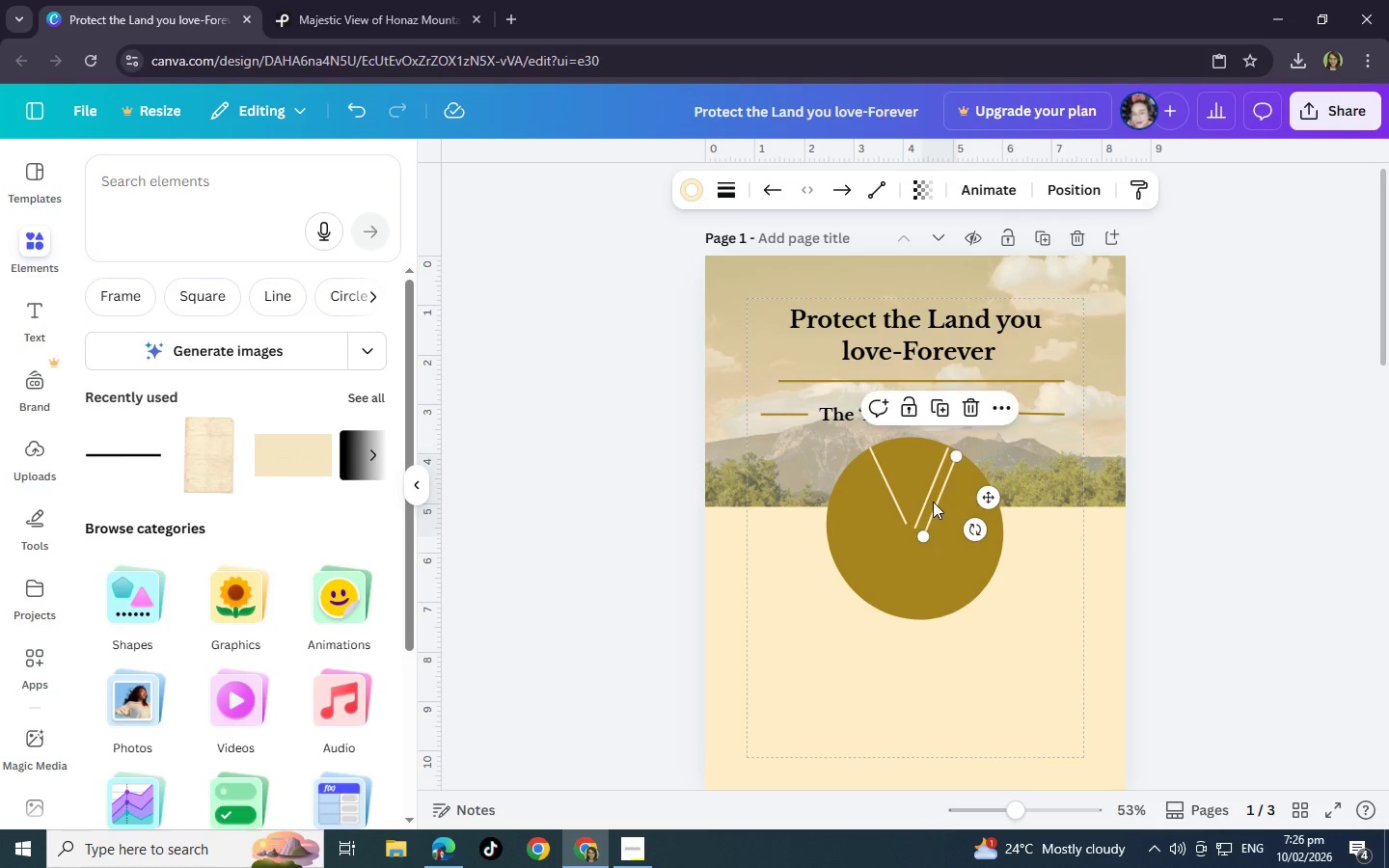 
key(Control+V)
 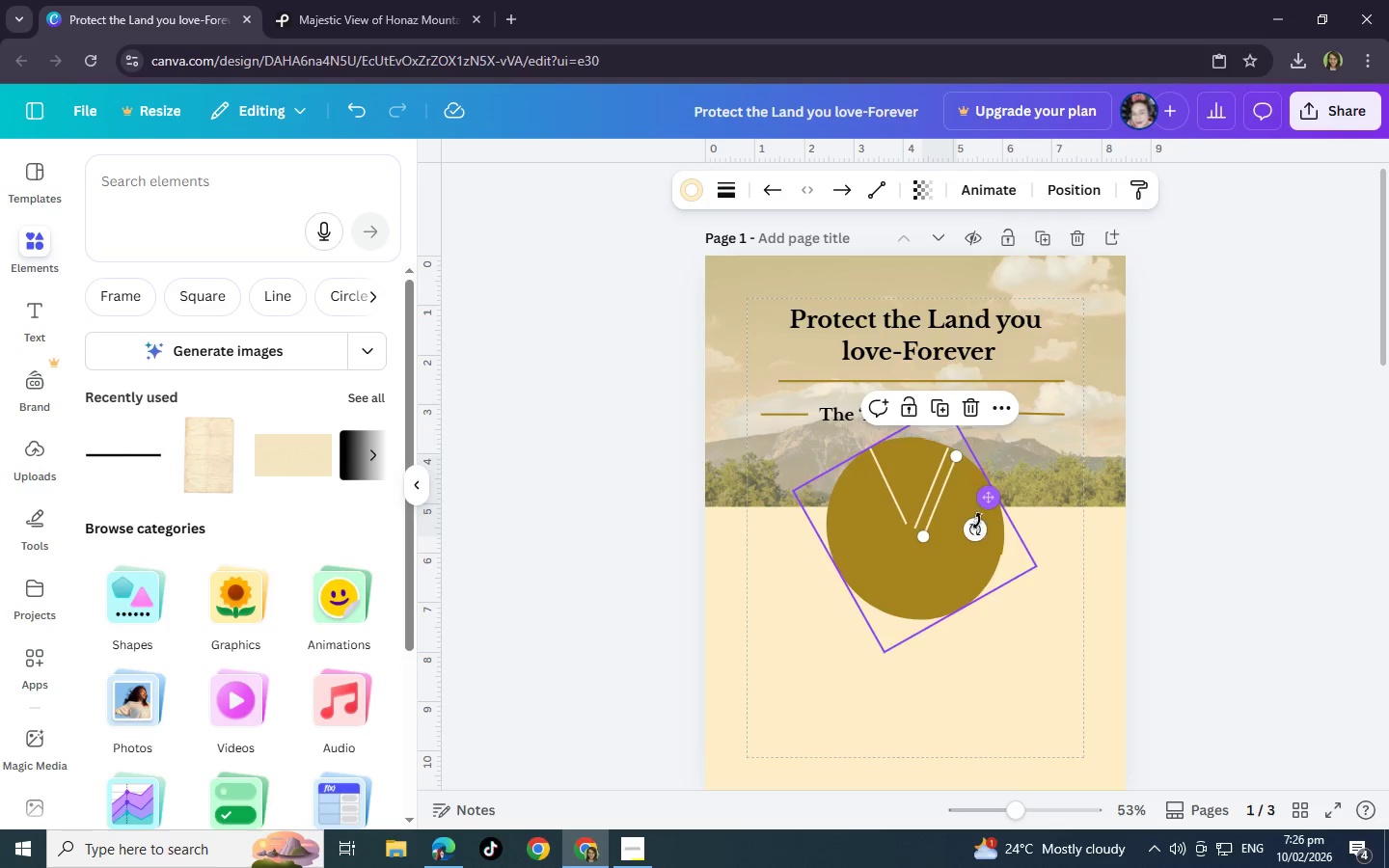 
left_click_drag(start_coordinate=[977, 539], to_coordinate=[939, 532])
 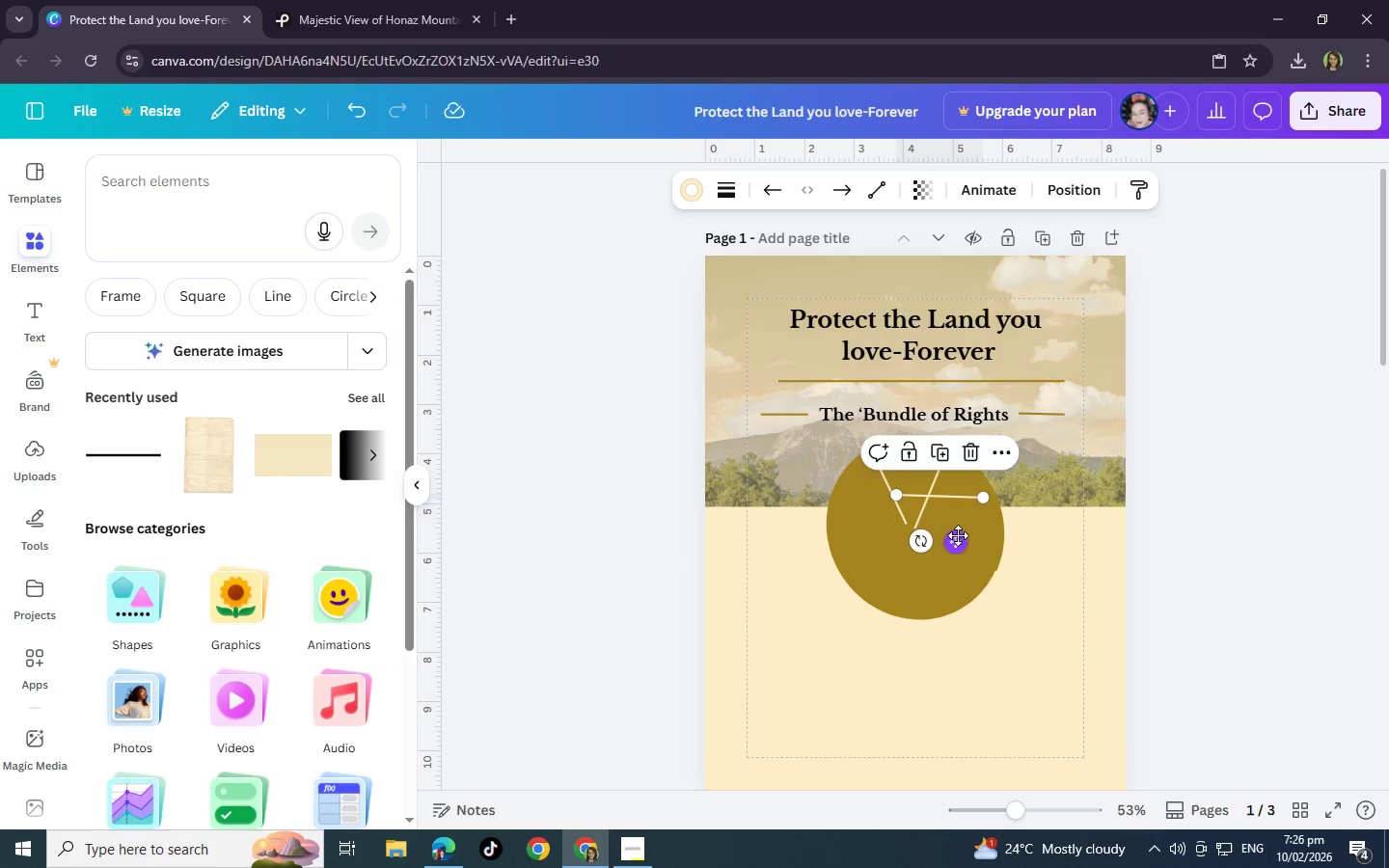 
left_click_drag(start_coordinate=[958, 535], to_coordinate=[944, 562])
 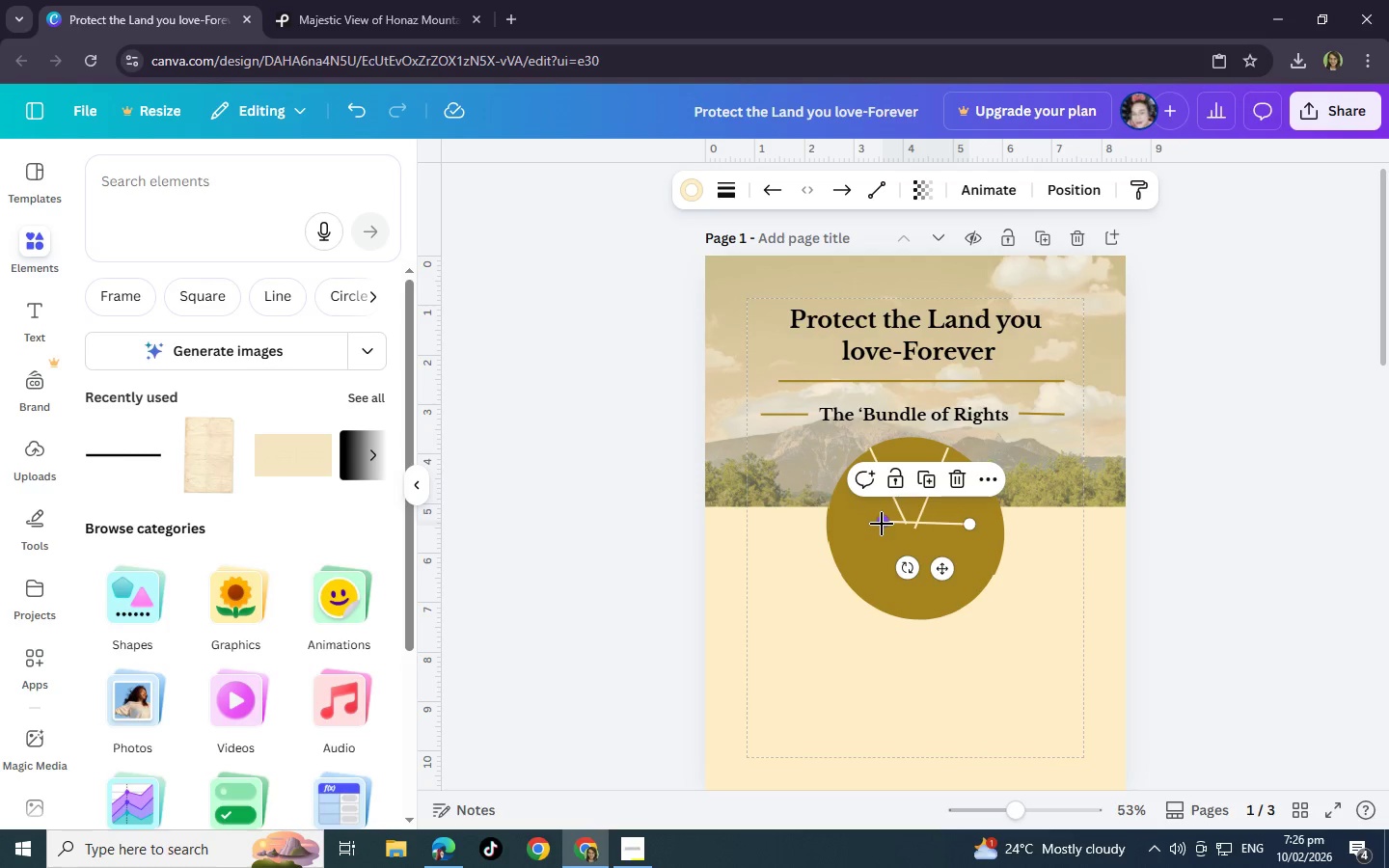 
left_click_drag(start_coordinate=[882, 524], to_coordinate=[826, 528])
 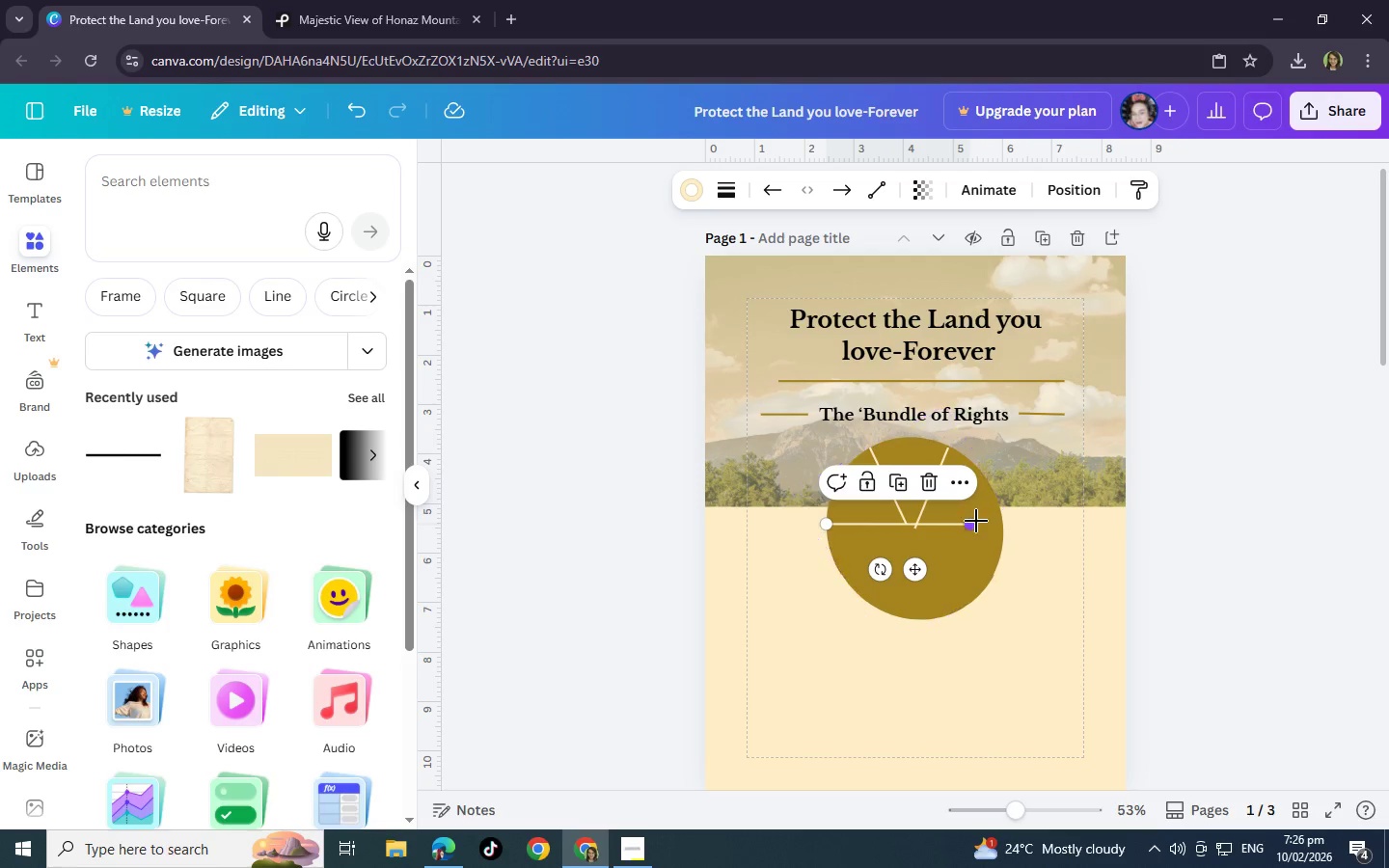 
left_click_drag(start_coordinate=[972, 521], to_coordinate=[1009, 521])
 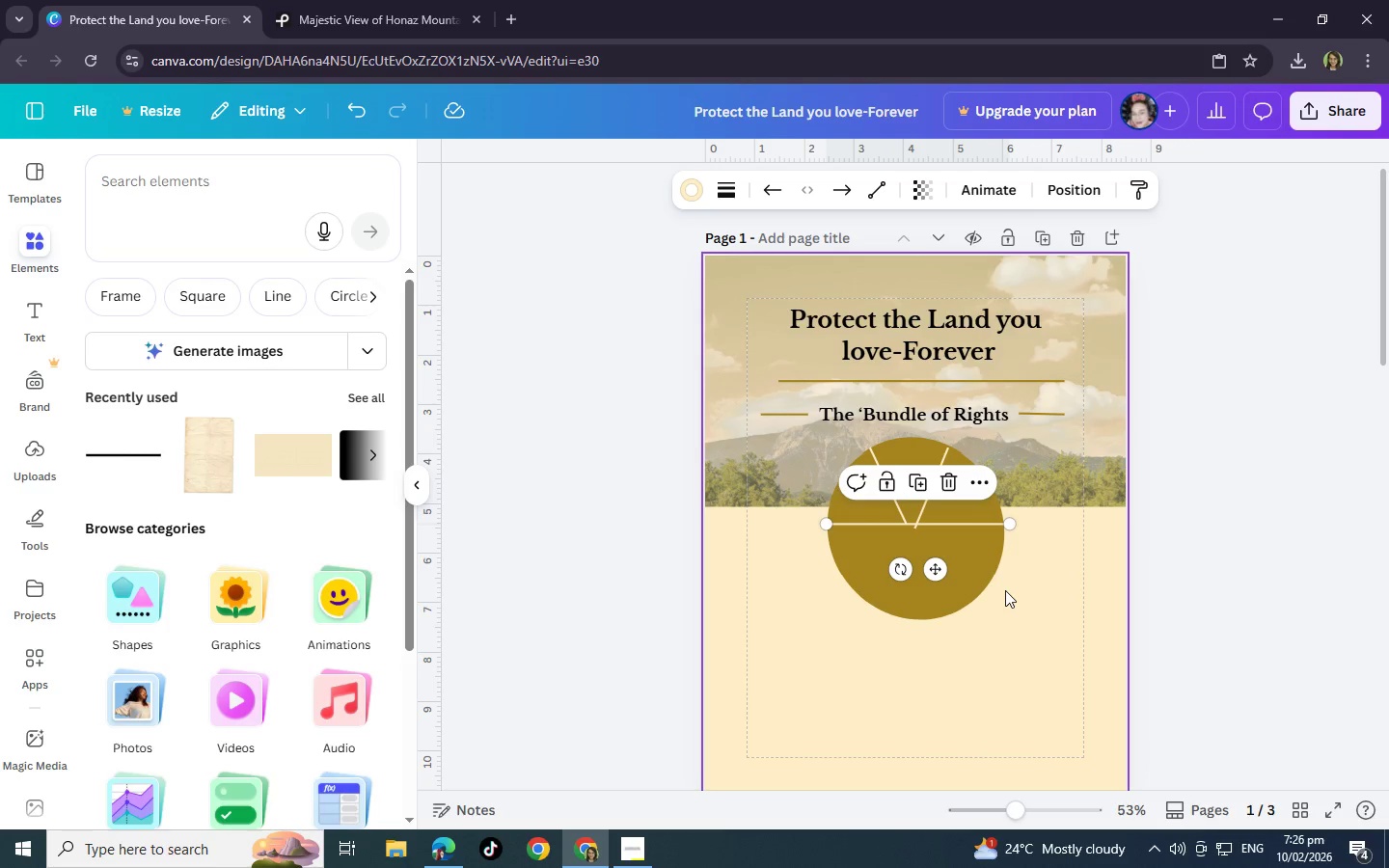 
left_click([1005, 590])
 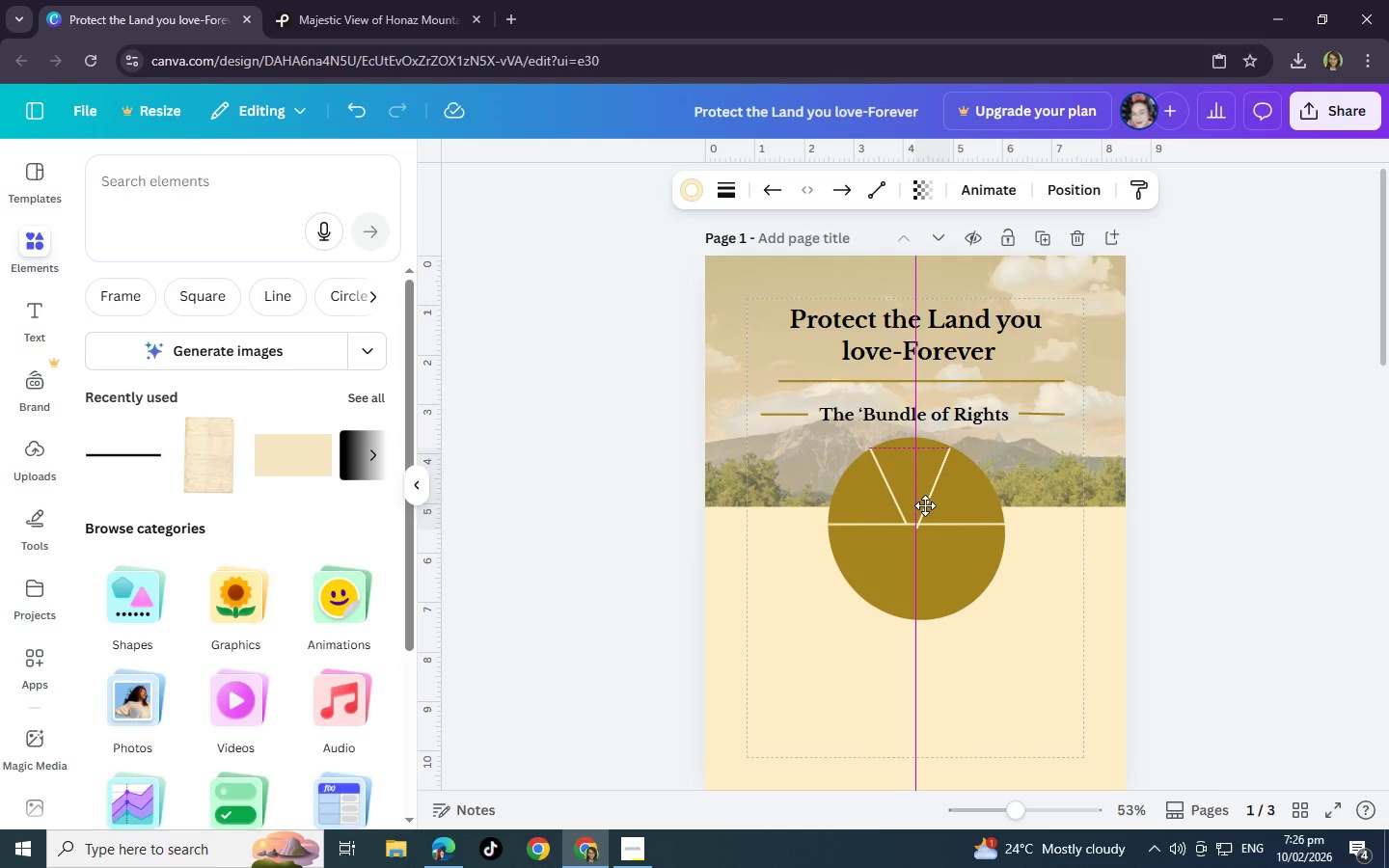 
left_click([931, 492])
 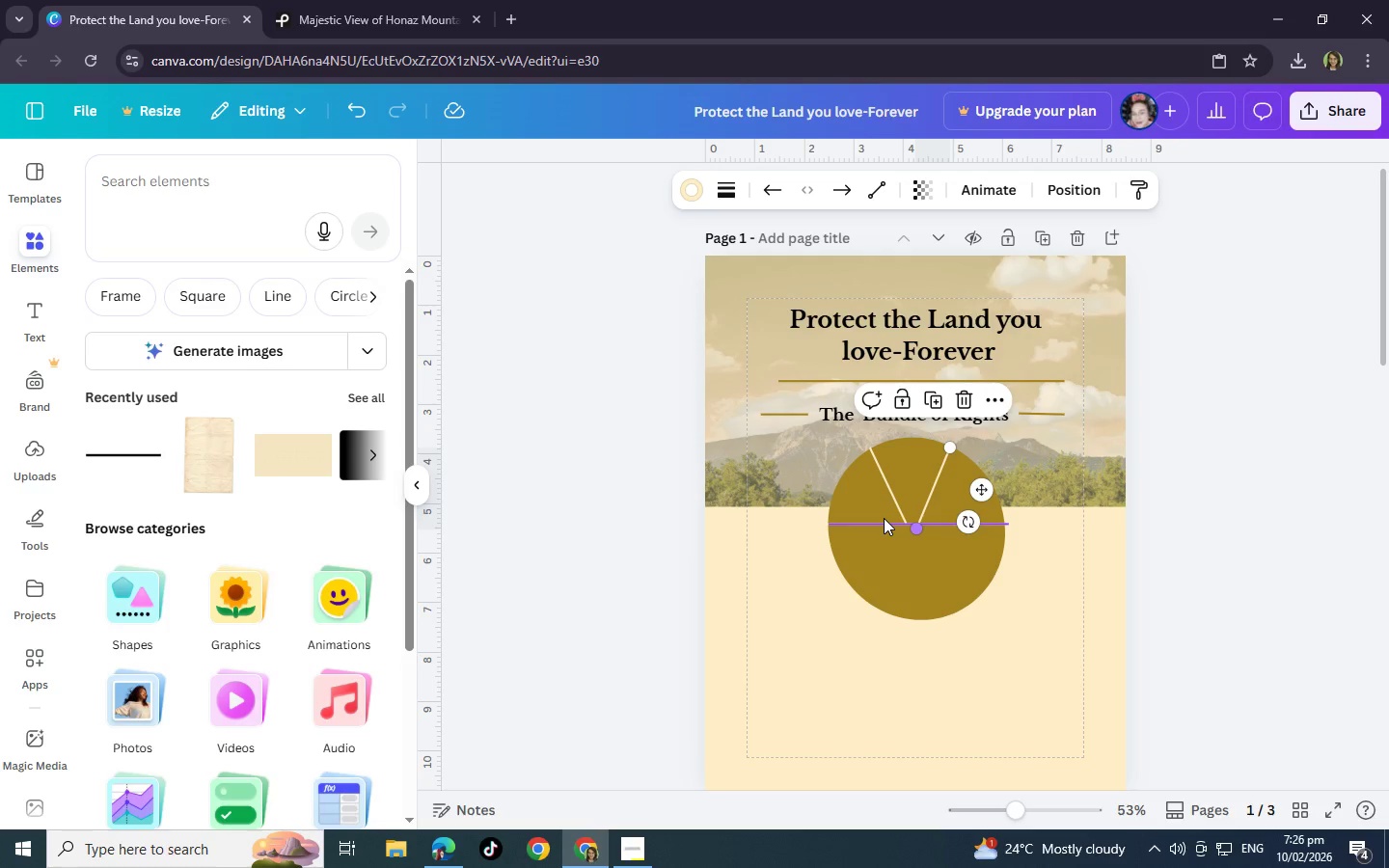 
left_click([884, 517])
 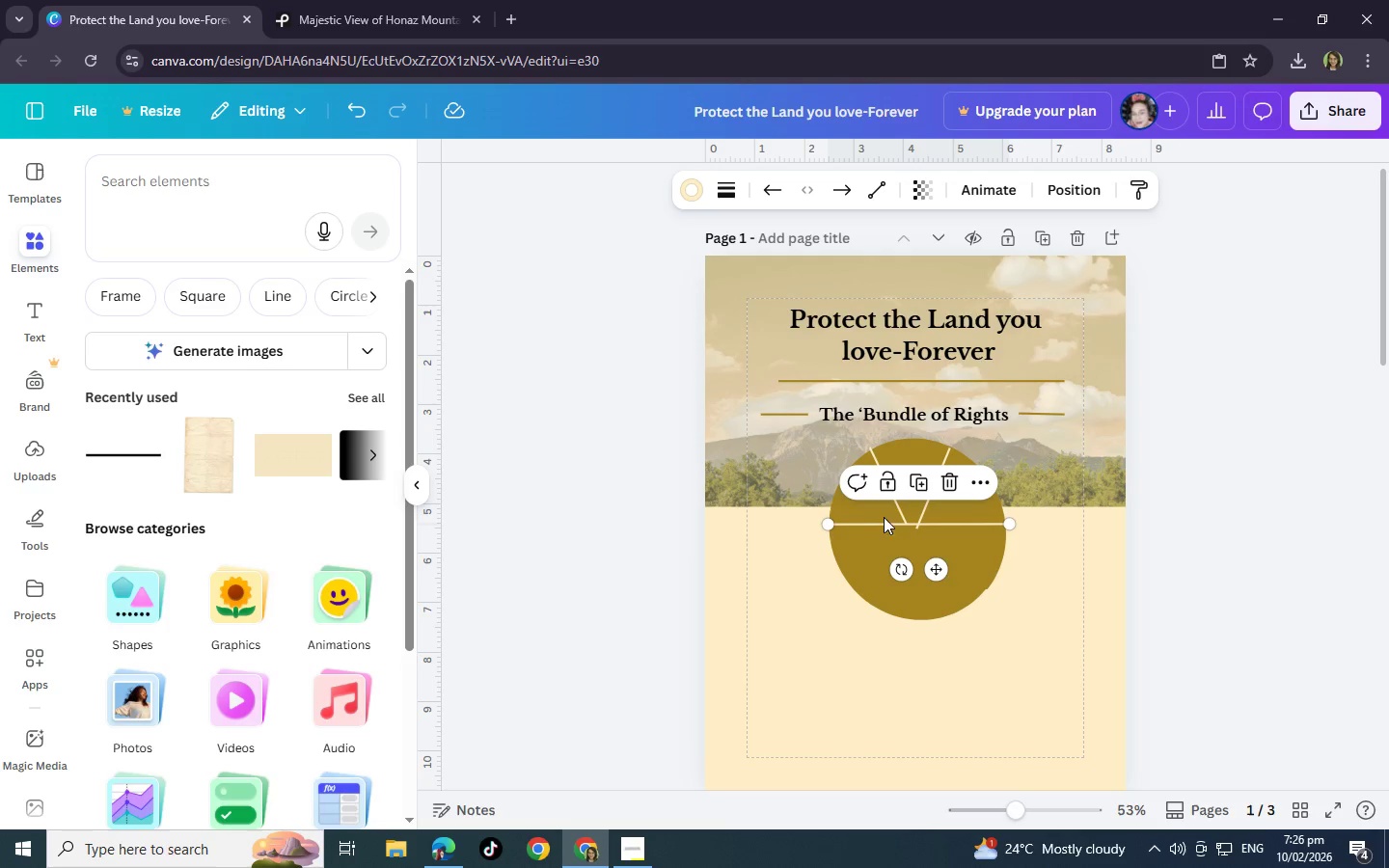 
key(Control+C)
 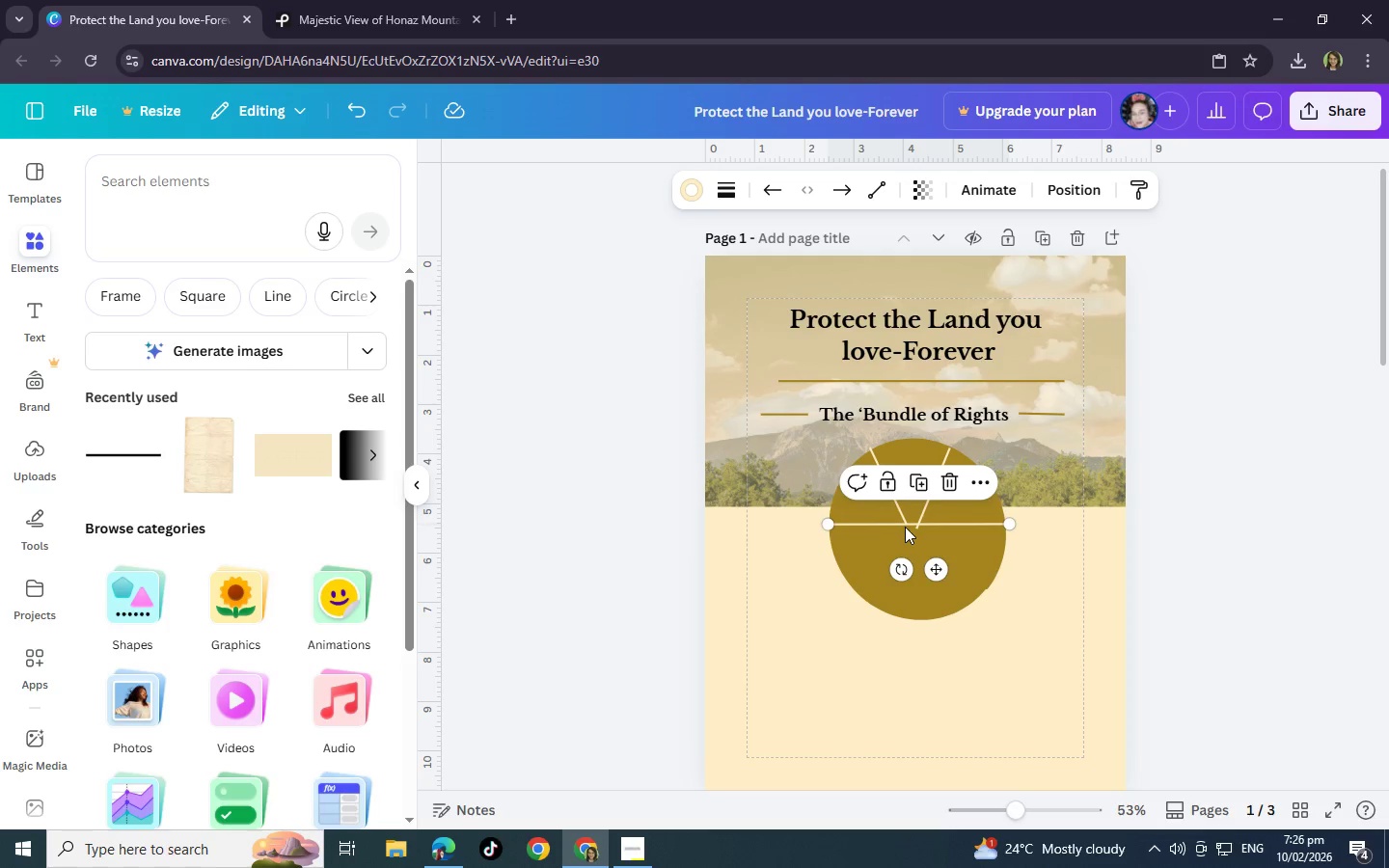 
key(Control+V)
 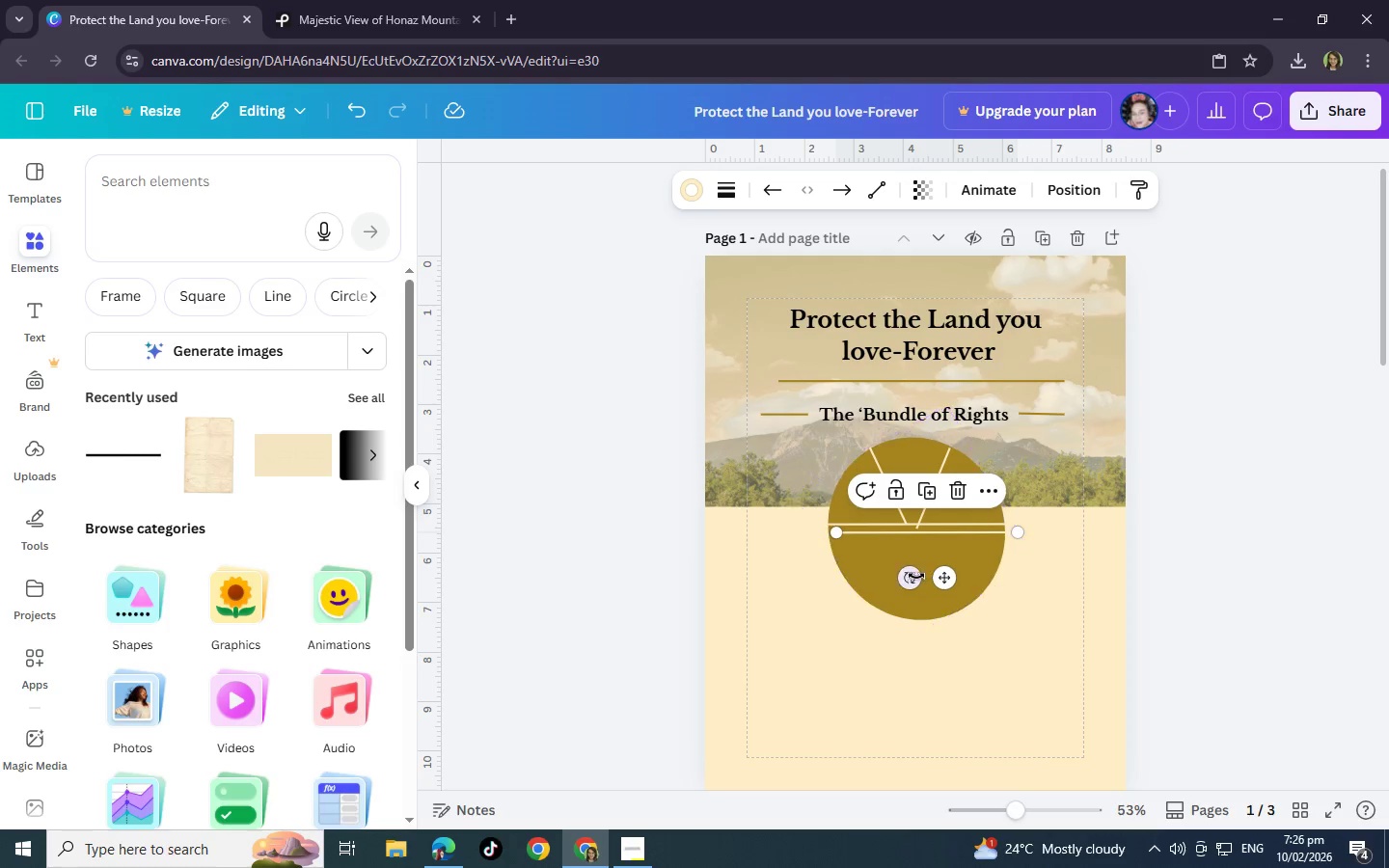 
left_click_drag(start_coordinate=[913, 576], to_coordinate=[977, 546])
 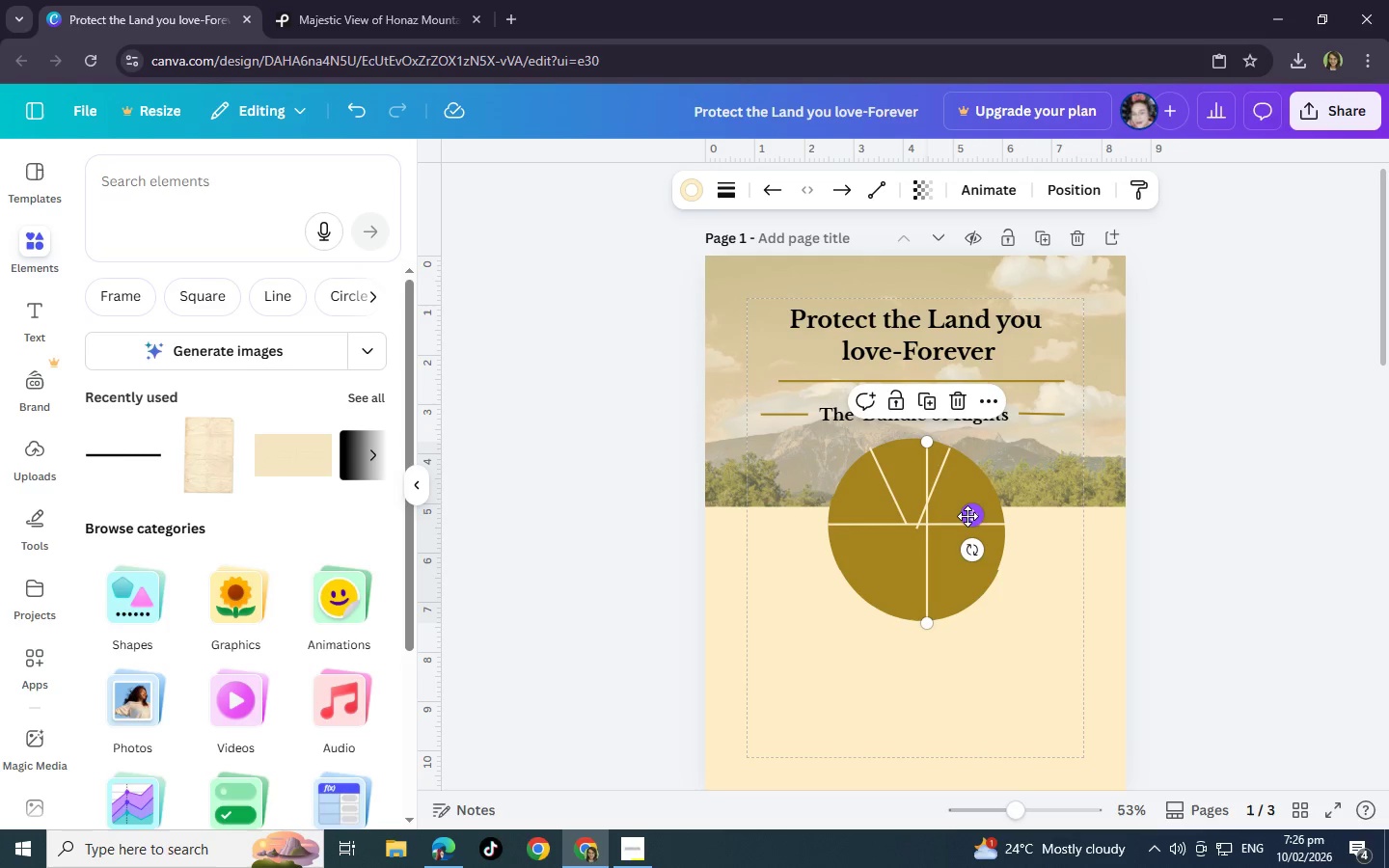 
left_click_drag(start_coordinate=[967, 516], to_coordinate=[953, 521])
 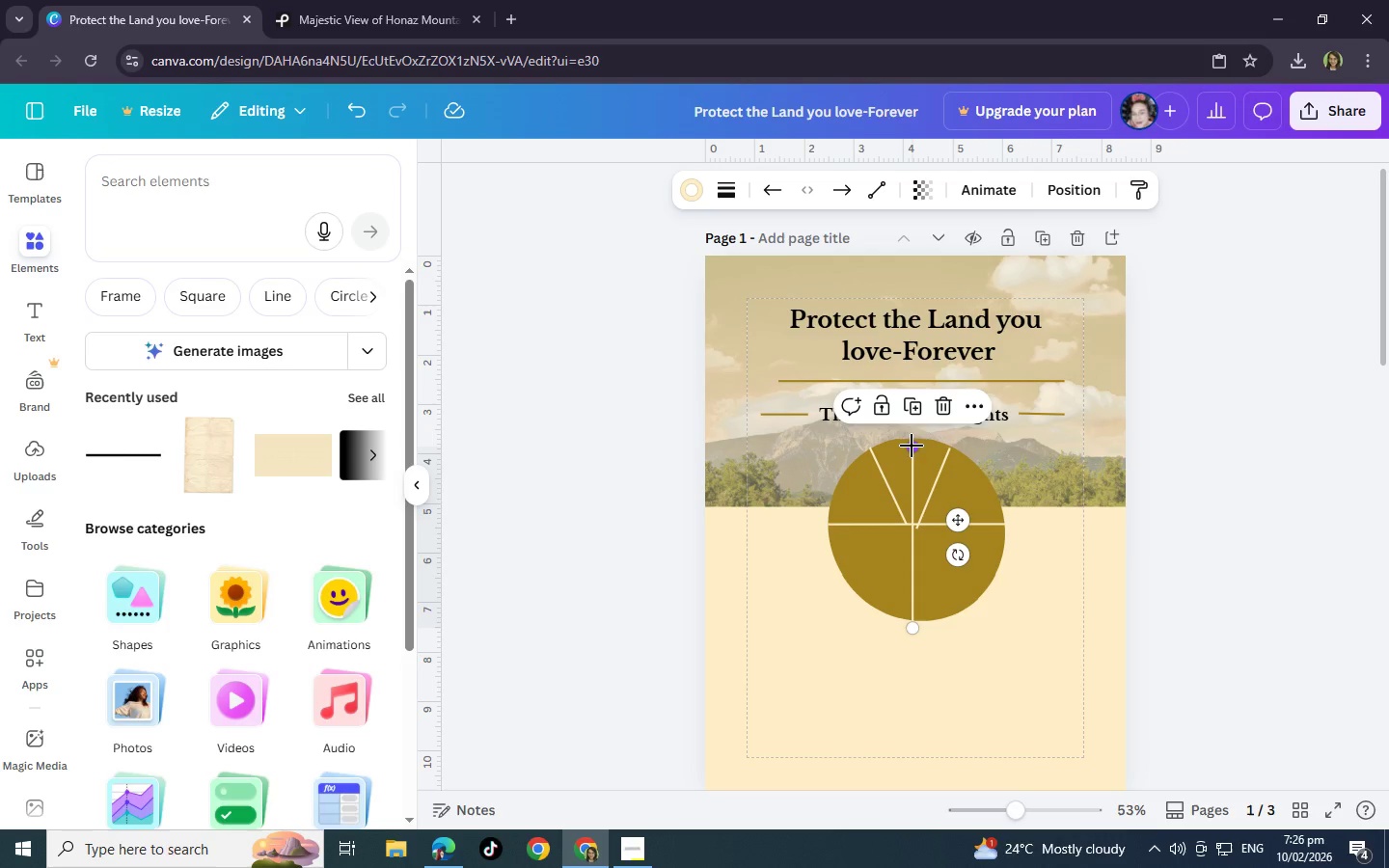 
left_click_drag(start_coordinate=[912, 446], to_coordinate=[916, 507])
 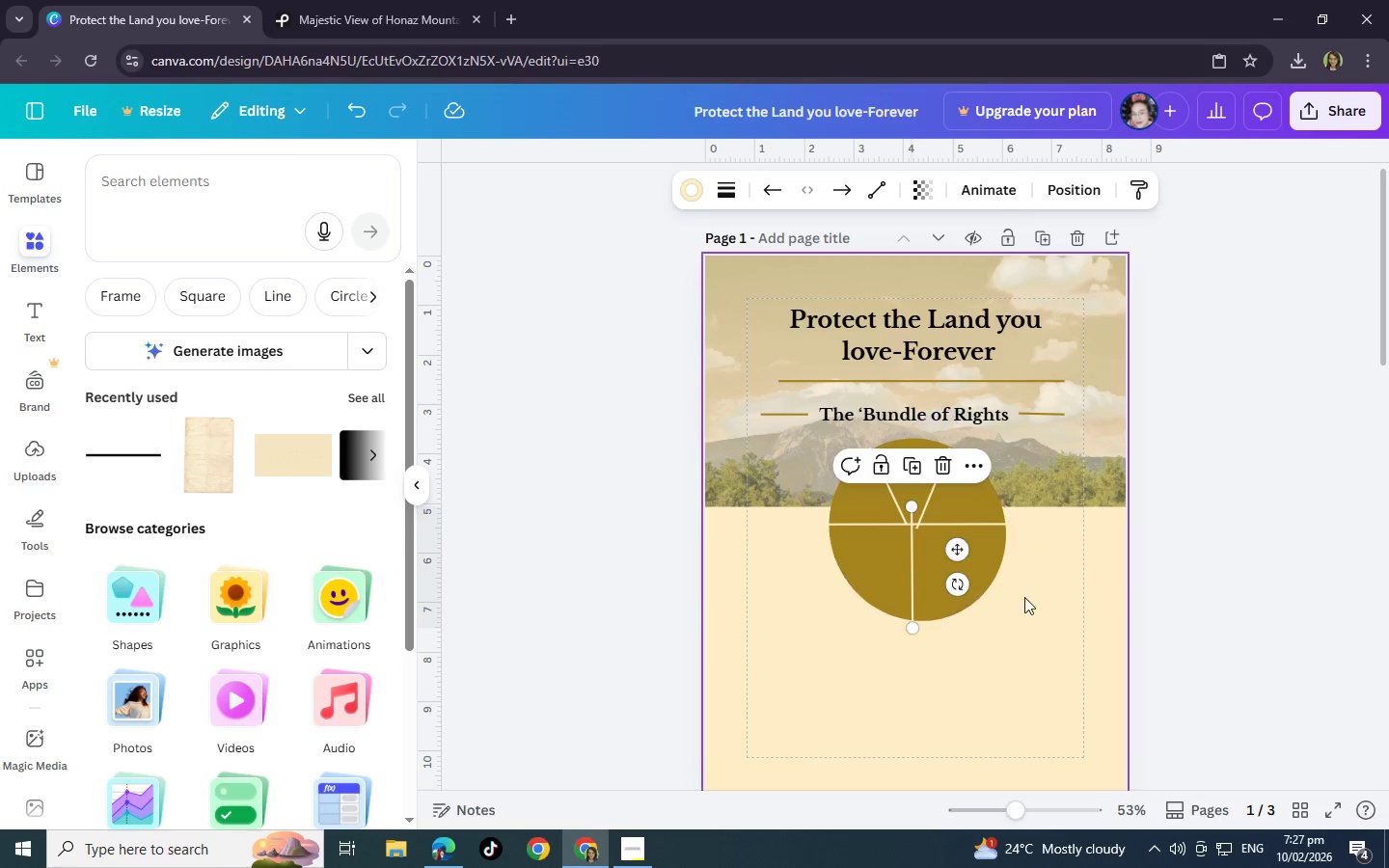 
left_click([1029, 603])
 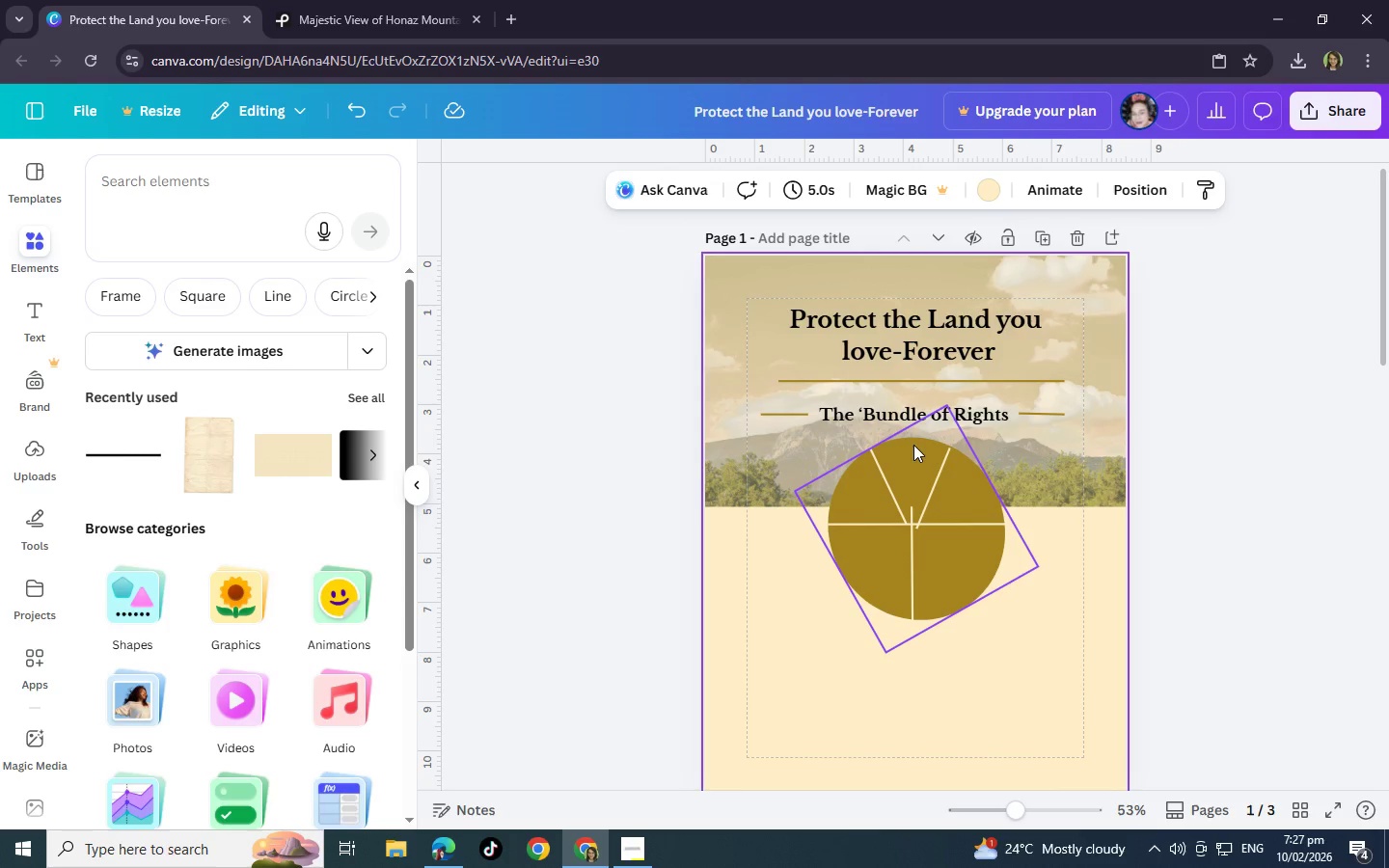 
left_click([913, 451])
 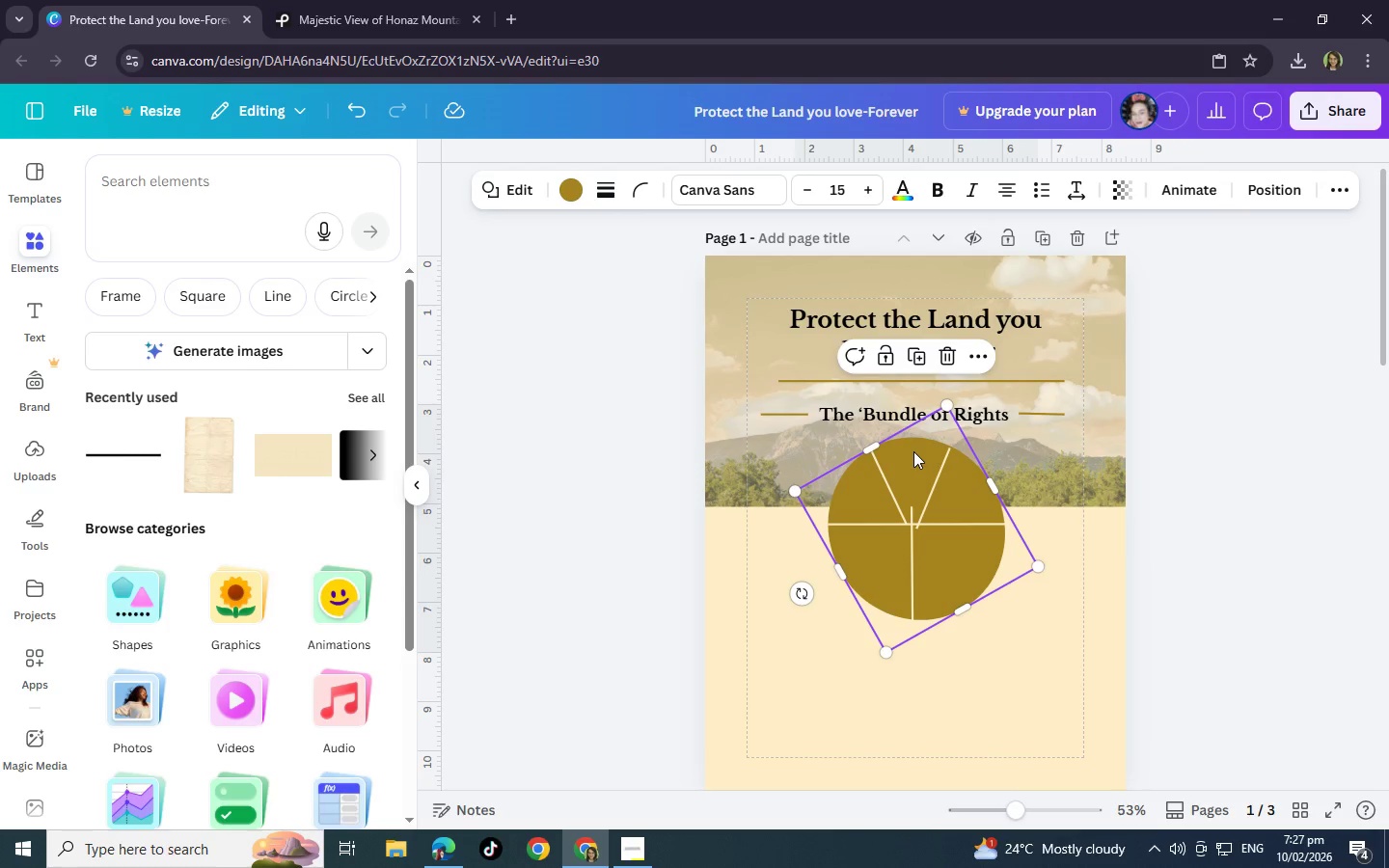 
key(Control+C)
 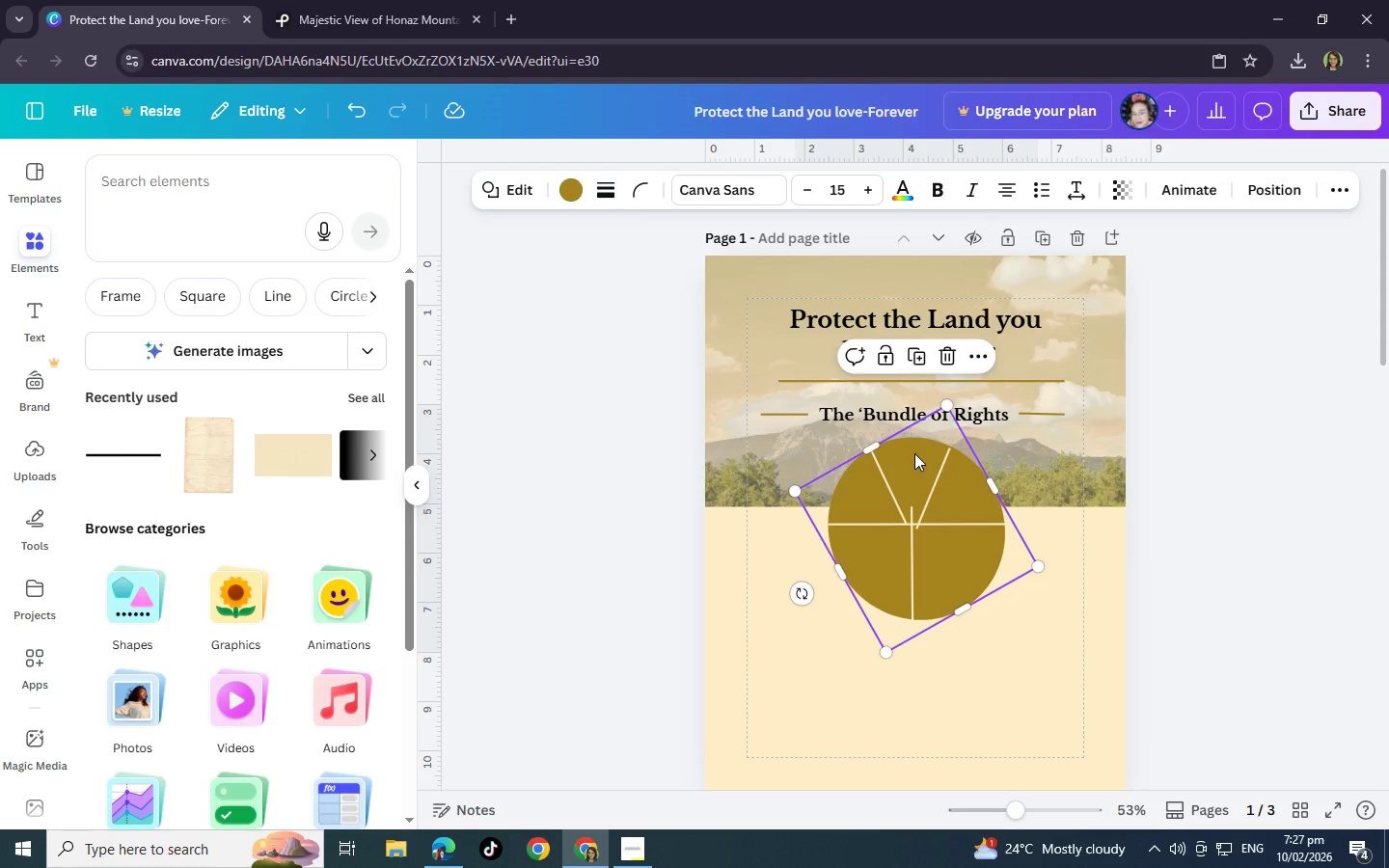 
key(Control+V)
 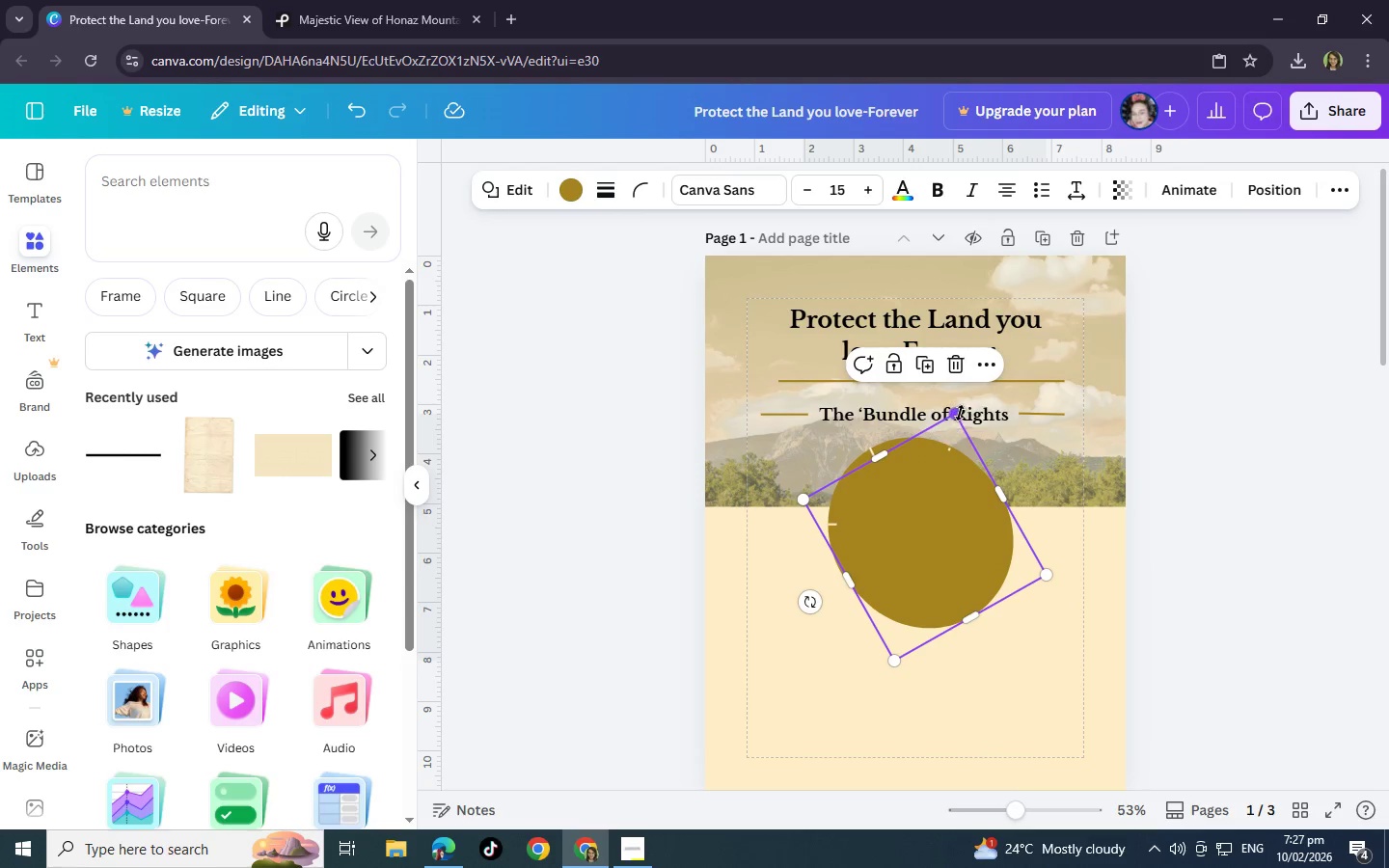 
left_click_drag(start_coordinate=[960, 413], to_coordinate=[896, 558])
 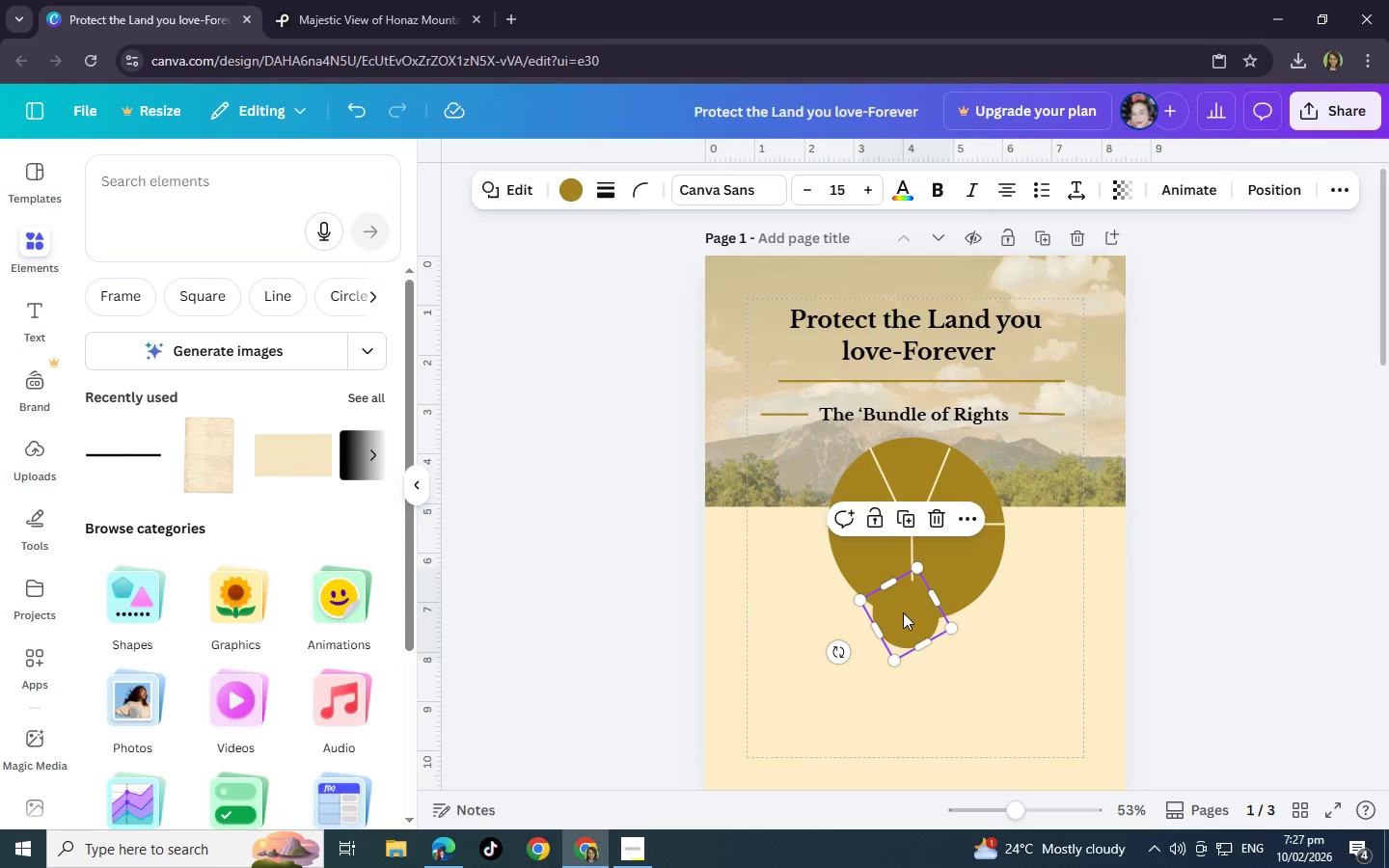 
left_click_drag(start_coordinate=[903, 612], to_coordinate=[912, 527])
 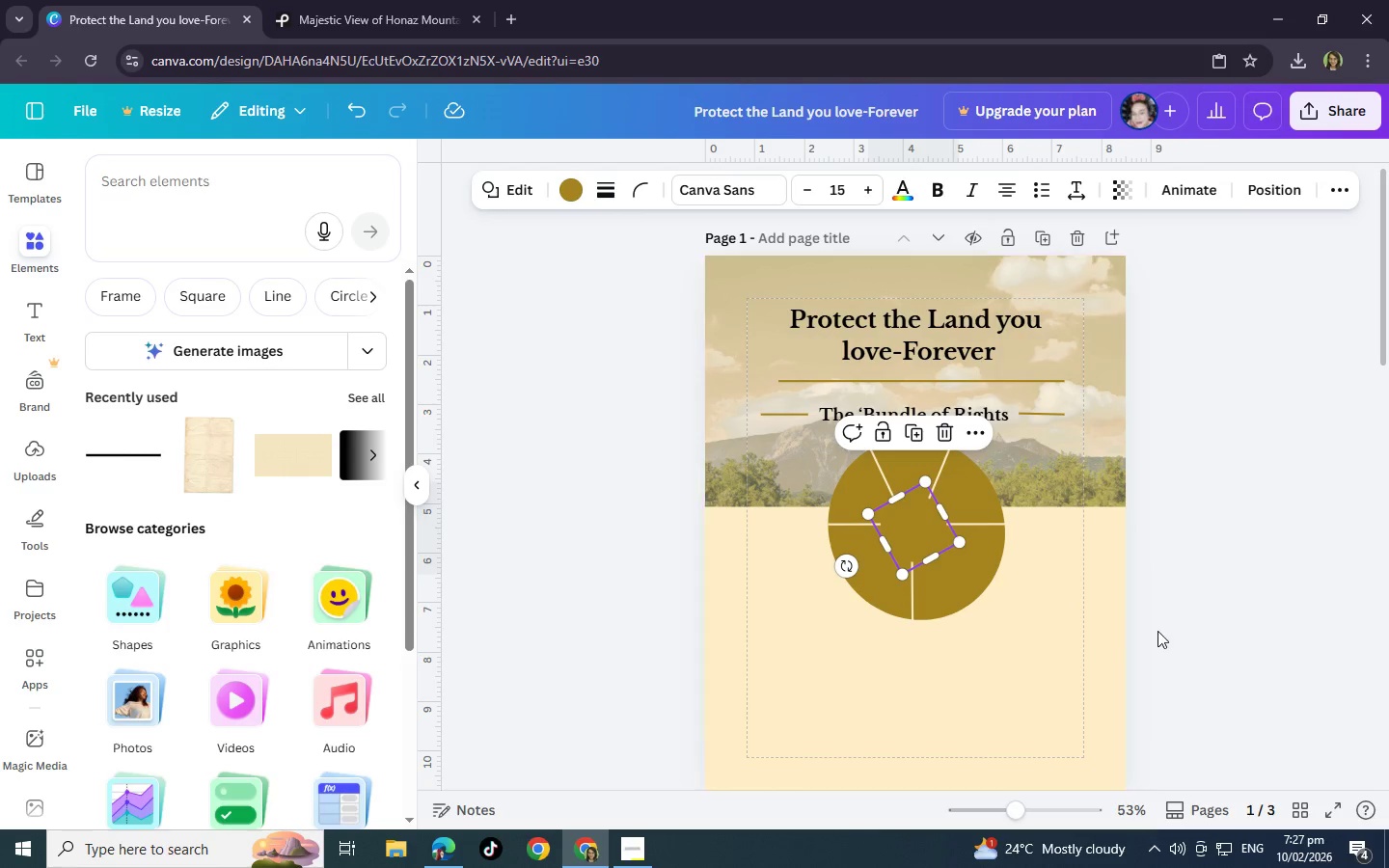 
left_click([1158, 631])
 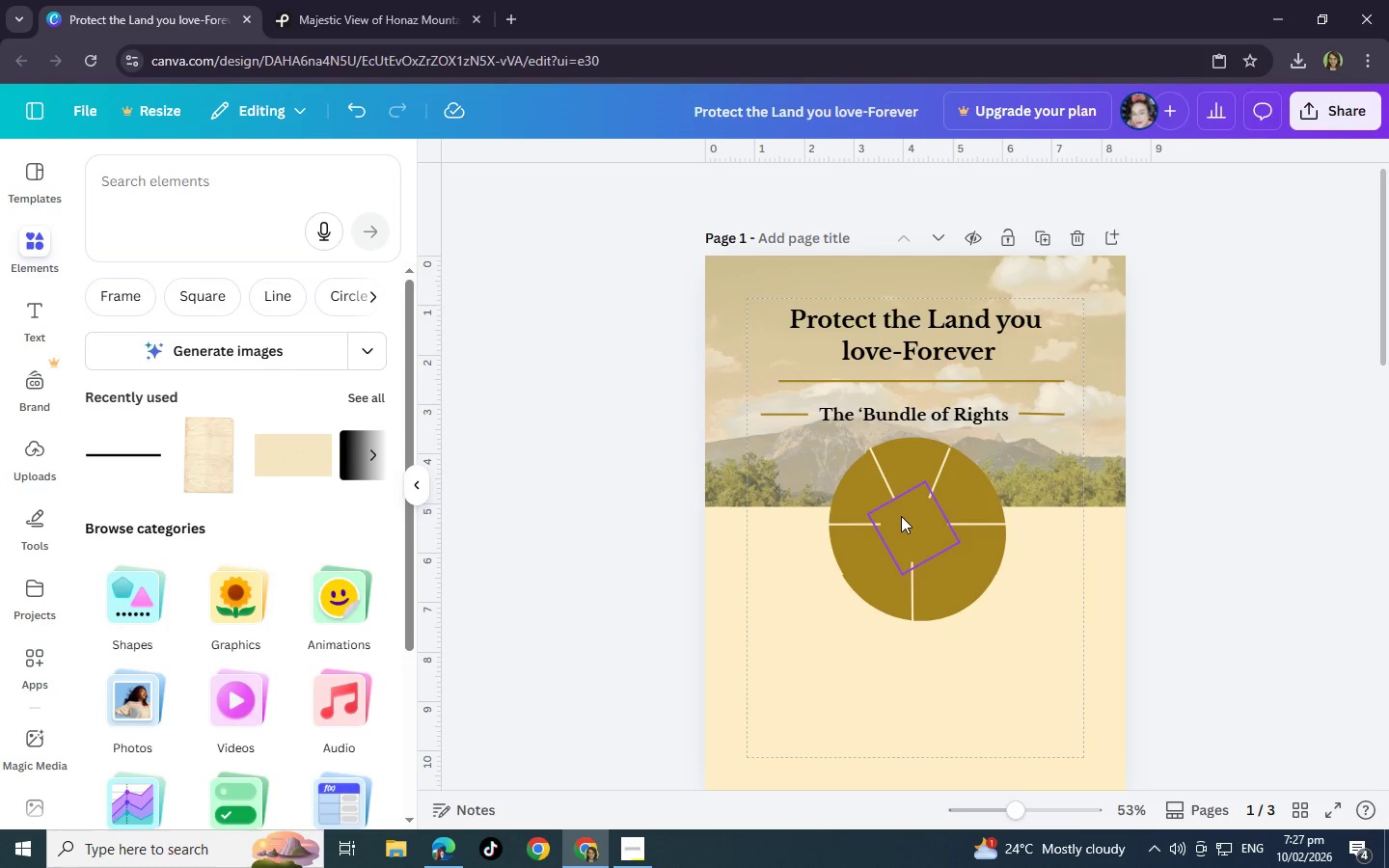 
left_click_drag(start_coordinate=[905, 517], to_coordinate=[913, 517])
 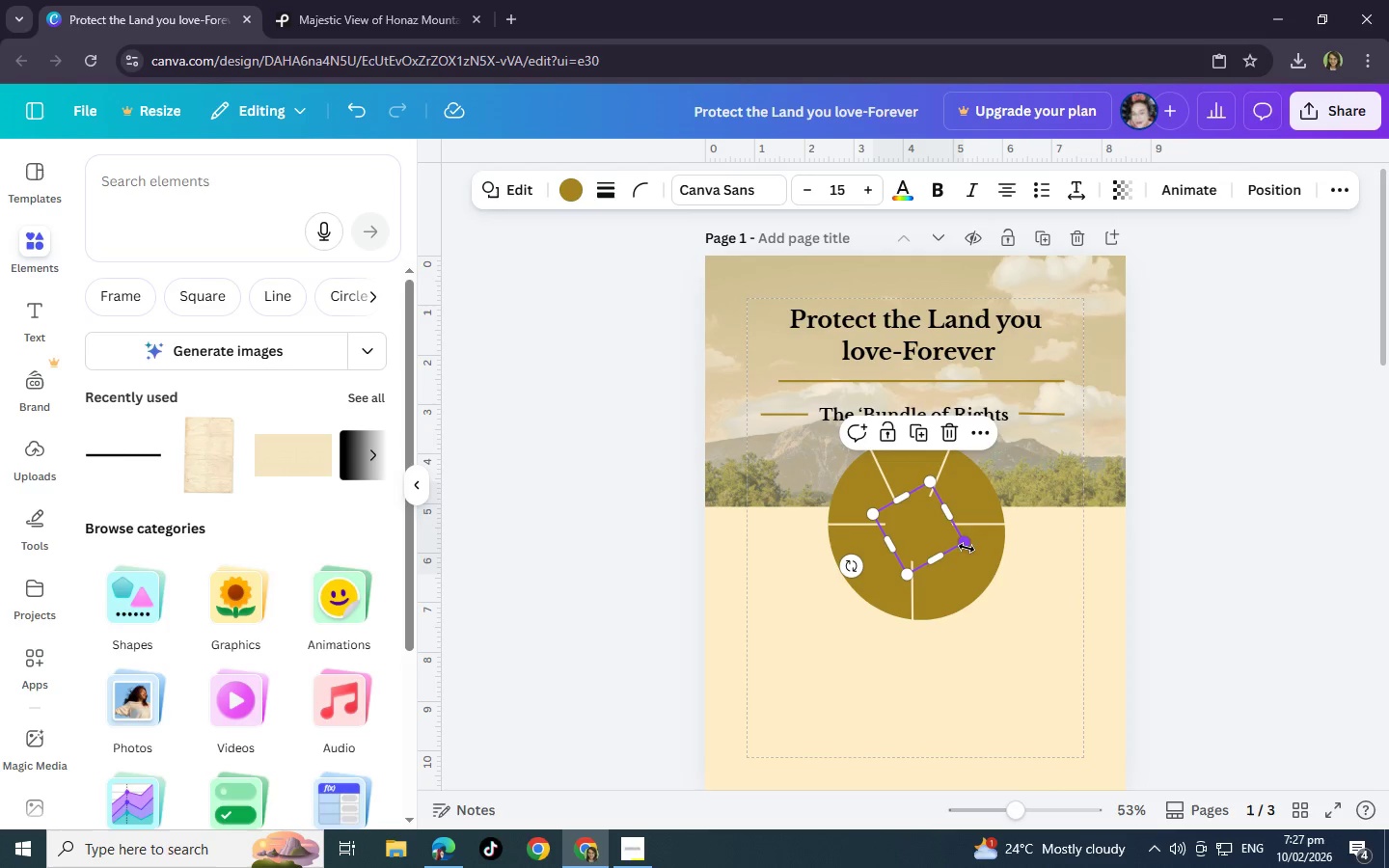 
left_click_drag(start_coordinate=[967, 546], to_coordinate=[950, 539])
 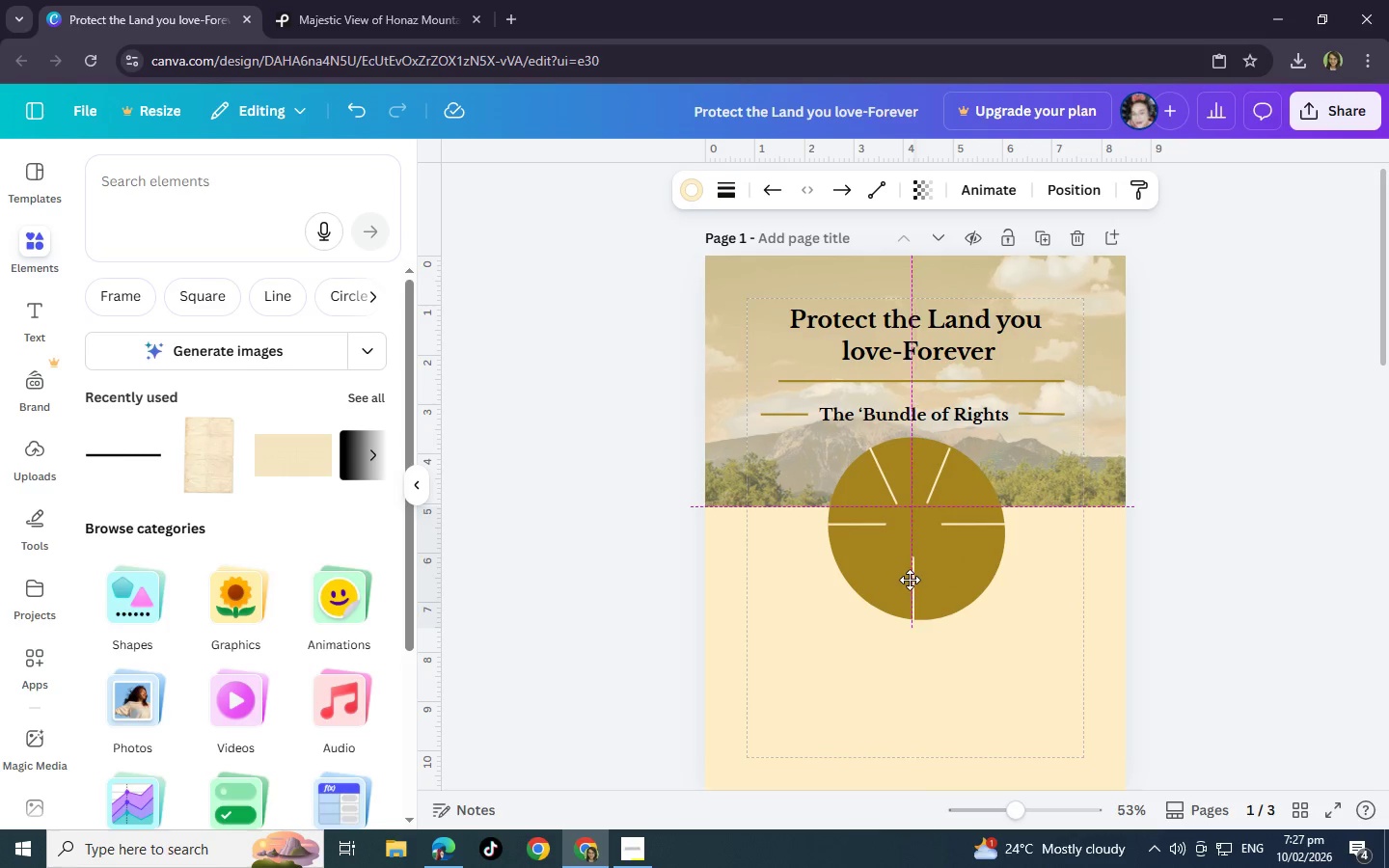 
wait(5.75)
 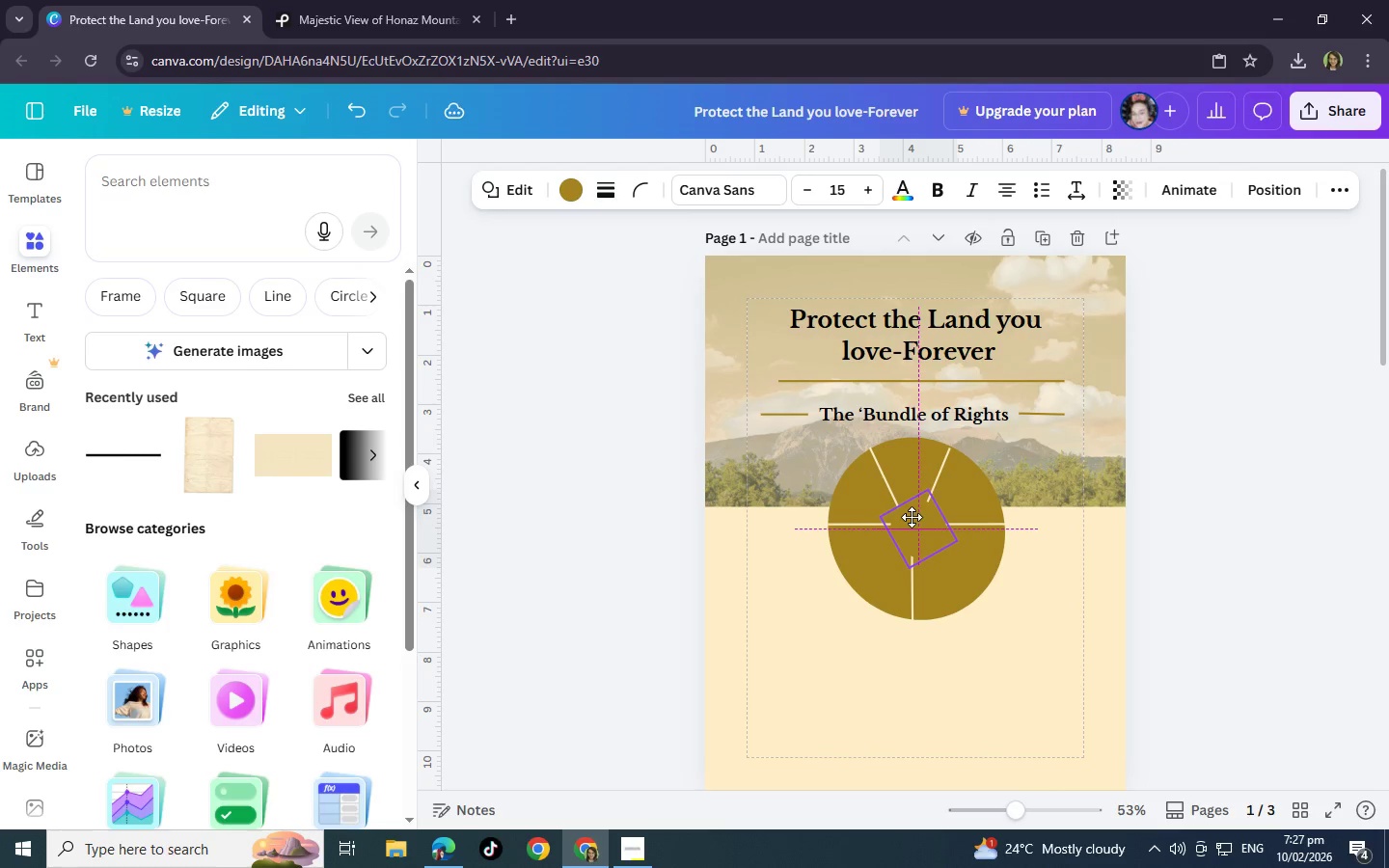 
left_click([989, 586])
 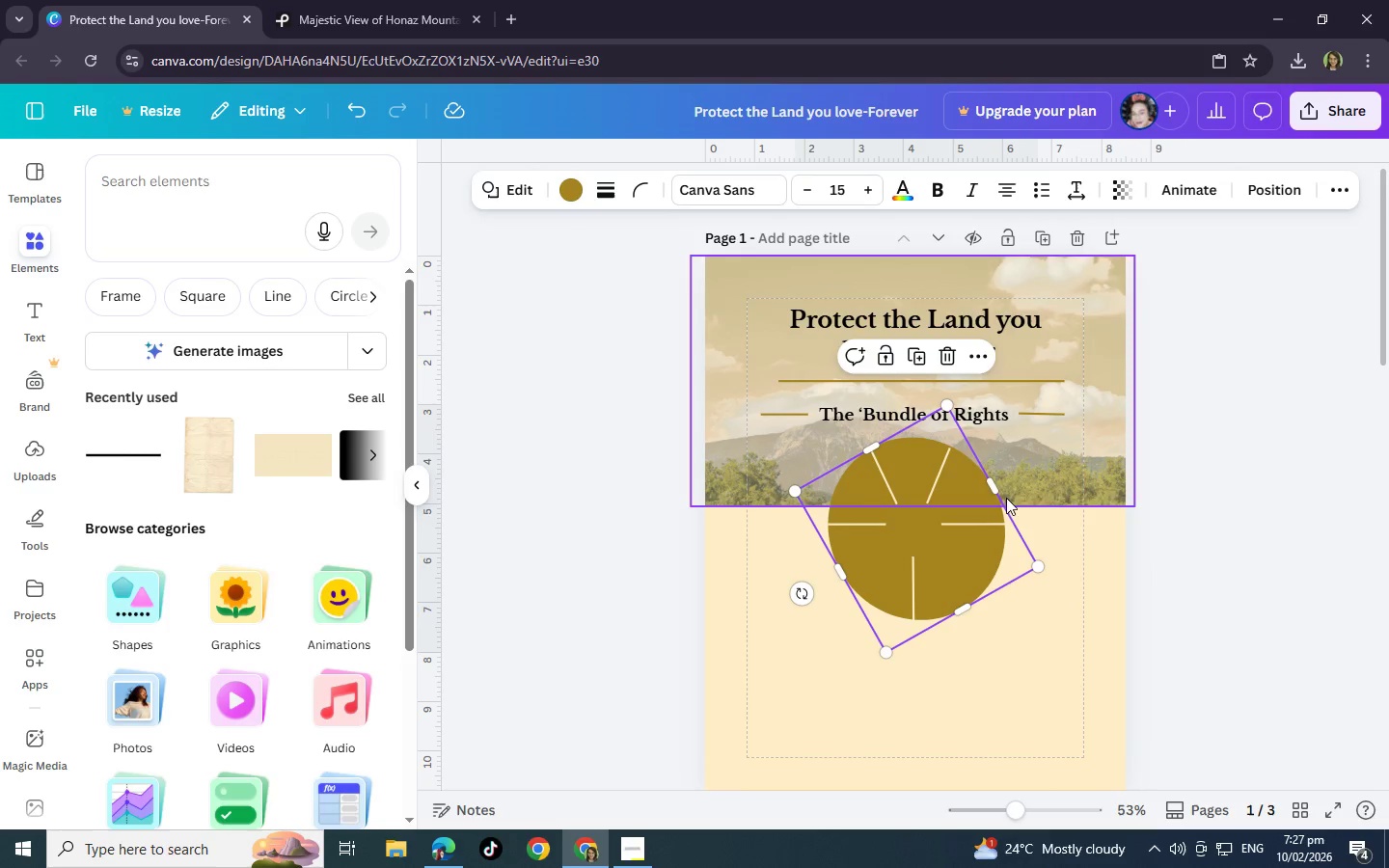 
left_click([1144, 539])
 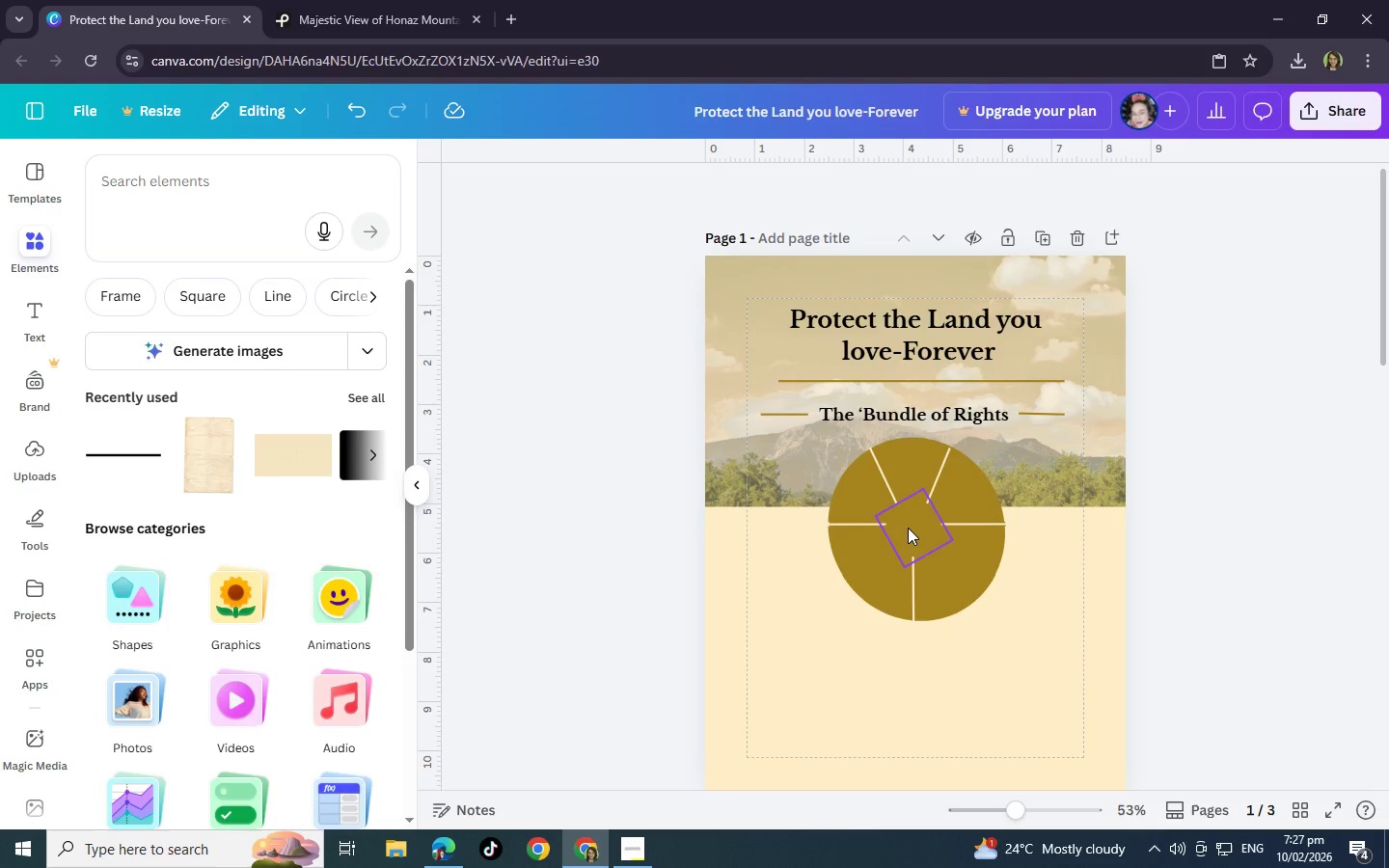 
left_click([908, 528])
 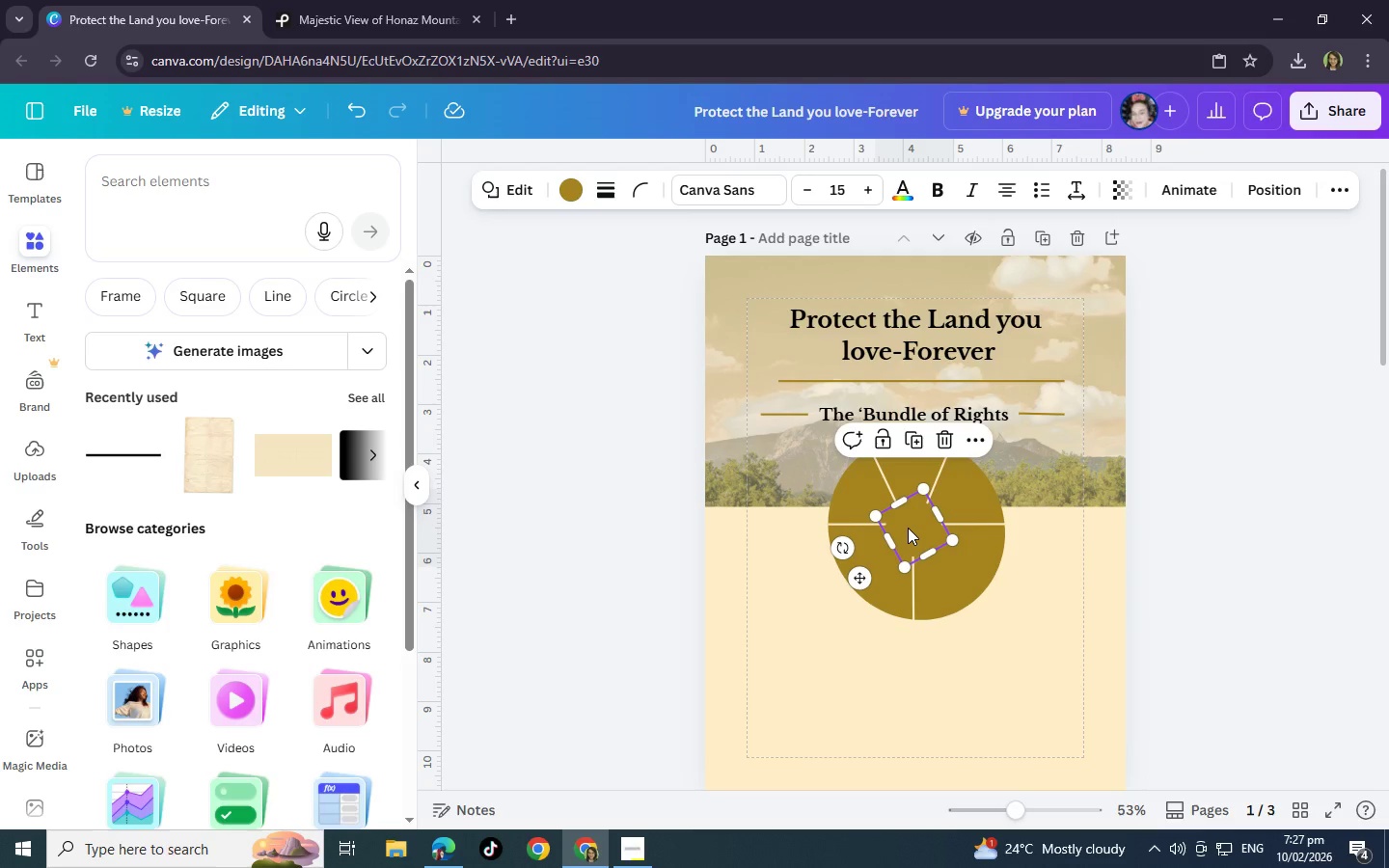 
scroll: coordinate [908, 528], scroll_direction: down, amount: 1.0
 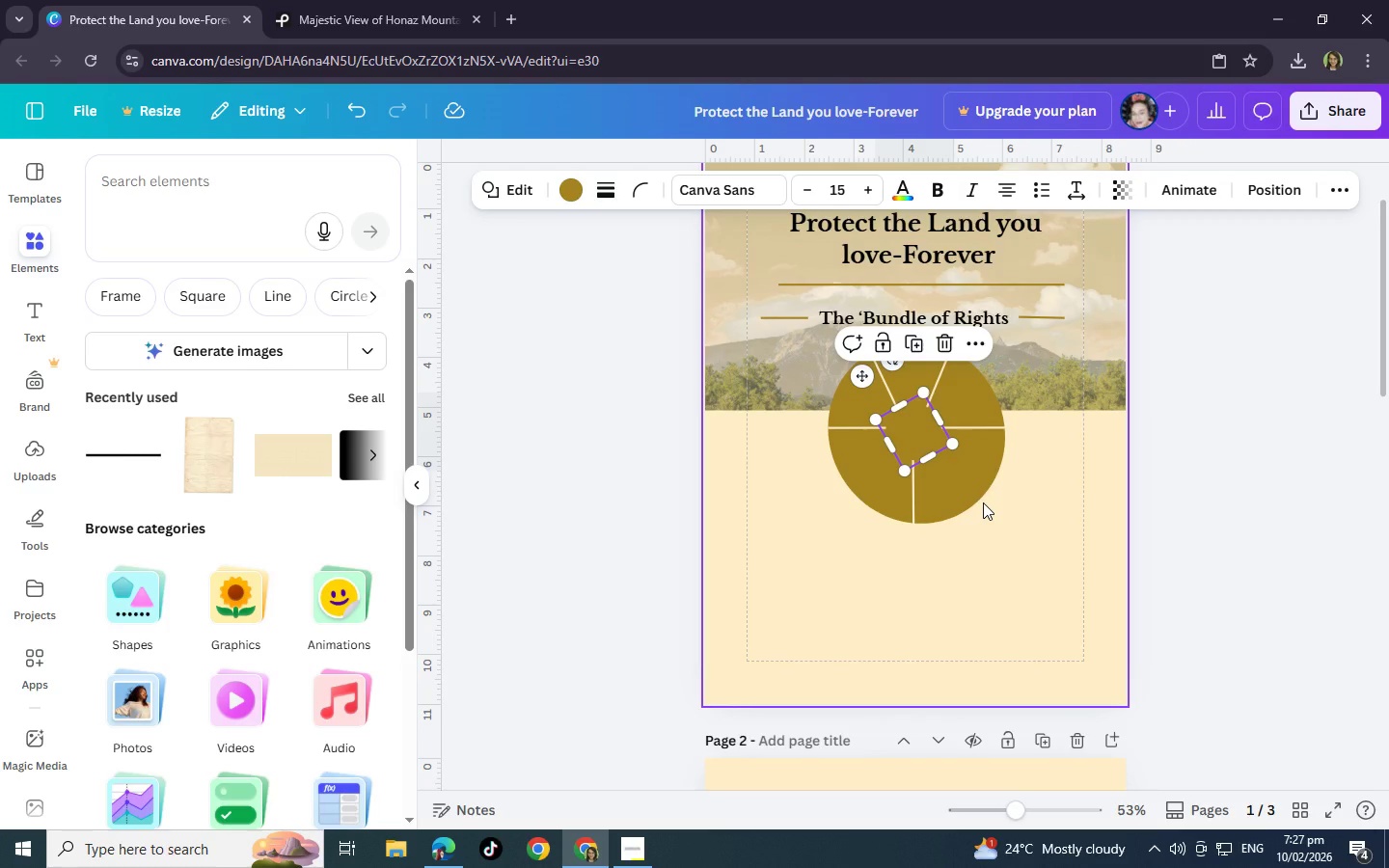 
wait(7.74)
 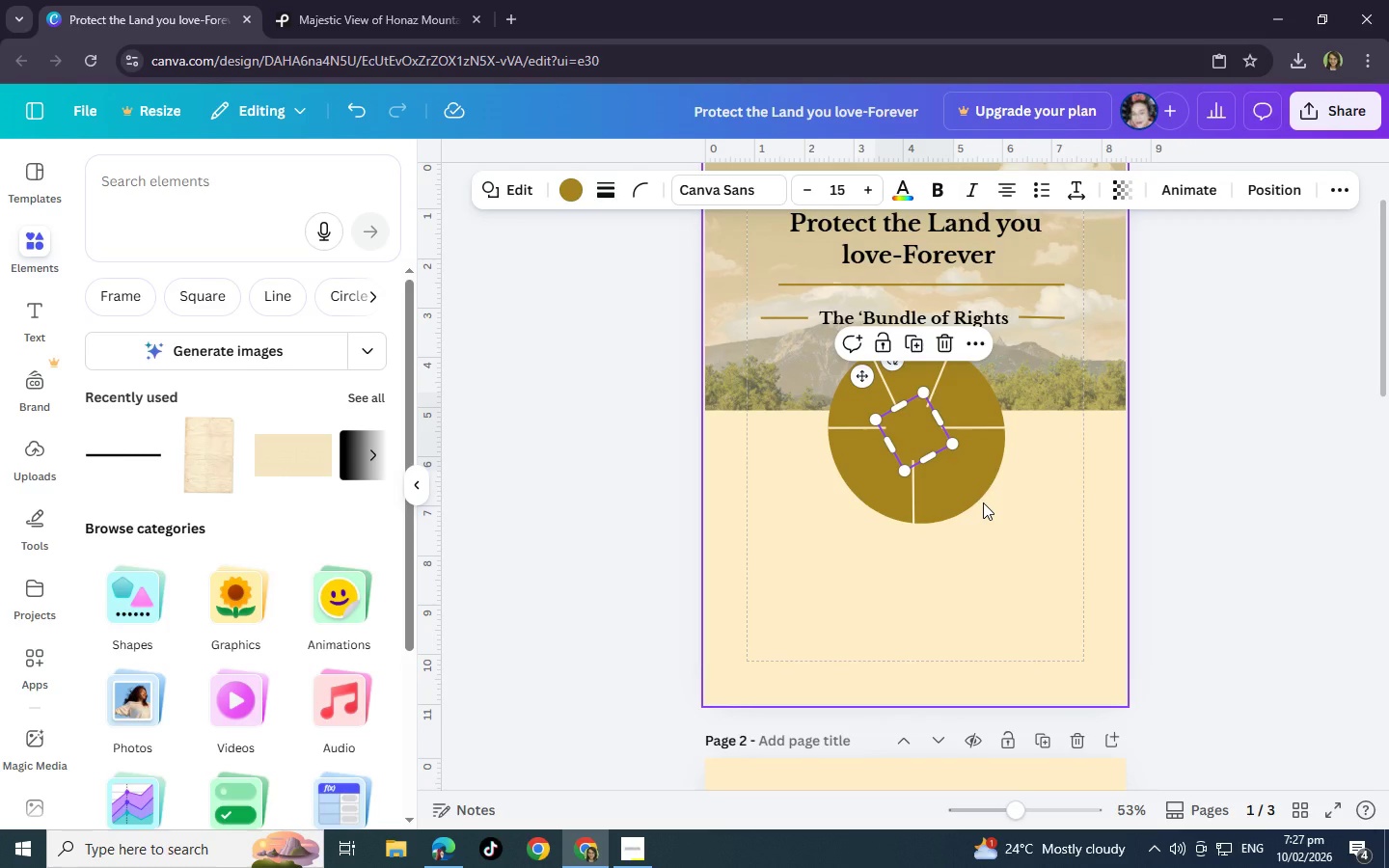 
left_click([993, 479])
 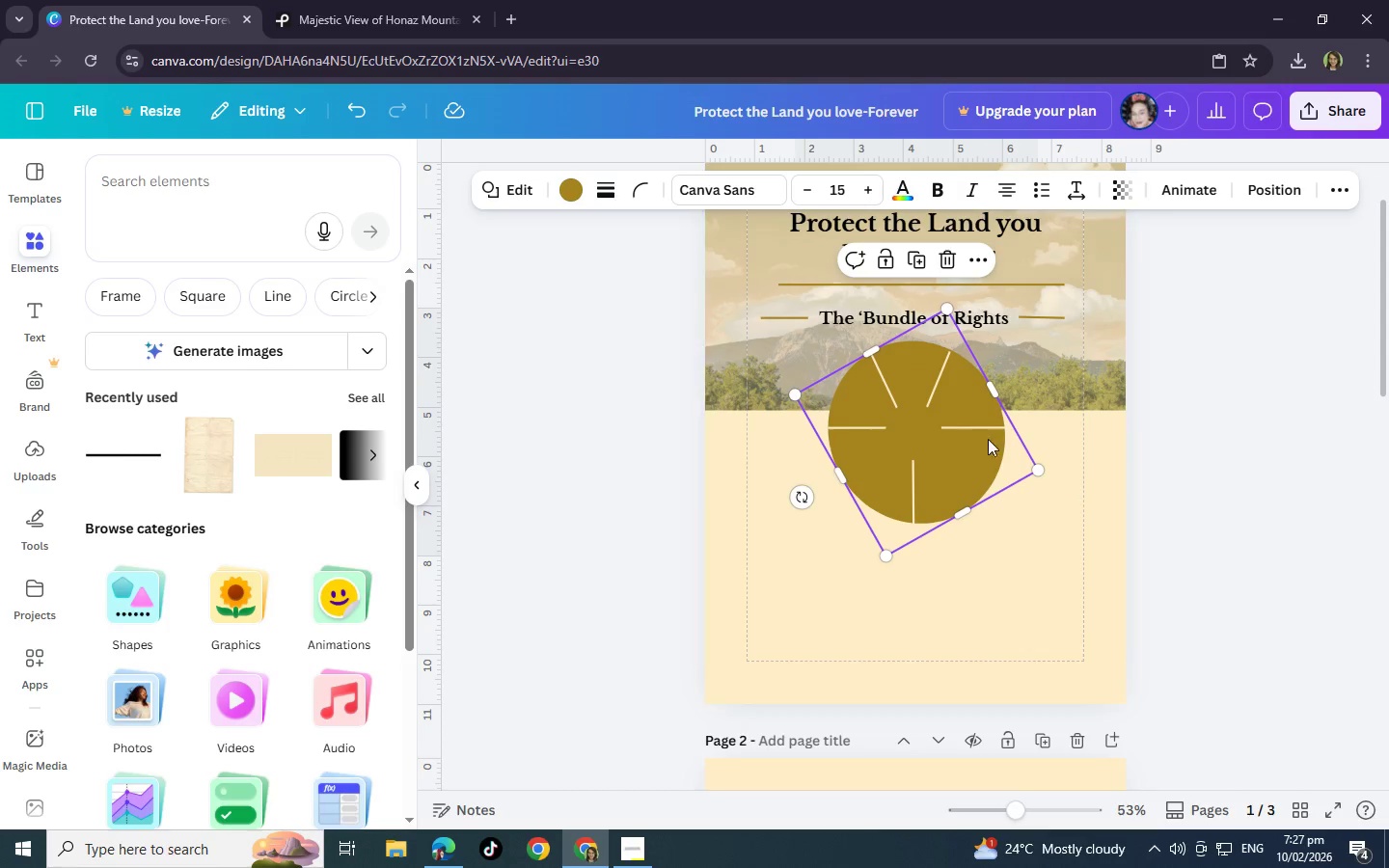 
left_click([922, 433])
 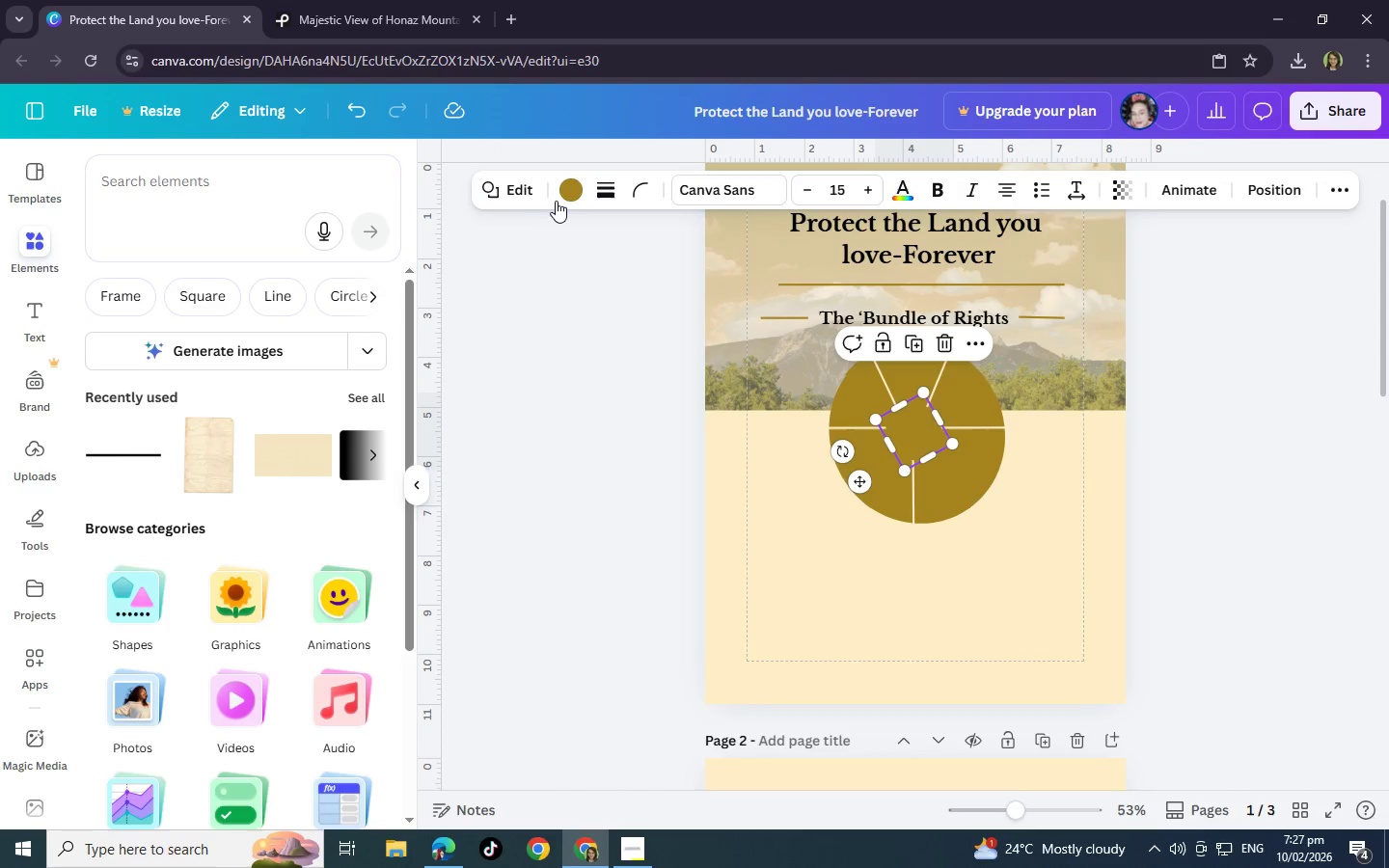 
left_click([563, 199])
 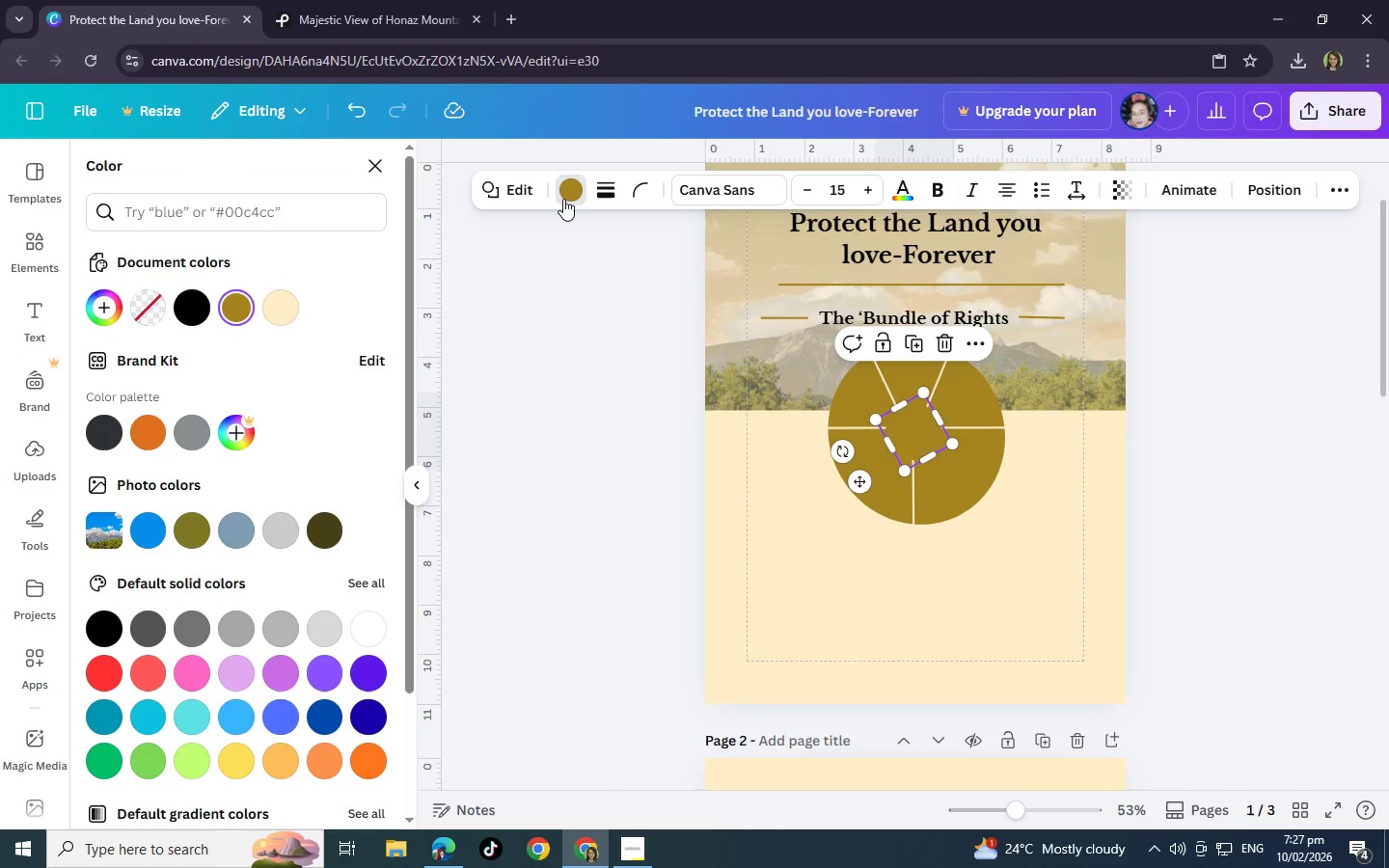 
wait(5.31)
 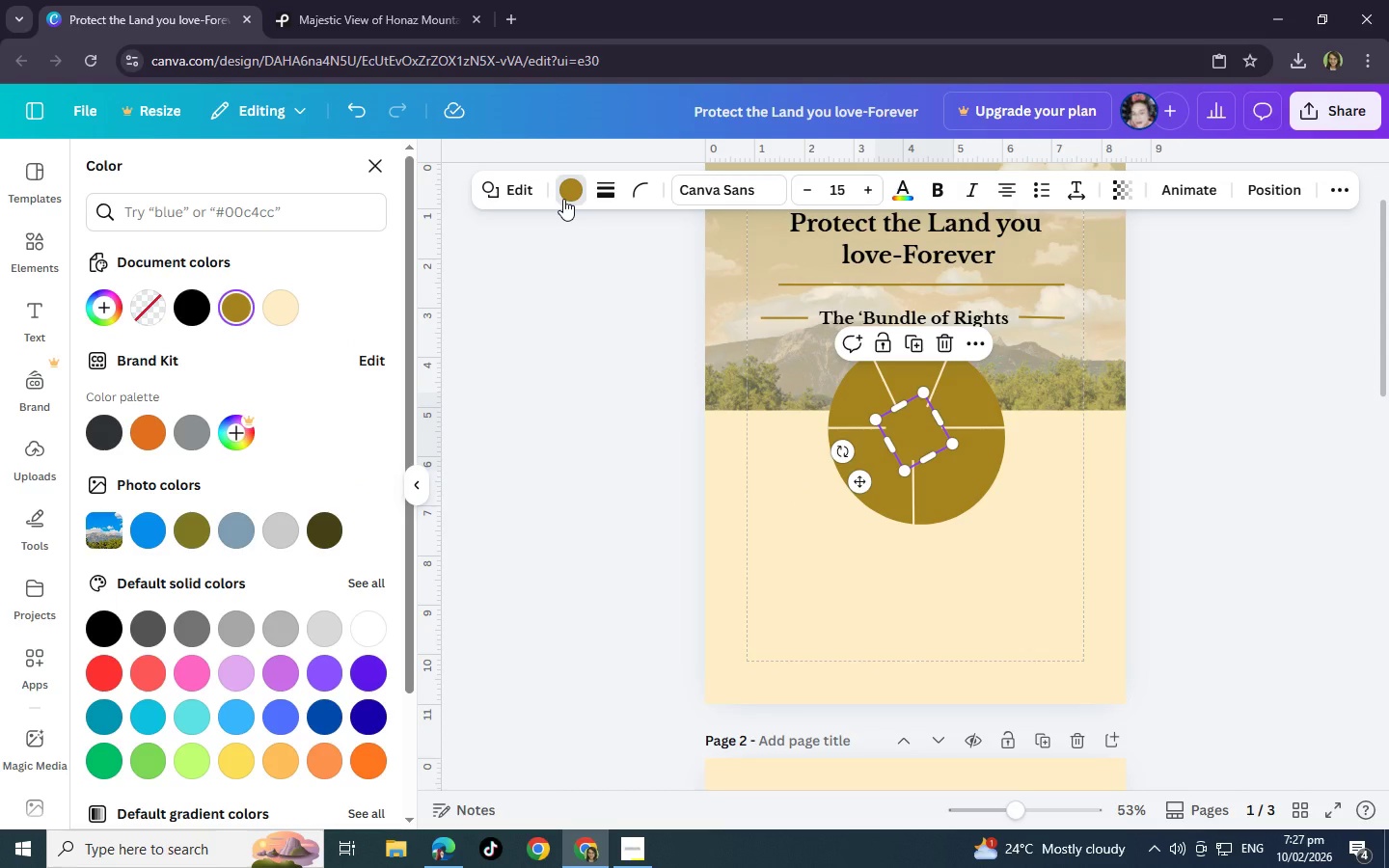 
scroll: coordinate [364, 478], scroll_direction: down, amount: 3.0
 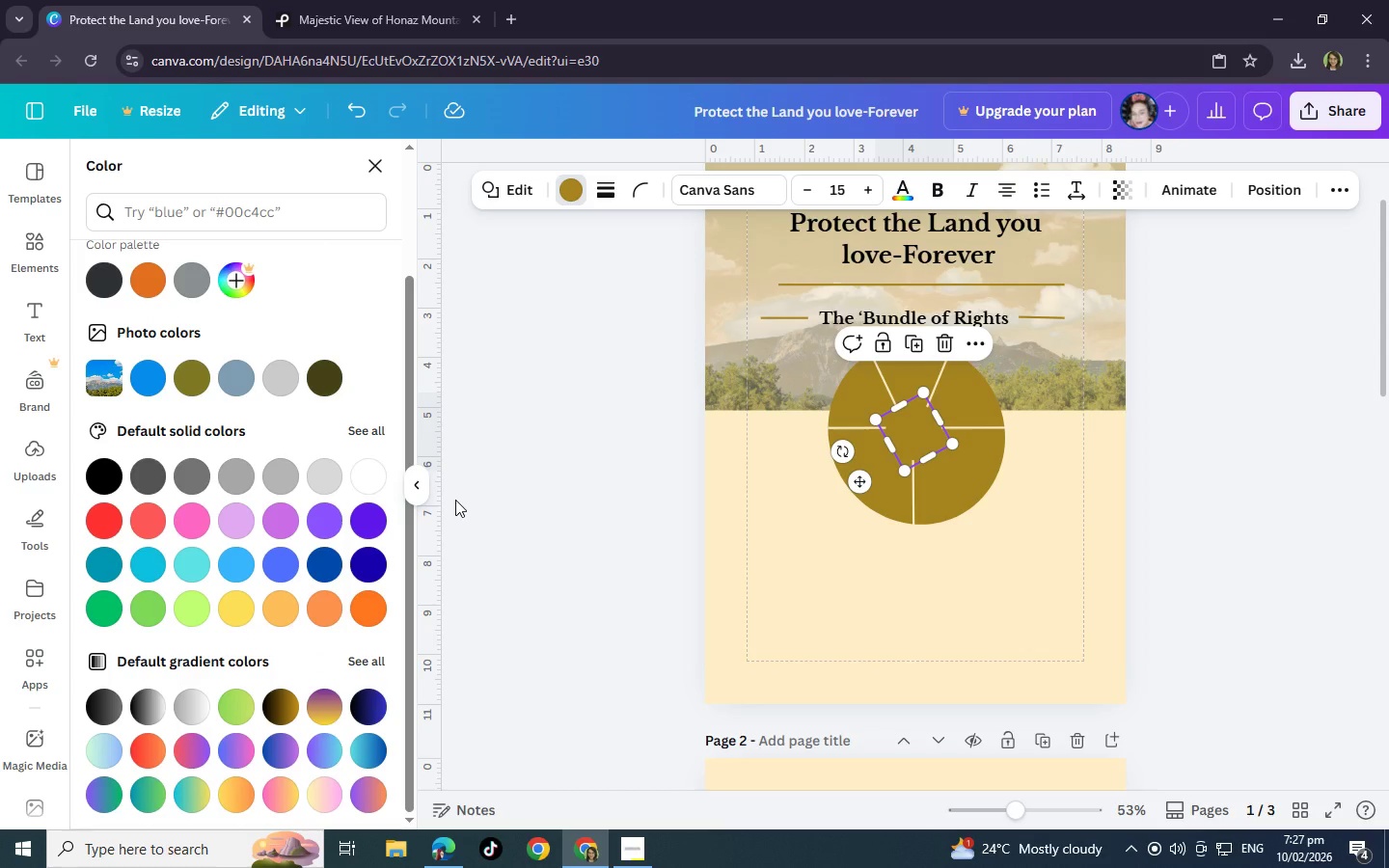 
scroll: coordinate [630, 516], scroll_direction: up, amount: 2.0
 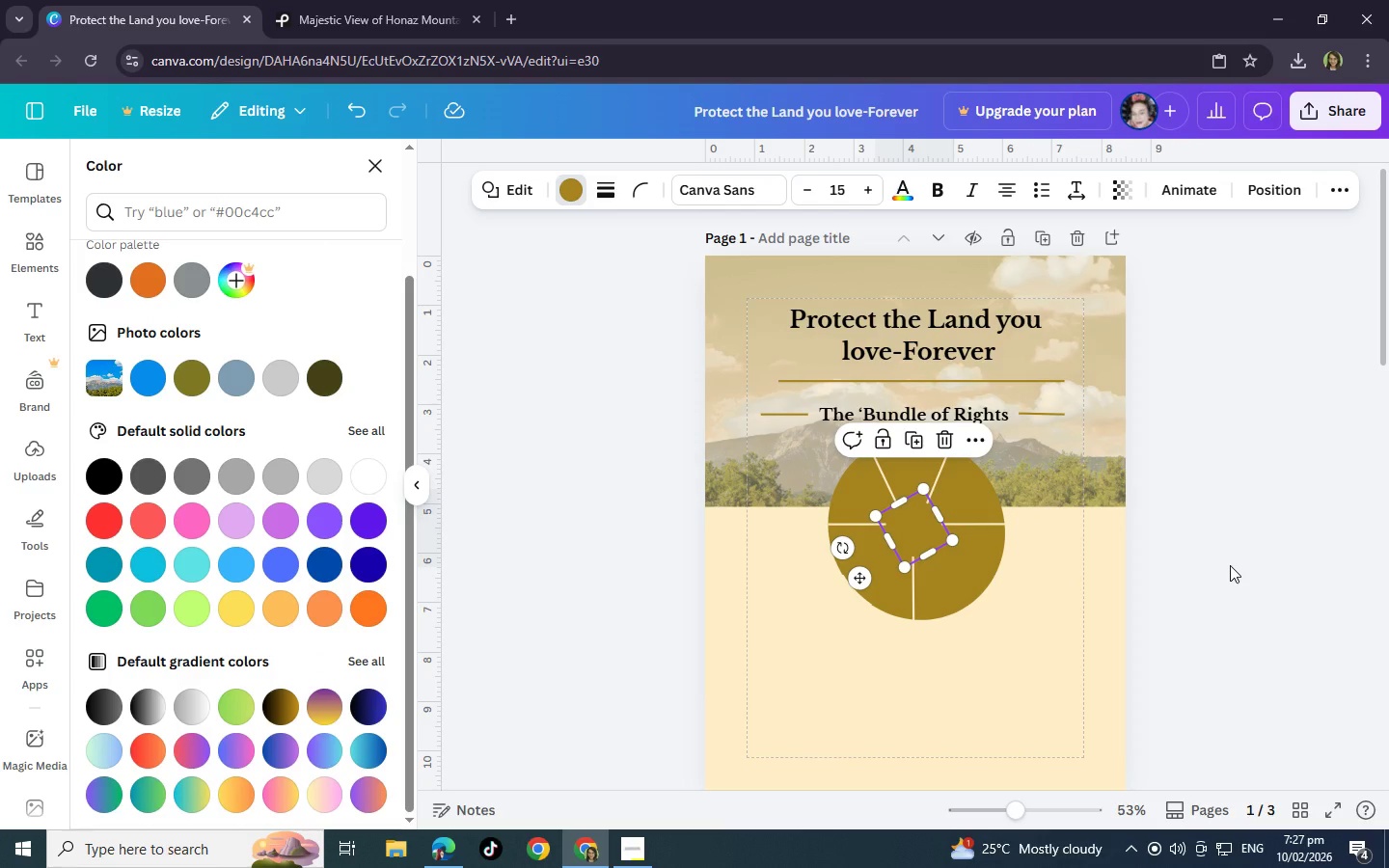 
wait(6.37)
 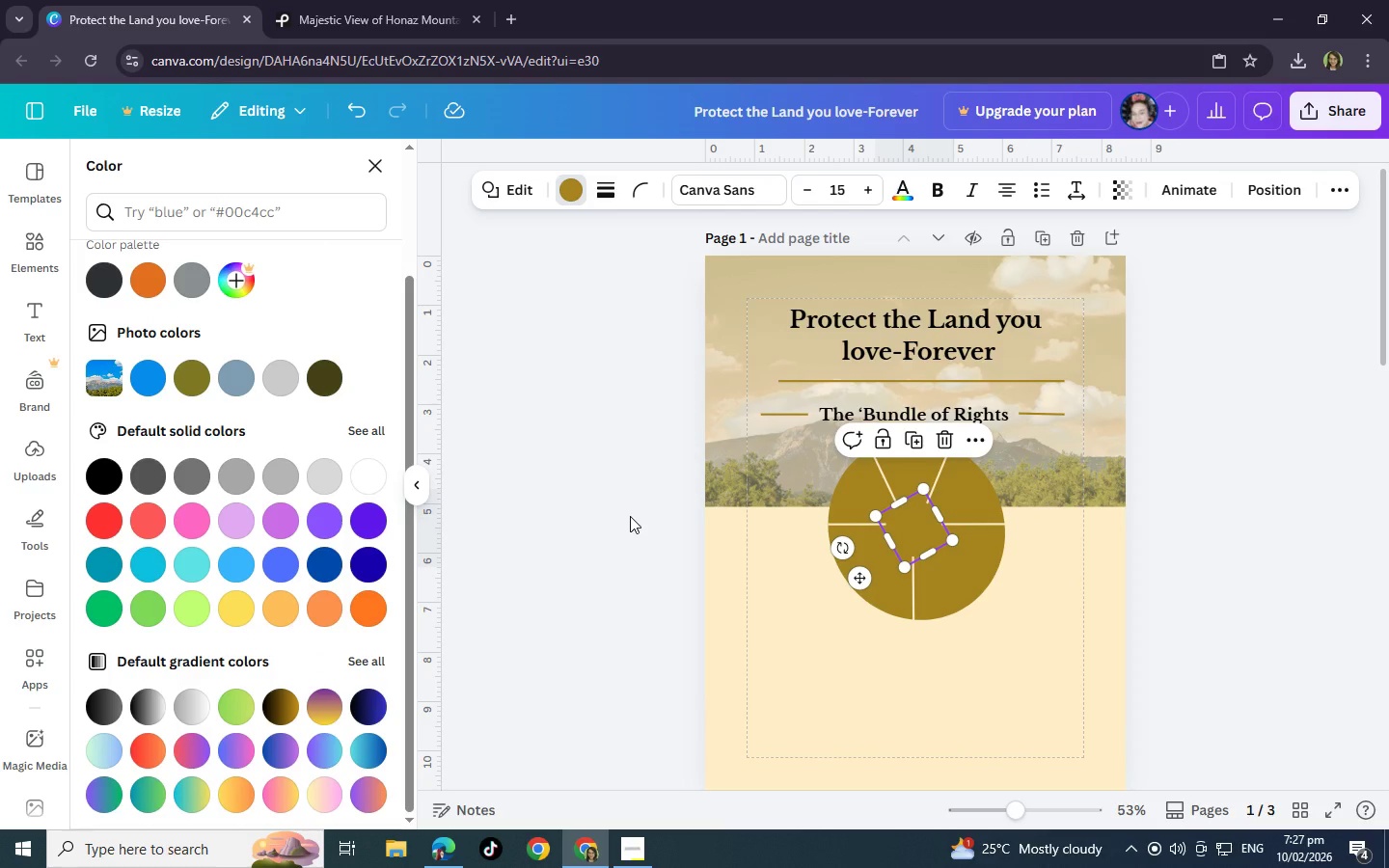 
scroll: coordinate [248, 279], scroll_direction: up, amount: 4.0
 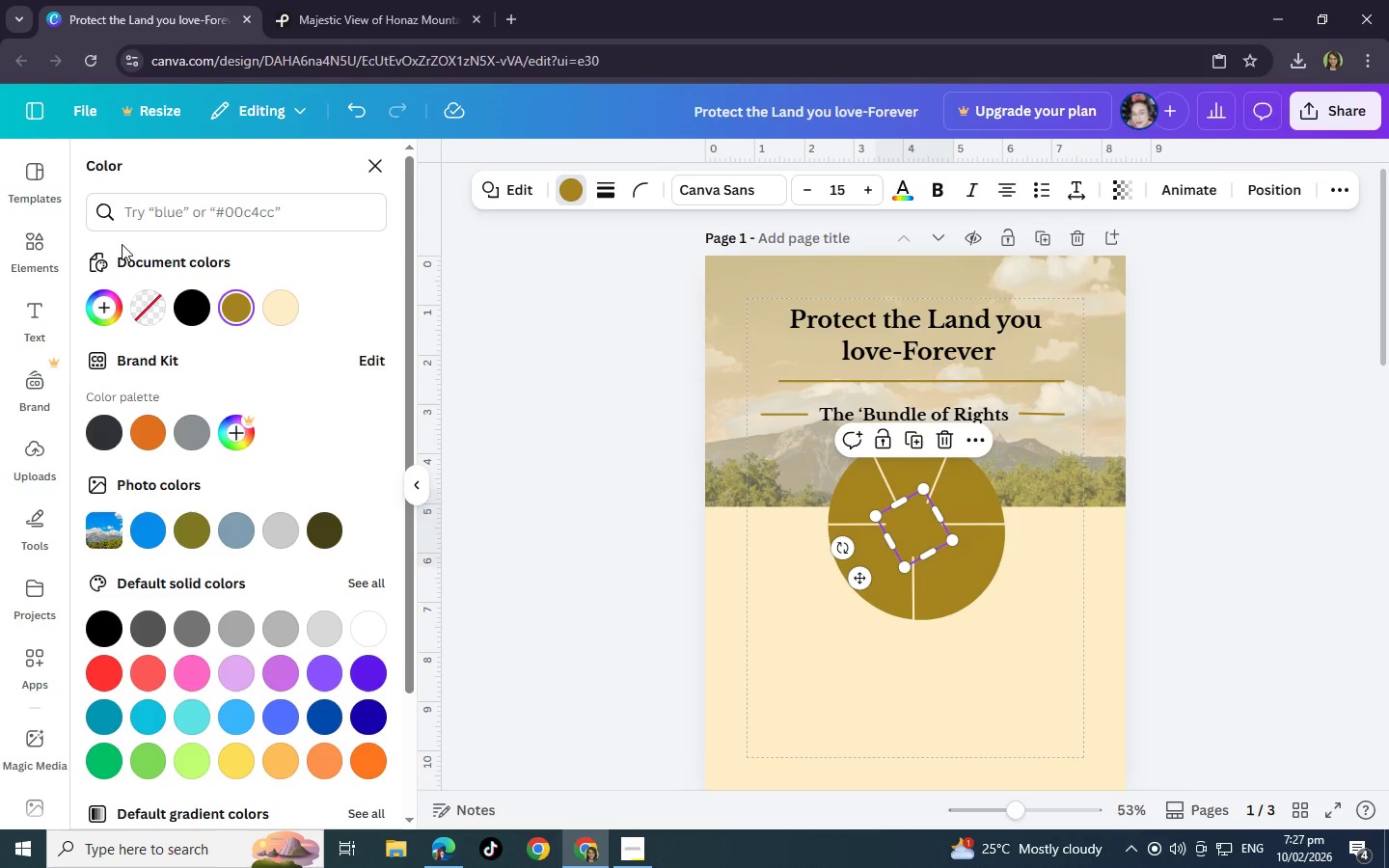 
left_click([17, 244])
 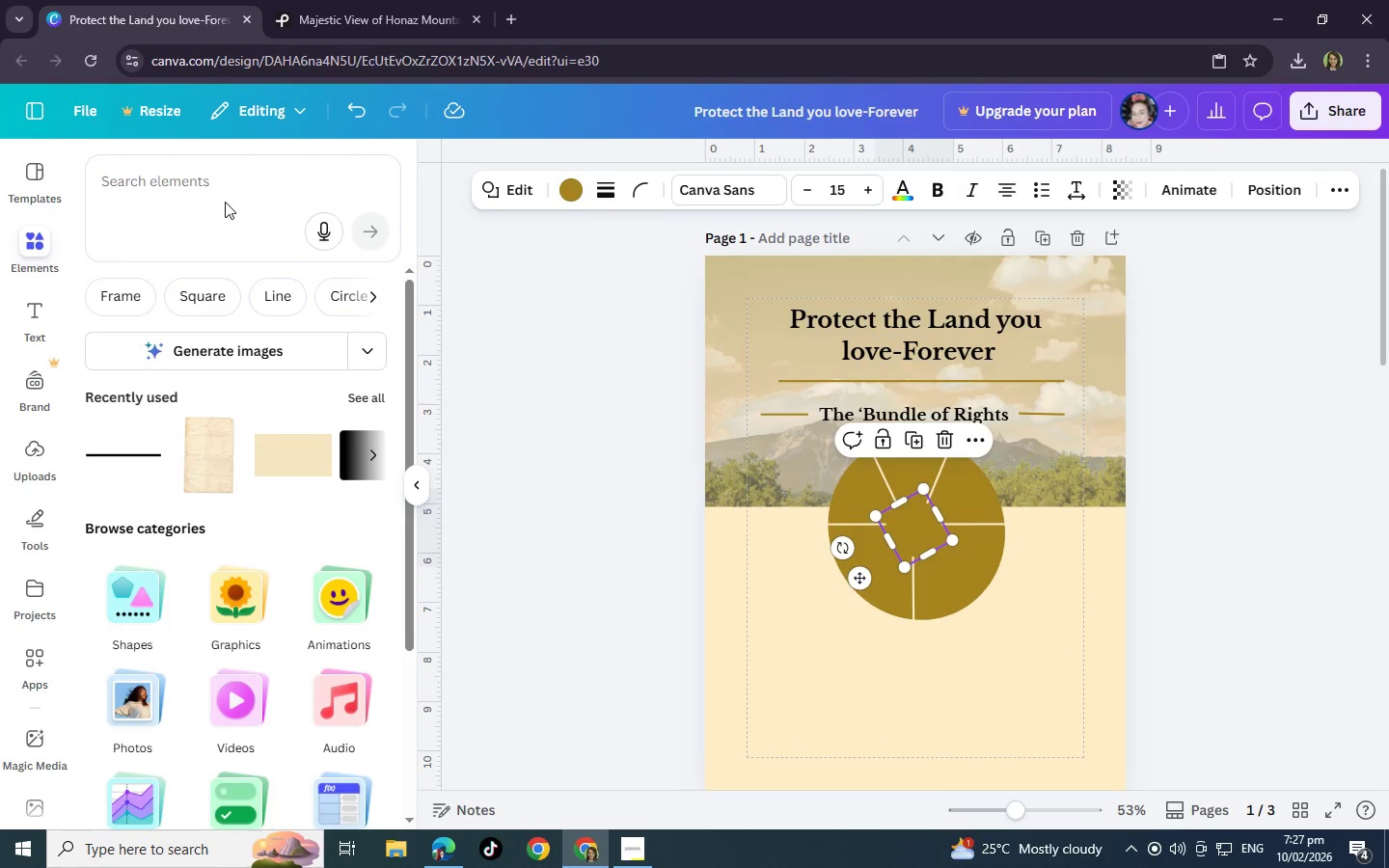 
left_click([225, 202])
 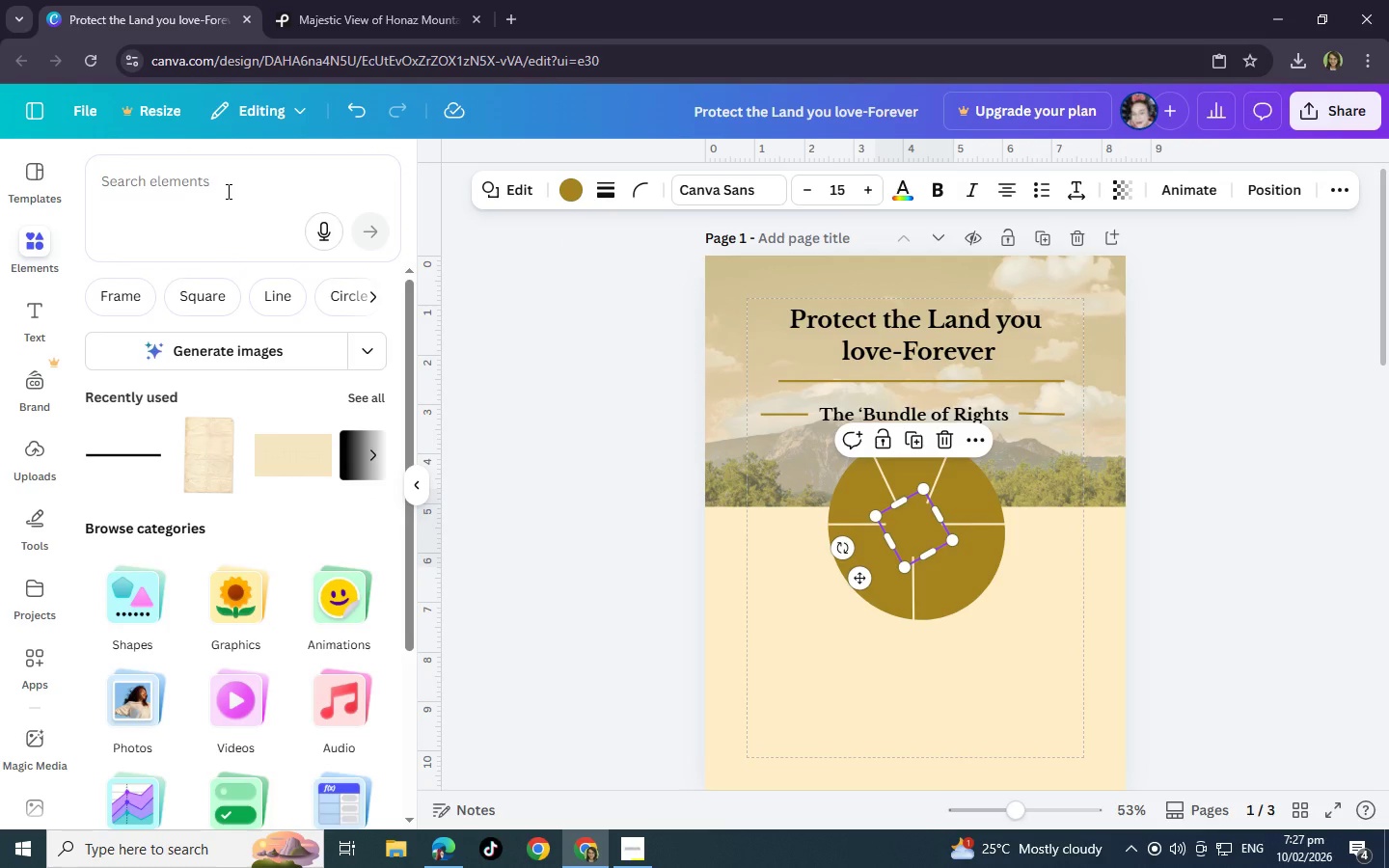 
left_click([227, 191])
 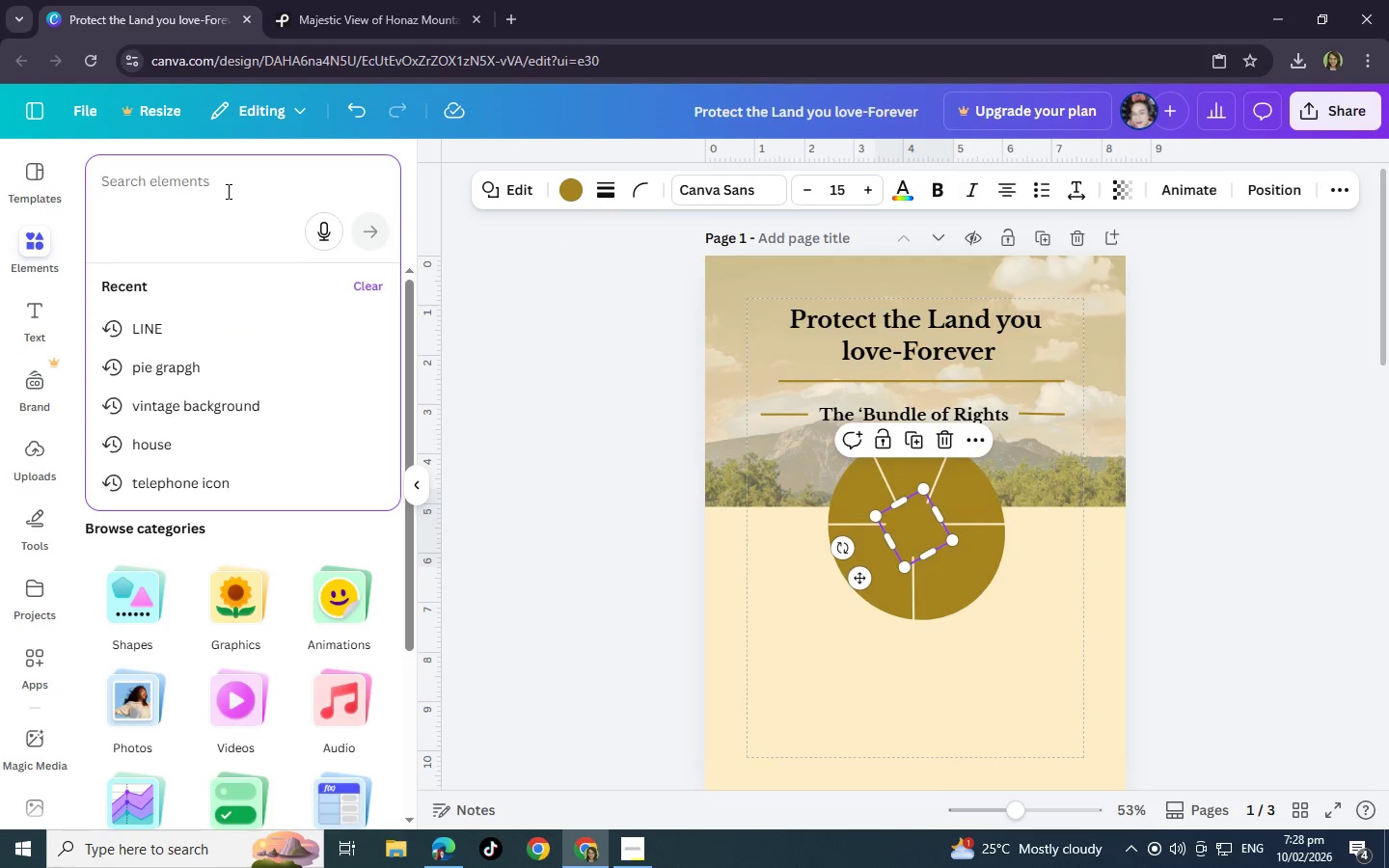 
key(C)
 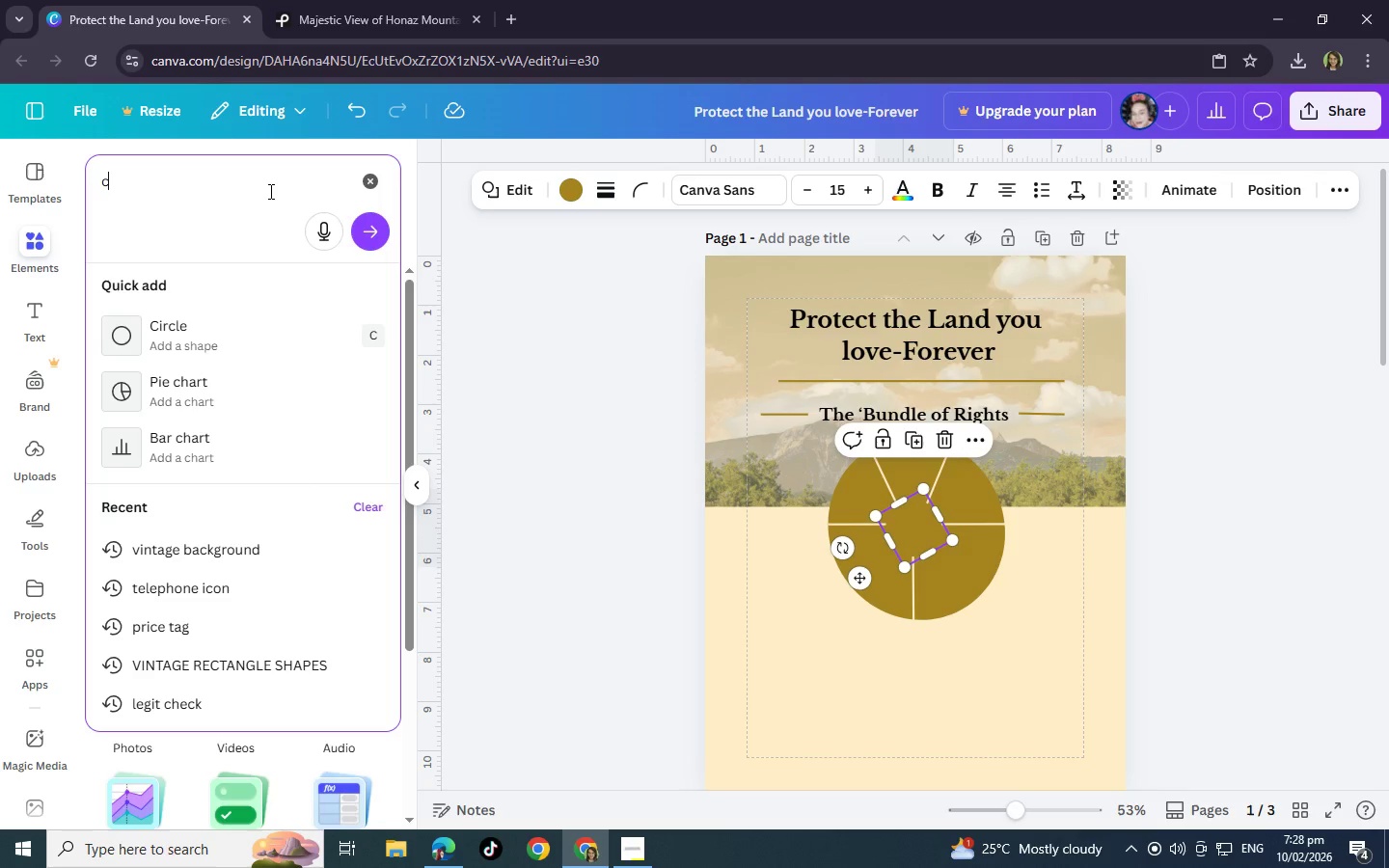 
wait(11.69)
 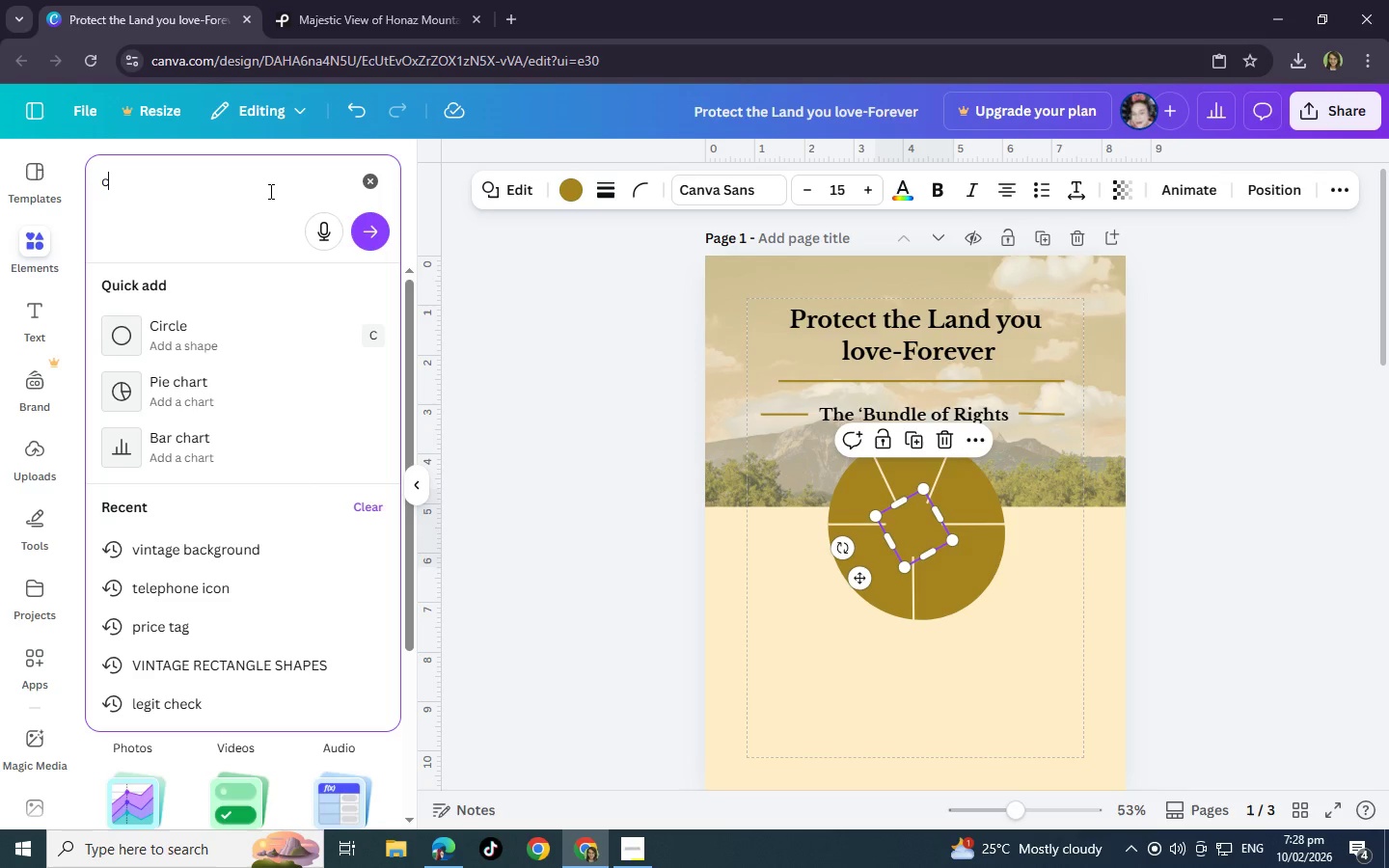 
type(ir)
 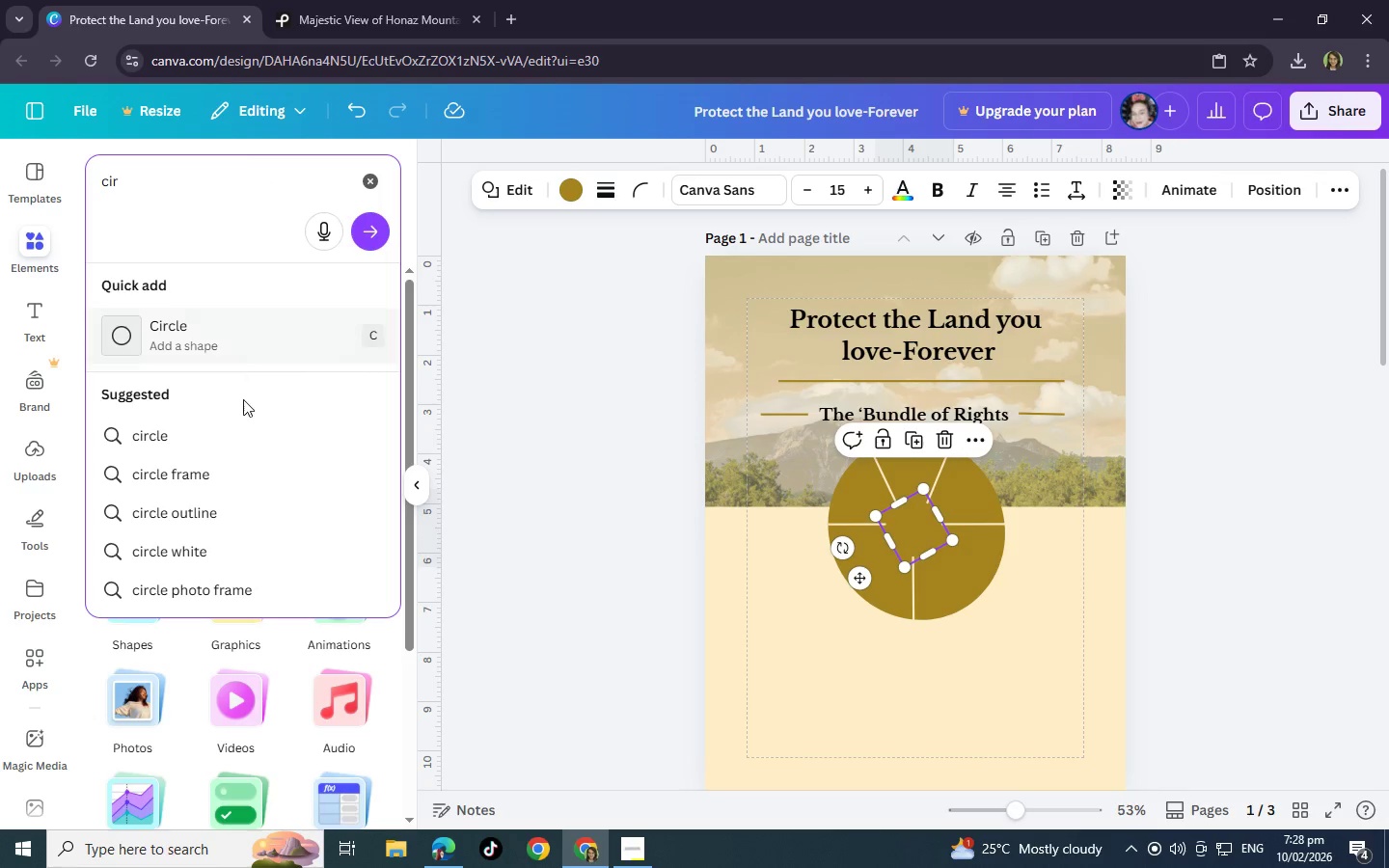 
left_click([240, 466])
 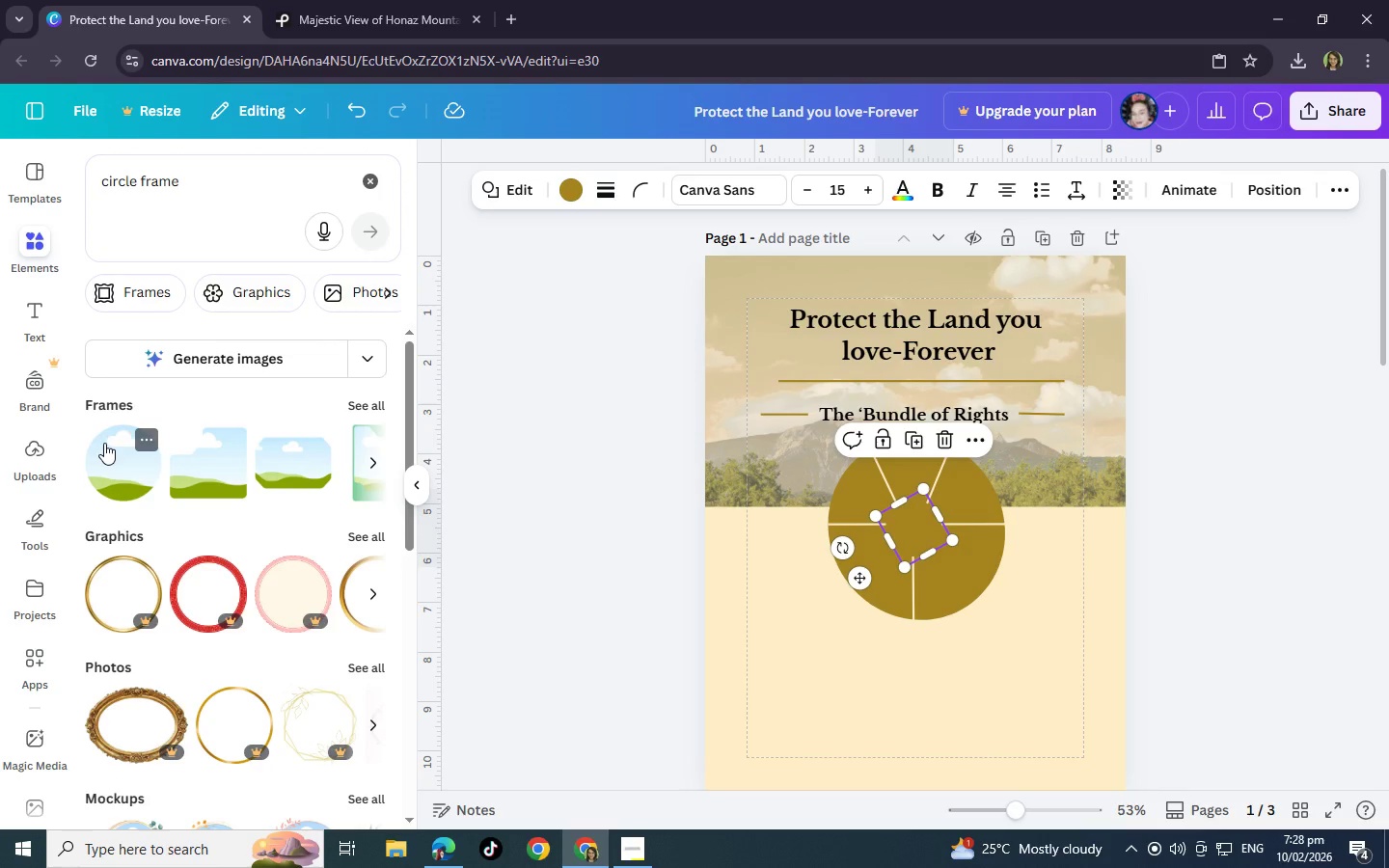 
left_click_drag(start_coordinate=[105, 443], to_coordinate=[826, 572])
 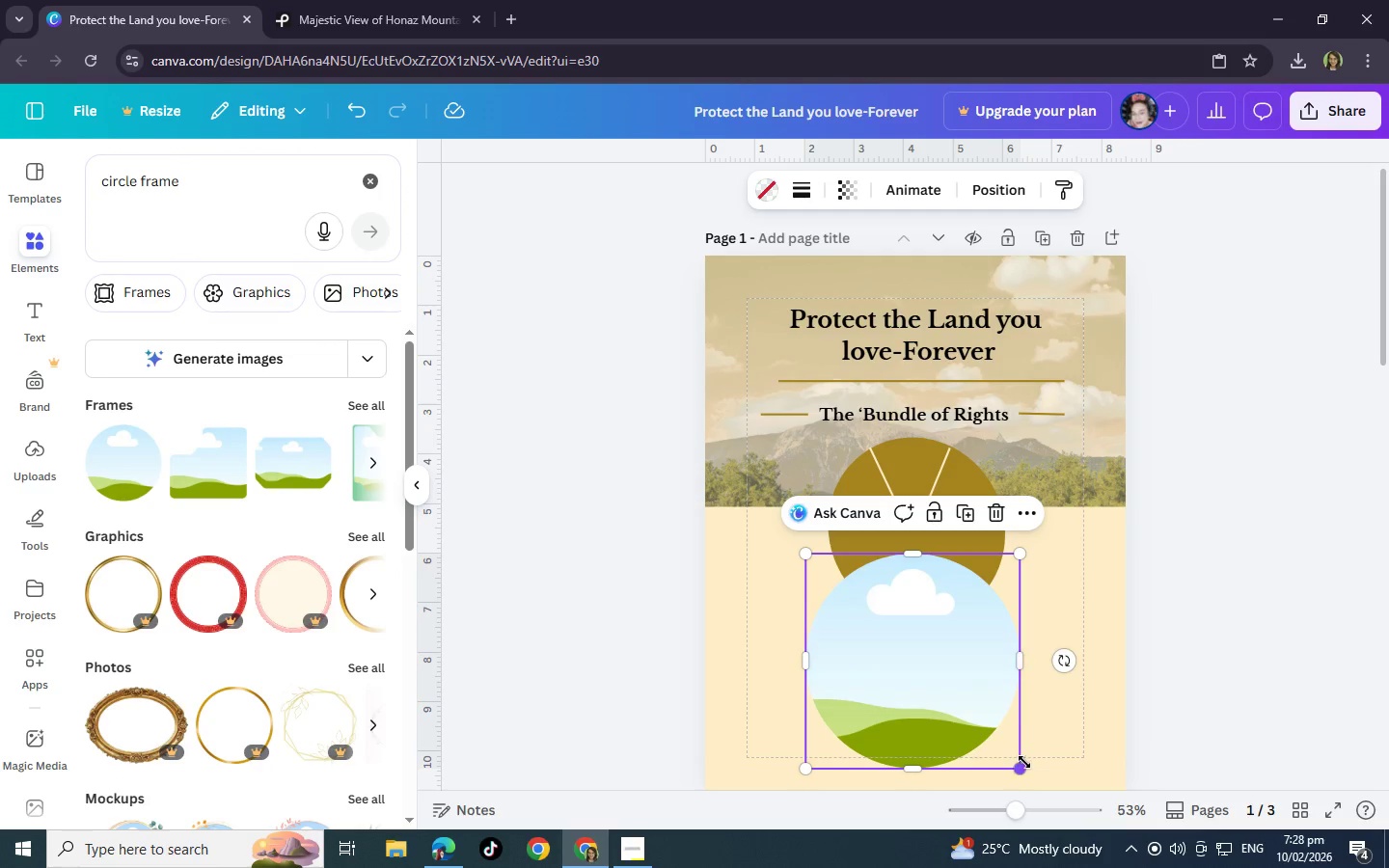 
left_click_drag(start_coordinate=[1024, 763], to_coordinate=[899, 605])
 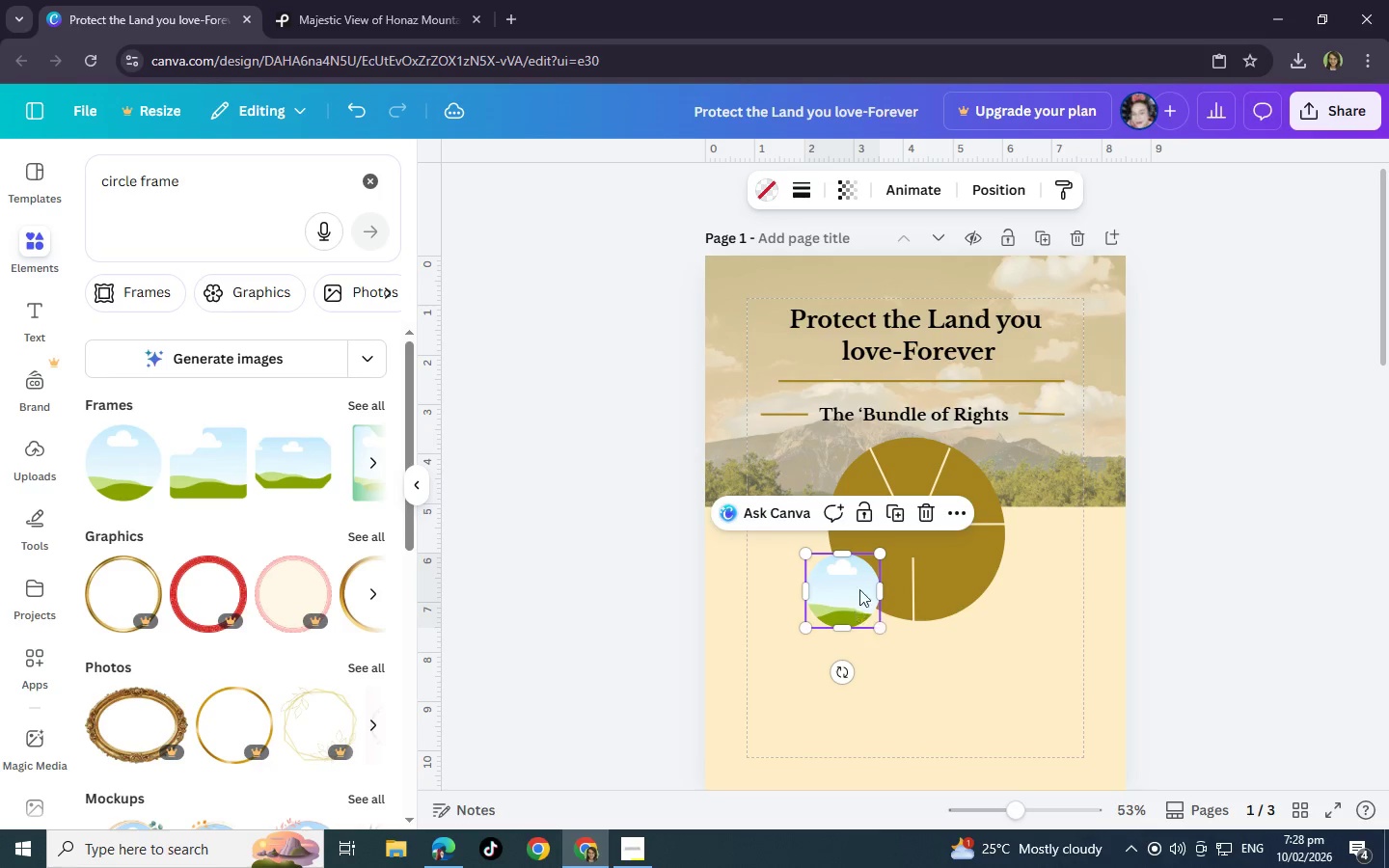 
left_click_drag(start_coordinate=[852, 605], to_coordinate=[922, 544])
 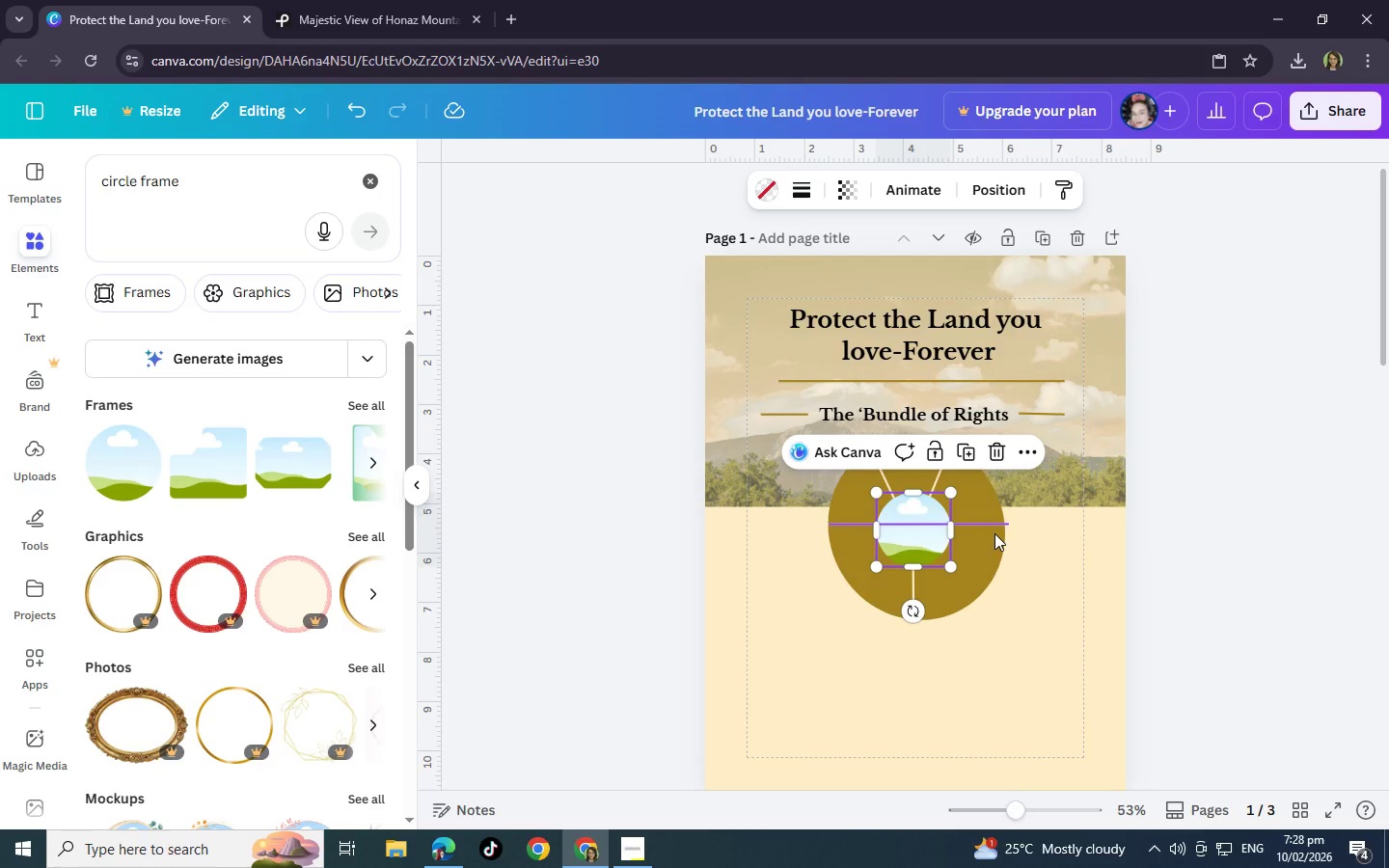 
wait(7.05)
 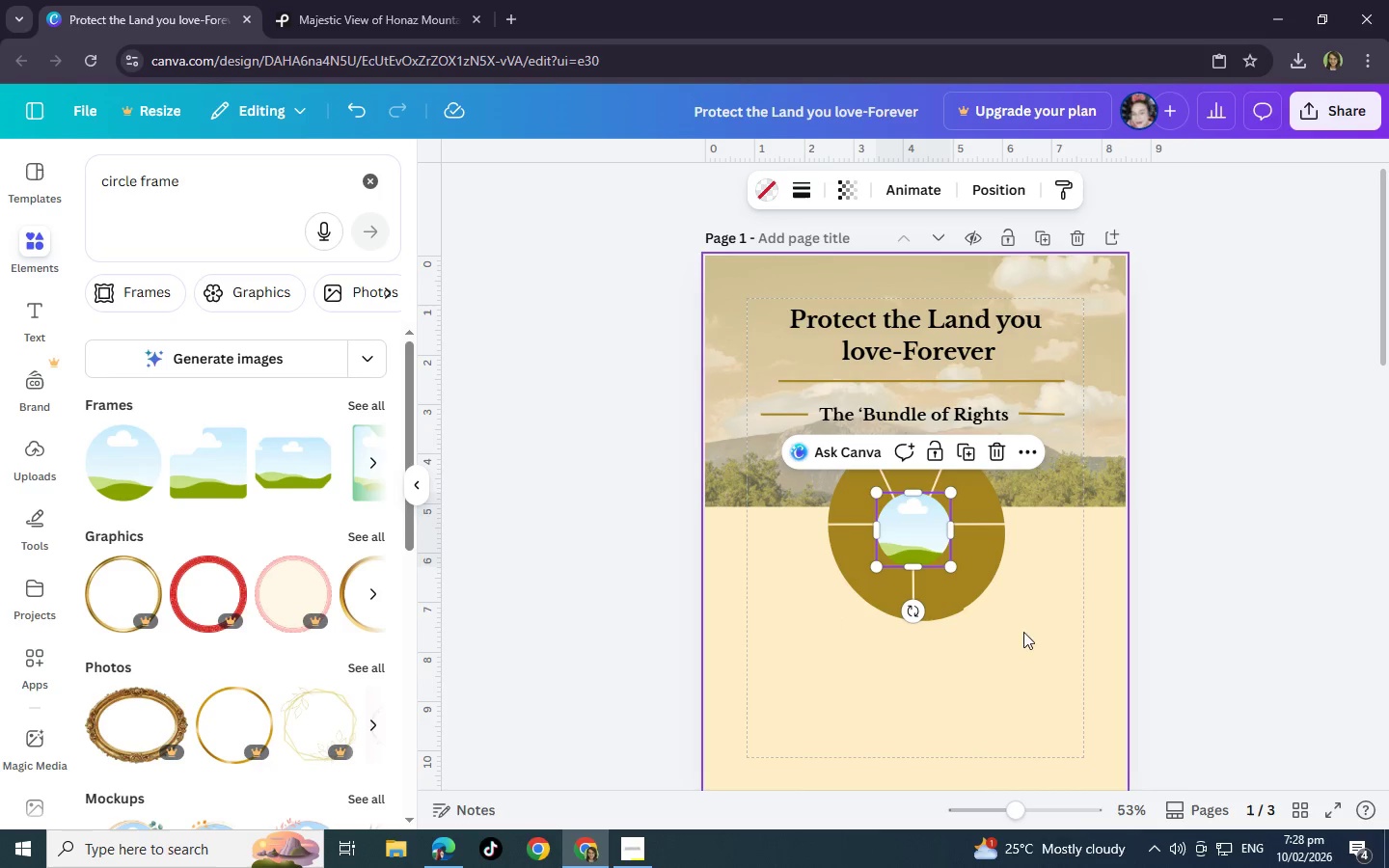 
left_click_drag(start_coordinate=[994, 529], to_coordinate=[994, 533])
 